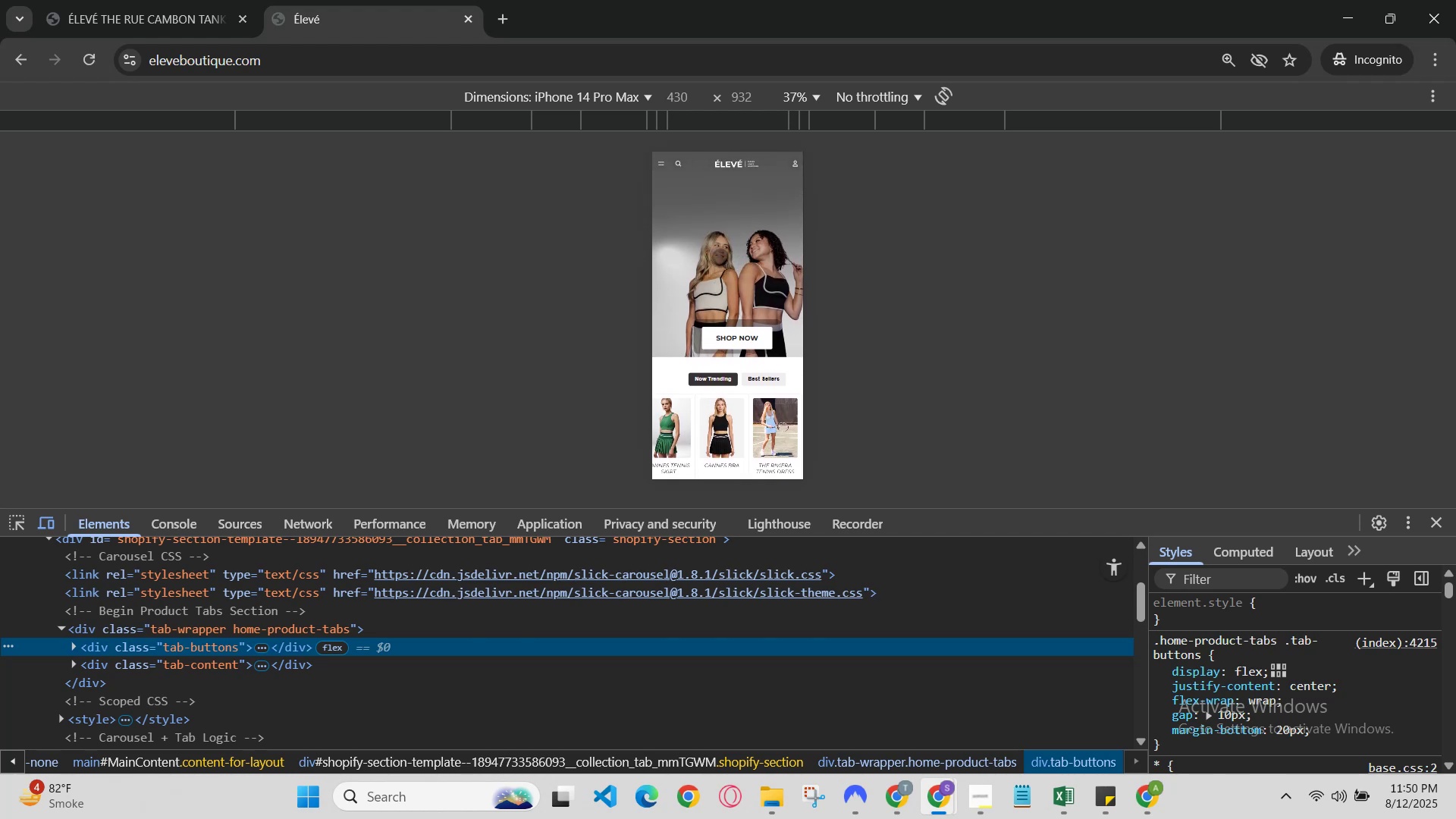 
scroll: coordinate [720, 256], scroll_direction: down, amount: 1.0
 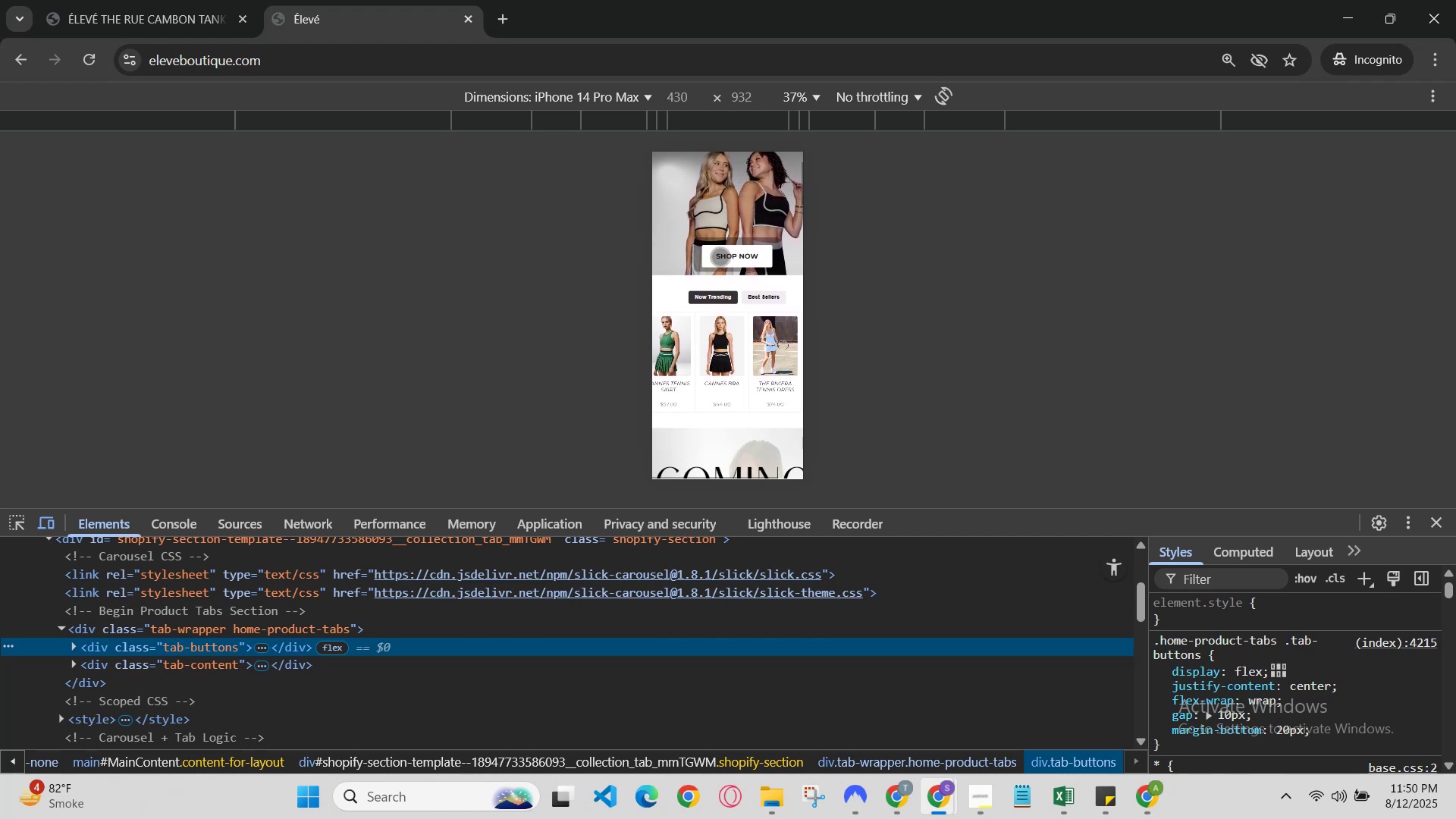 
scroll: coordinate [720, 256], scroll_direction: up, amount: 3.0
 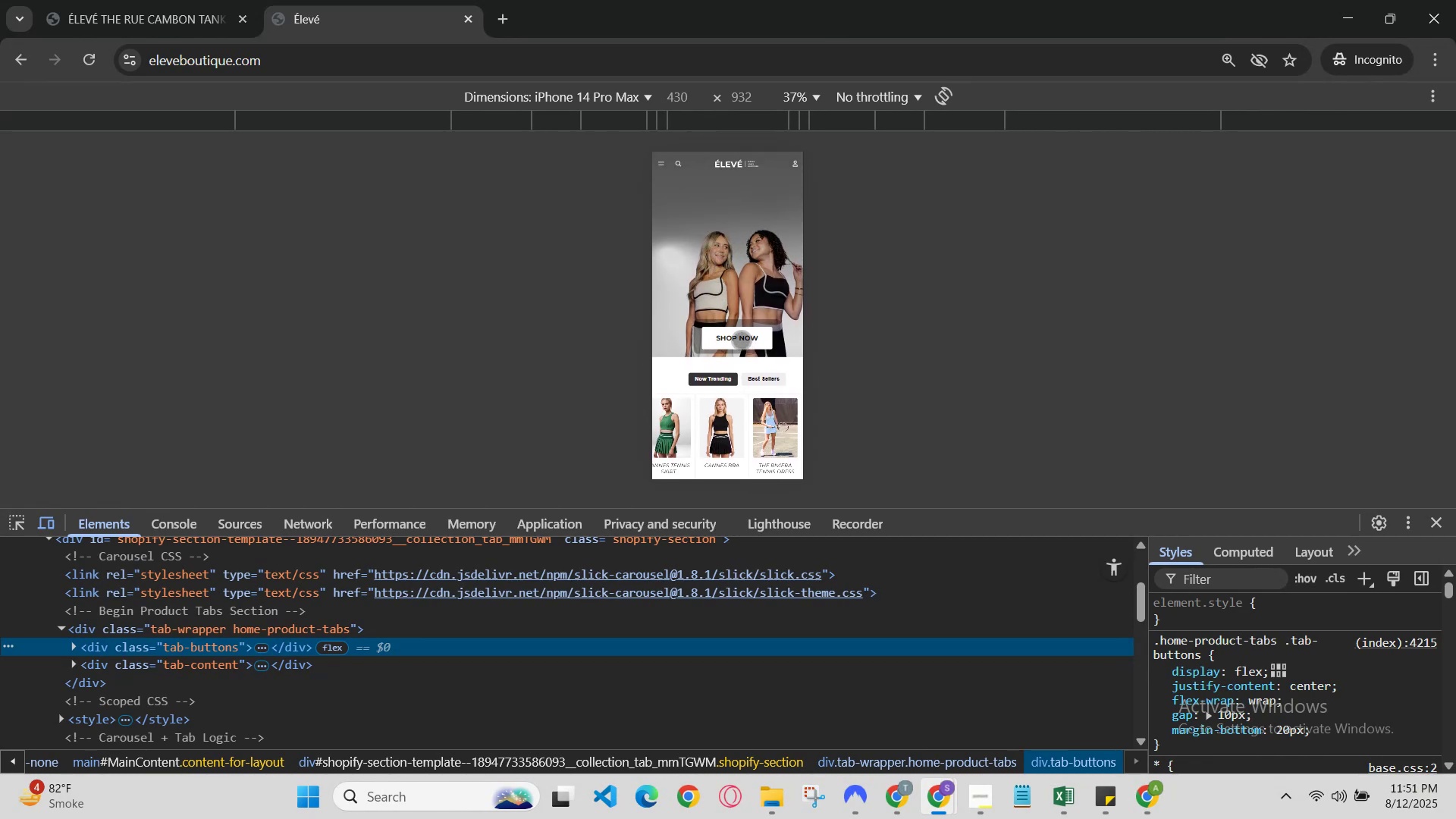 
scroll: coordinate [792, 309], scroll_direction: down, amount: 1.0
 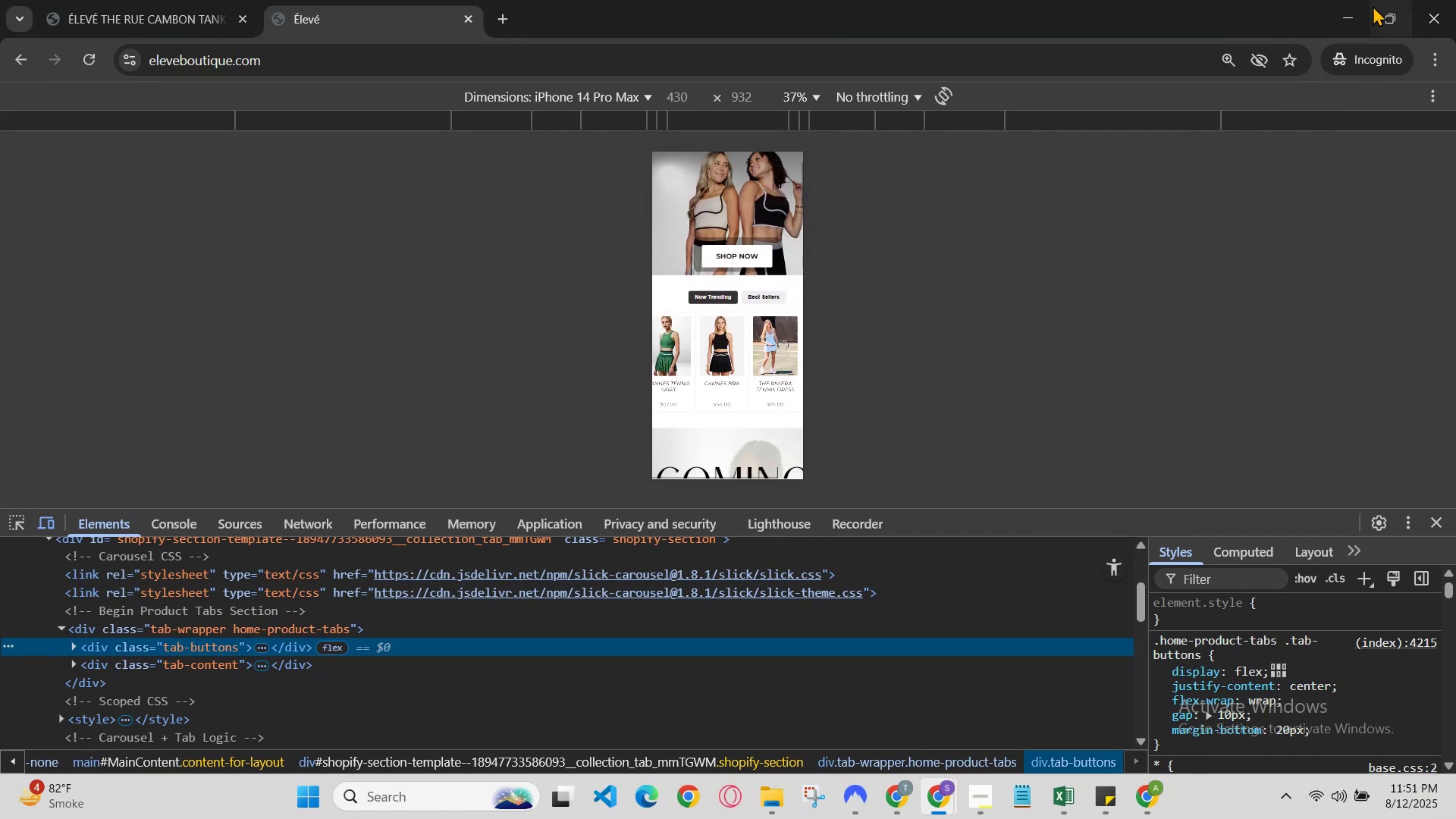 
left_click([1348, 8])
 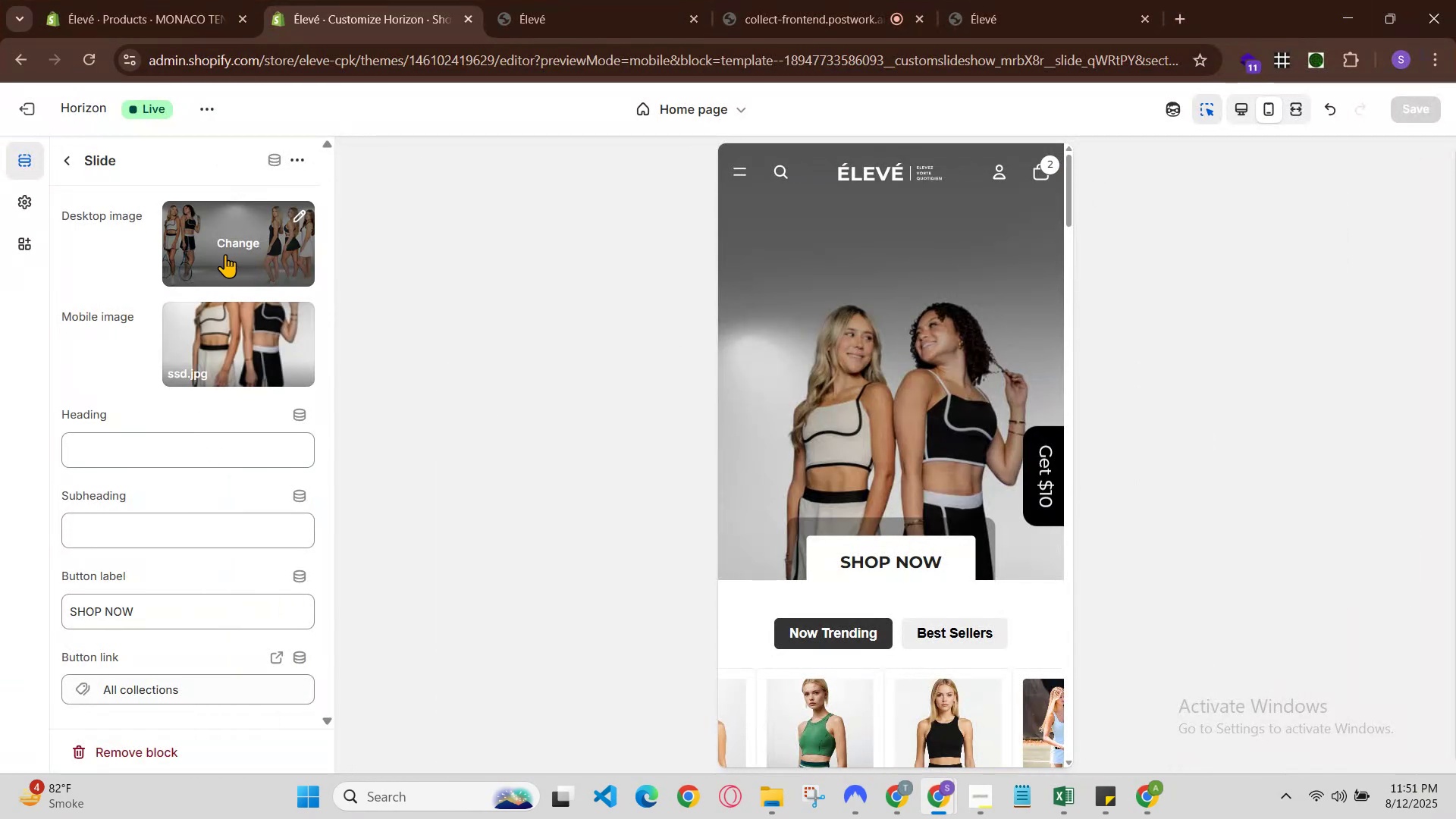 
left_click([221, 330])
 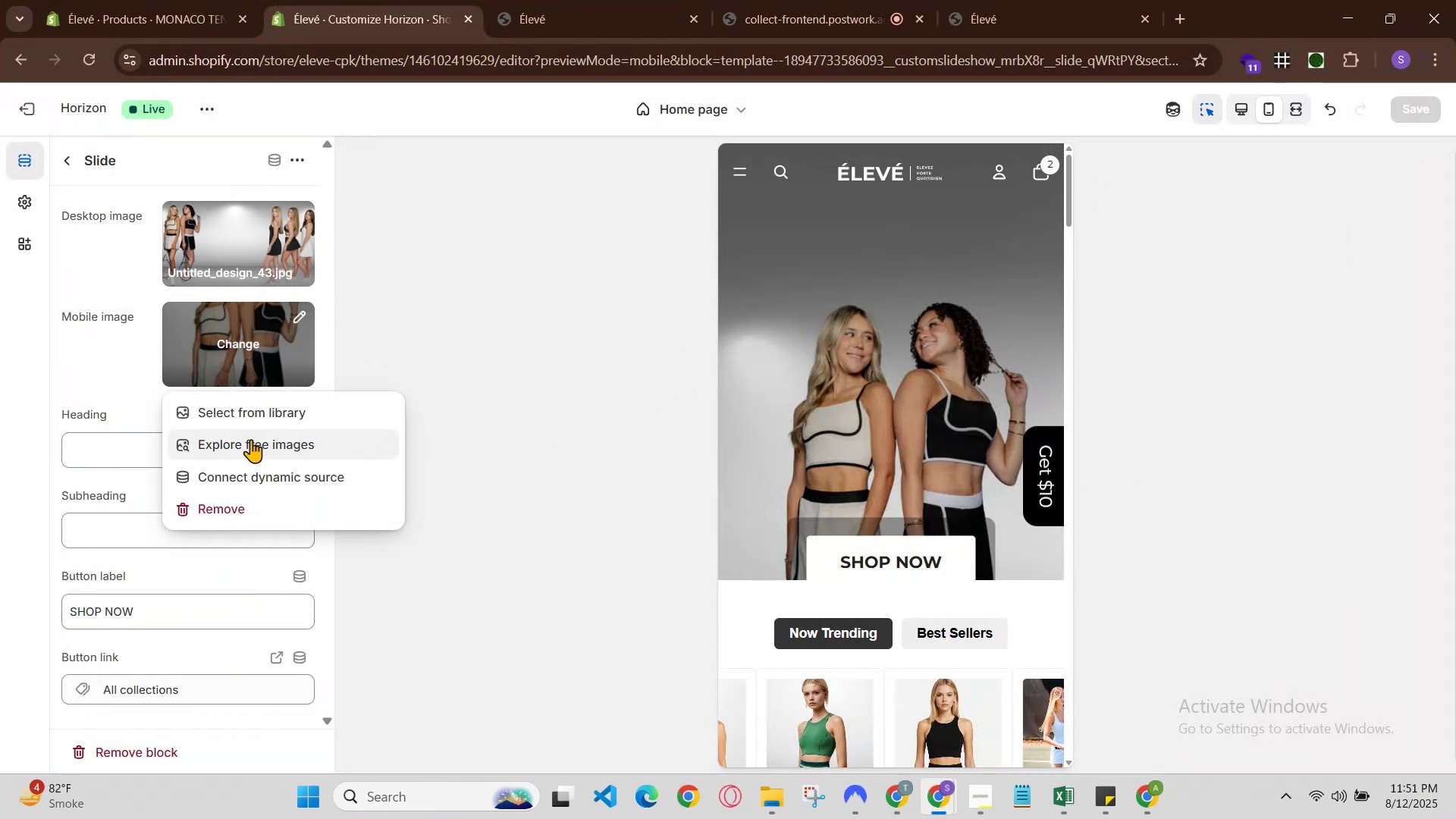 
left_click([256, 417])
 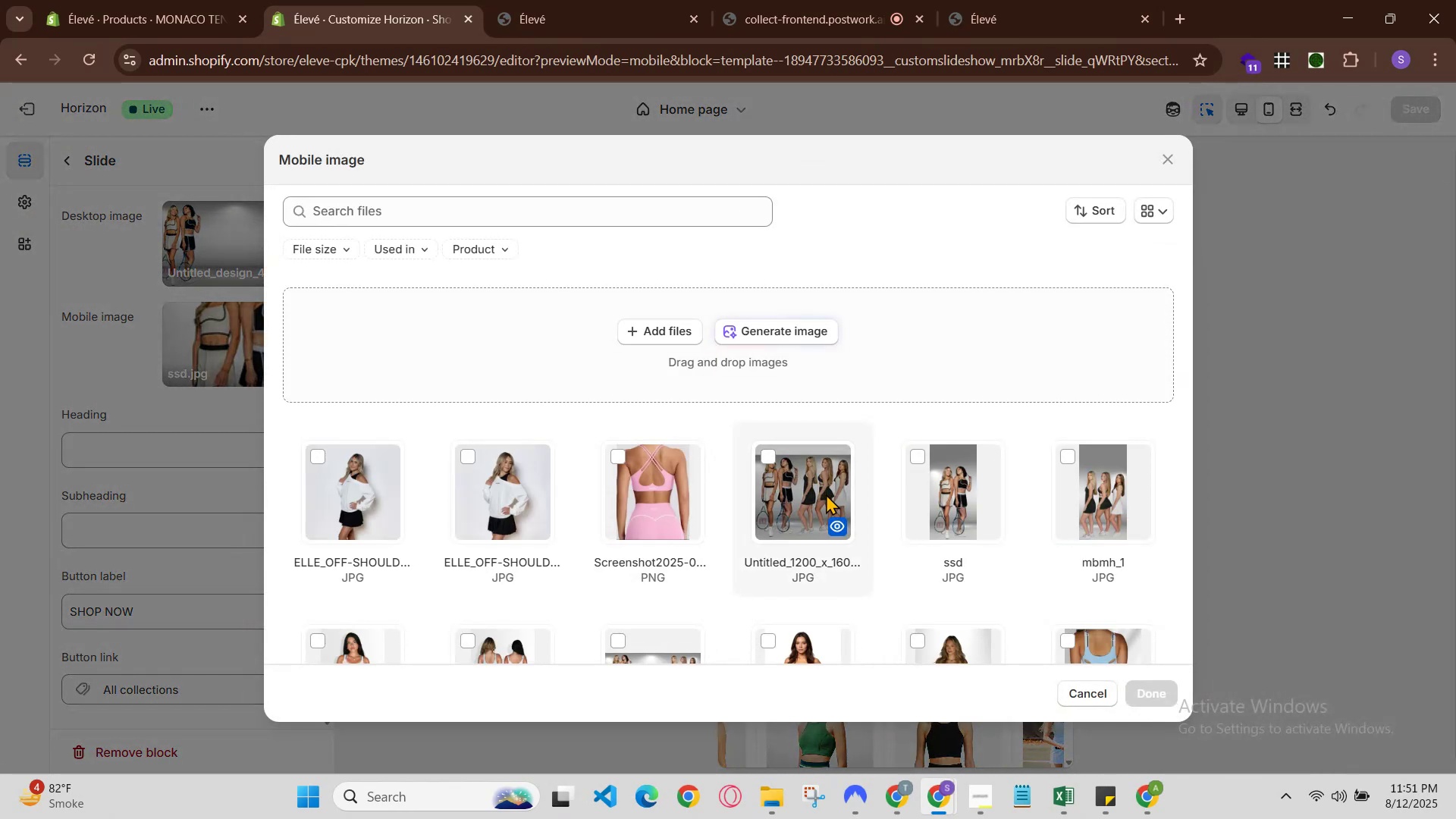 
left_click([826, 494])
 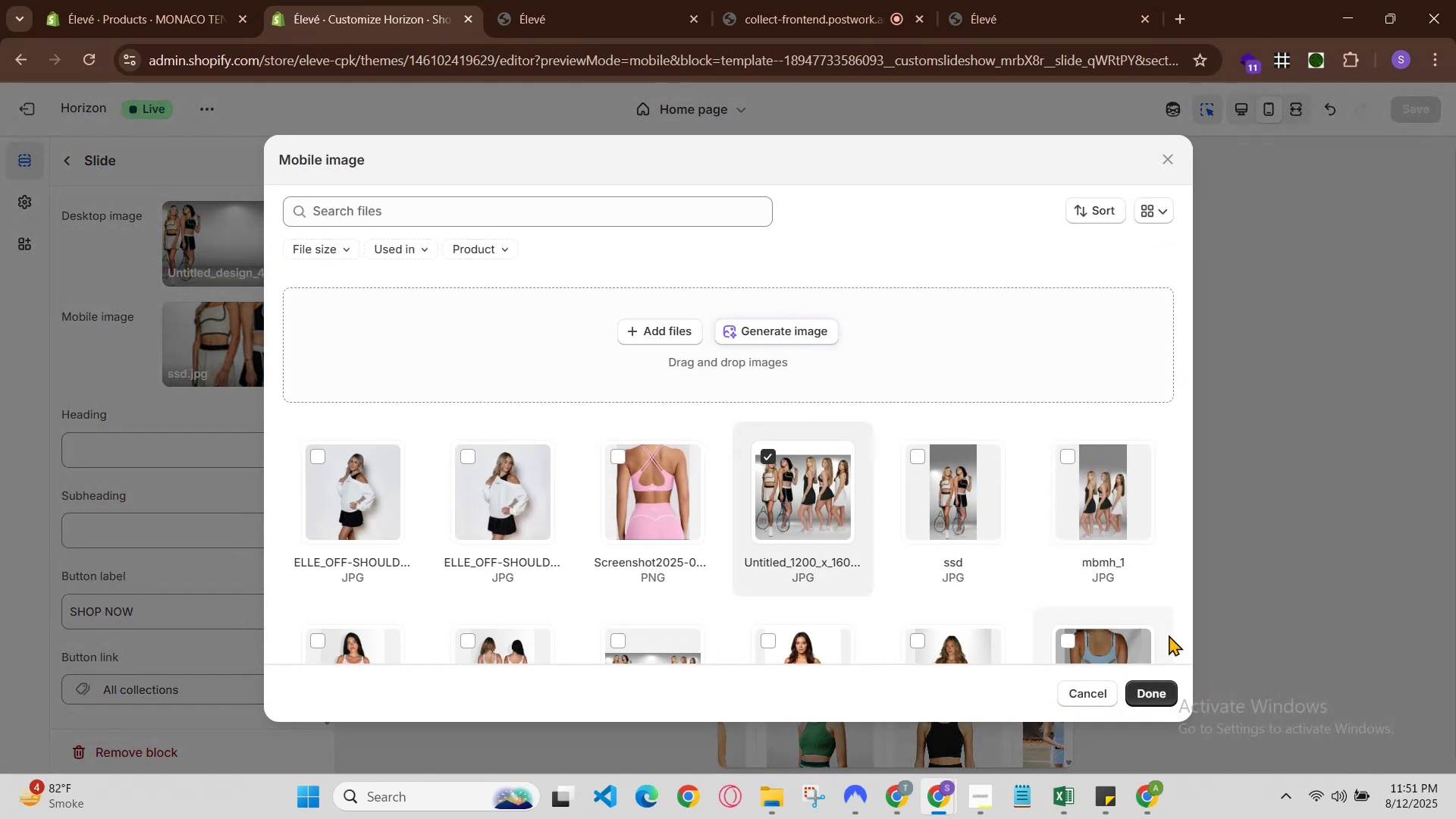 
left_click([1168, 687])
 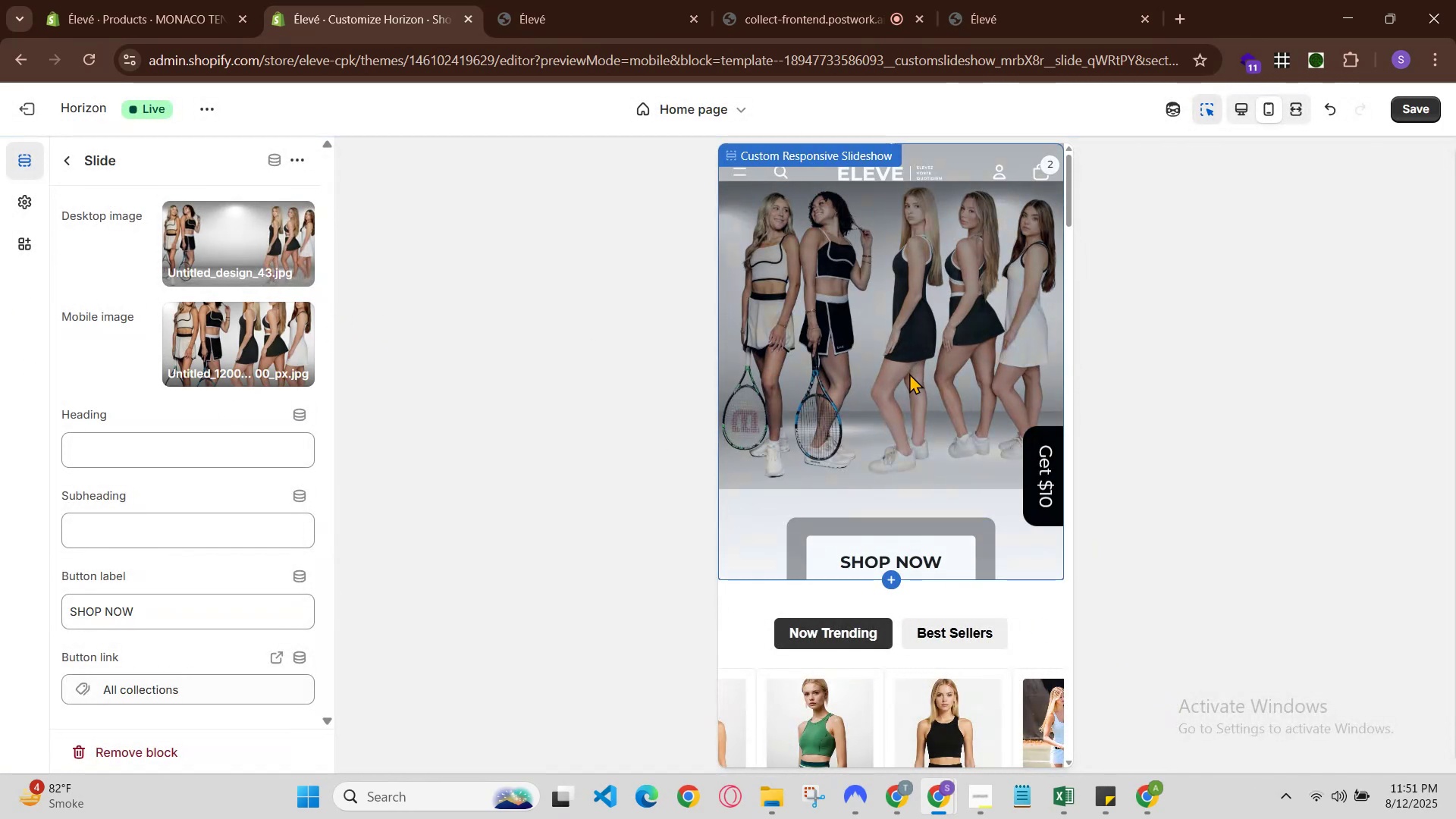 
wait(10.81)
 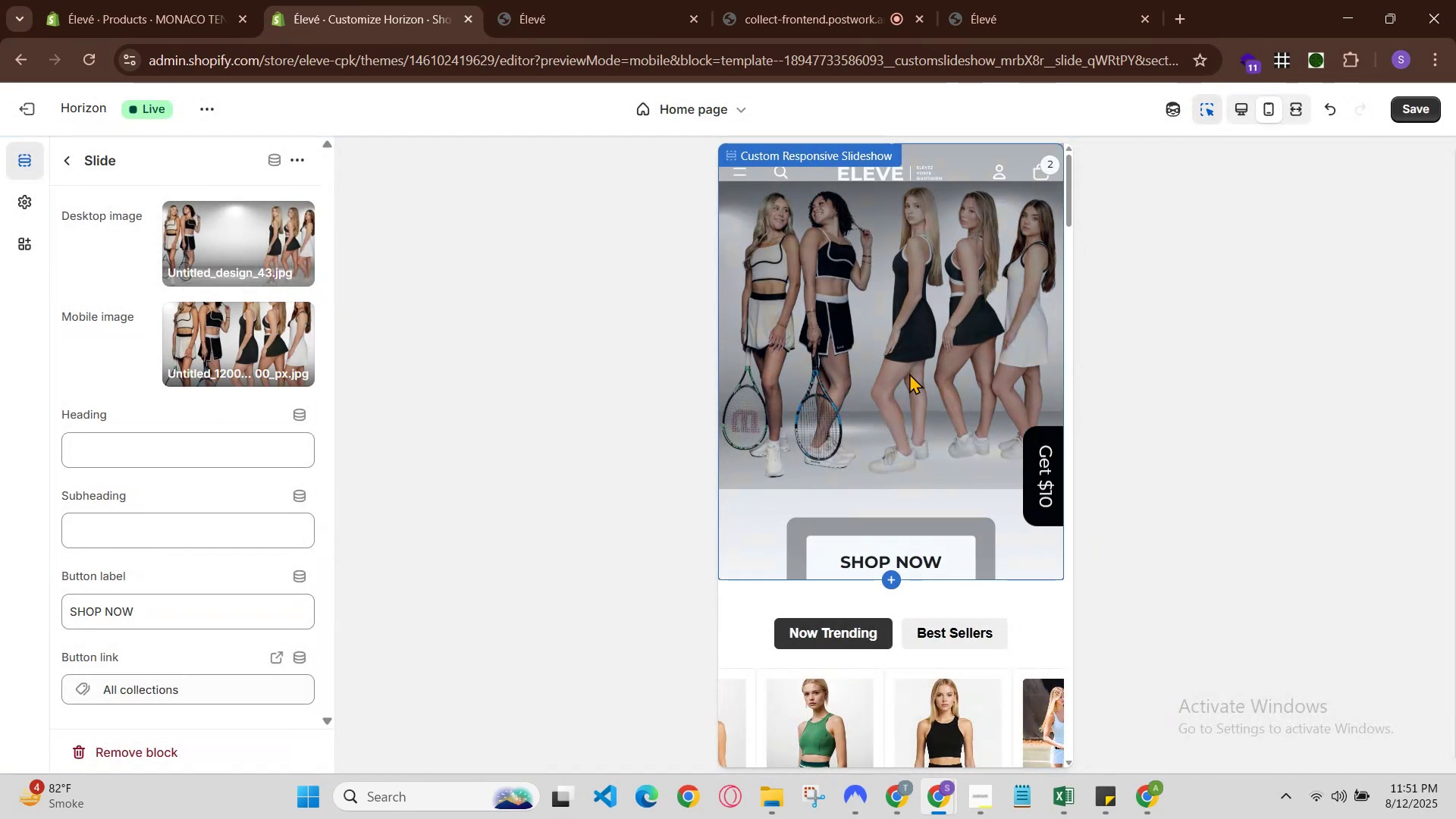 
scroll: coordinate [946, 413], scroll_direction: none, amount: 0.0
 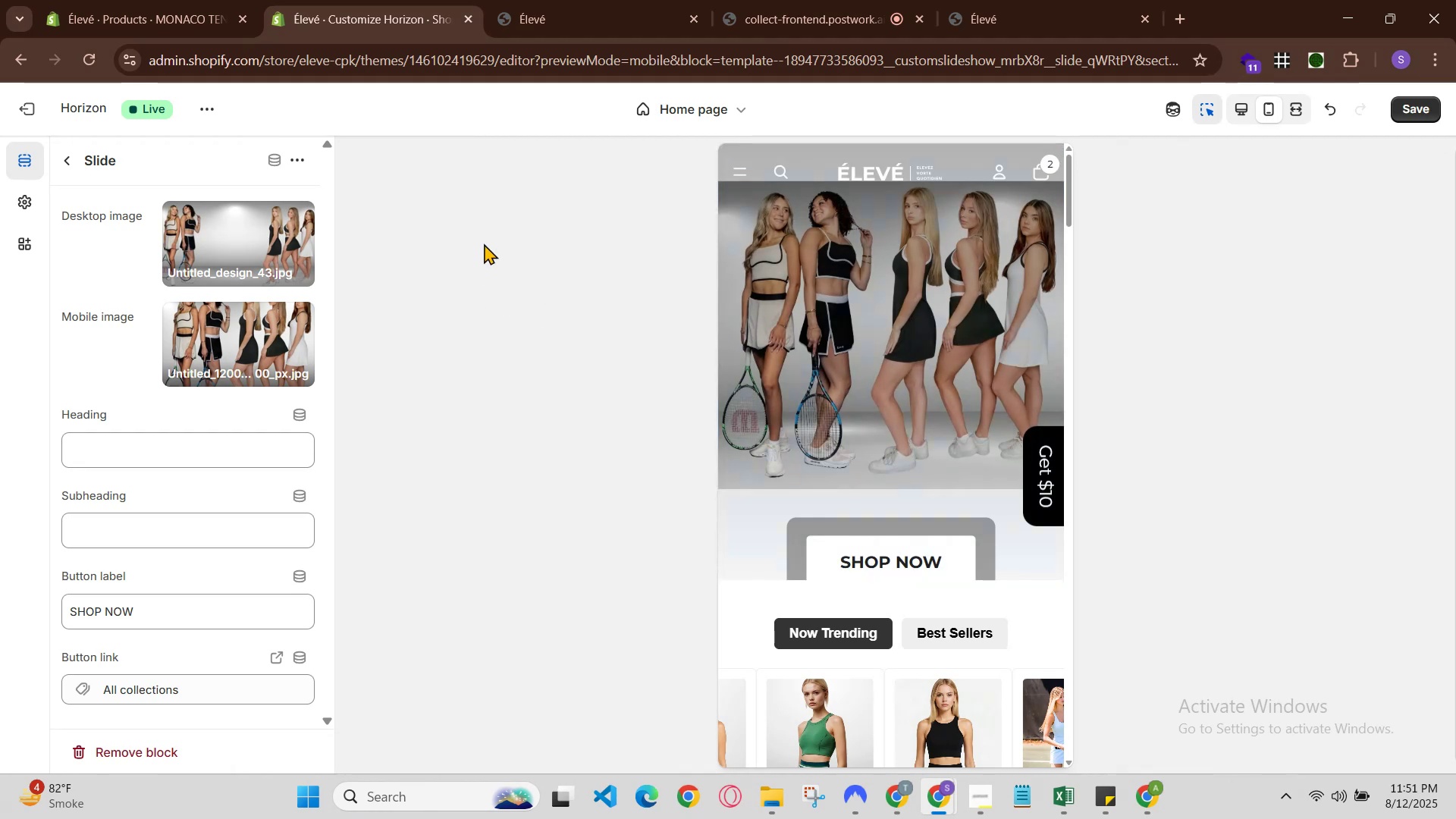 
wait(7.77)
 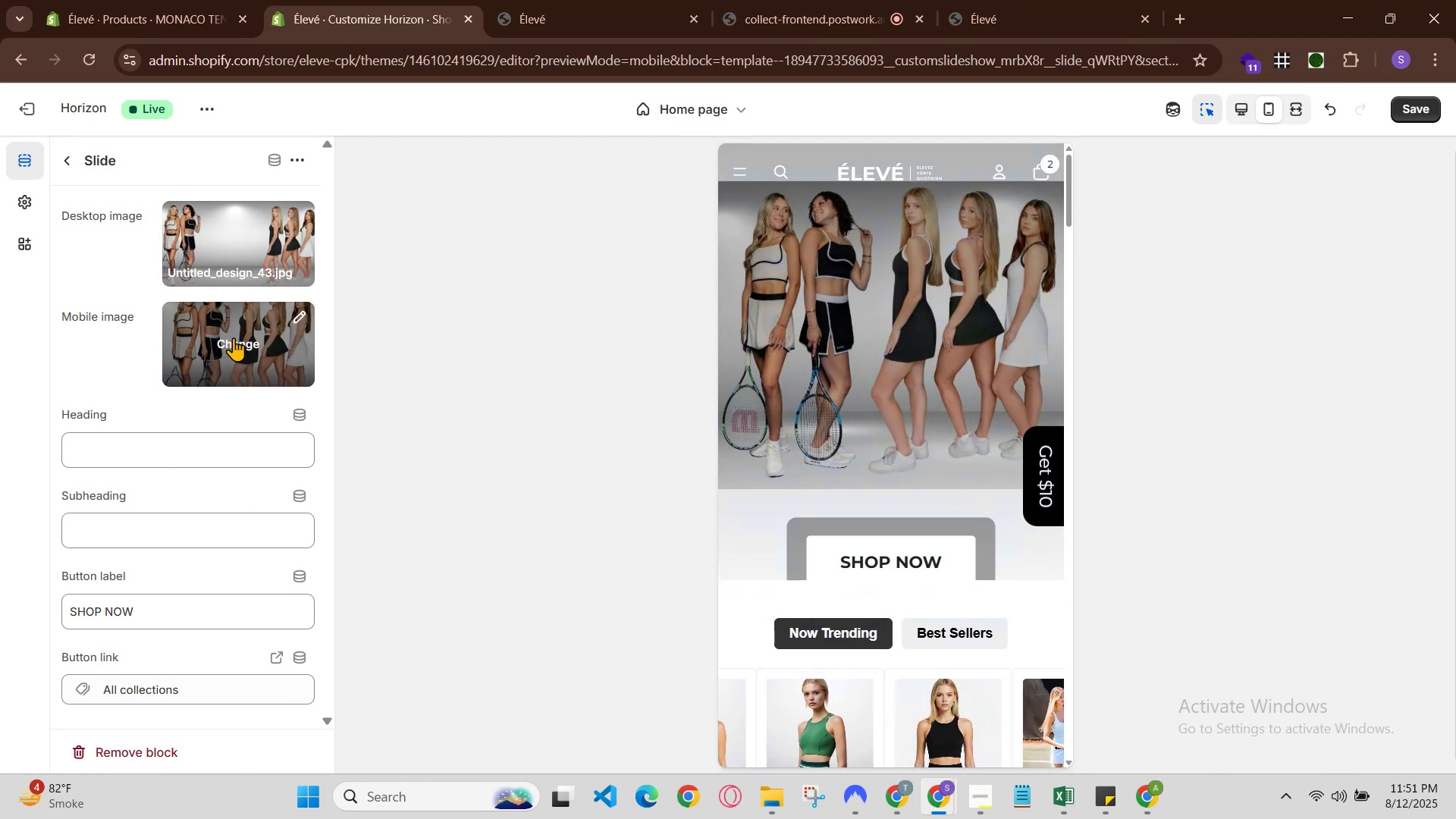 
scroll: coordinate [1023, 403], scroll_direction: up, amount: 3.0
 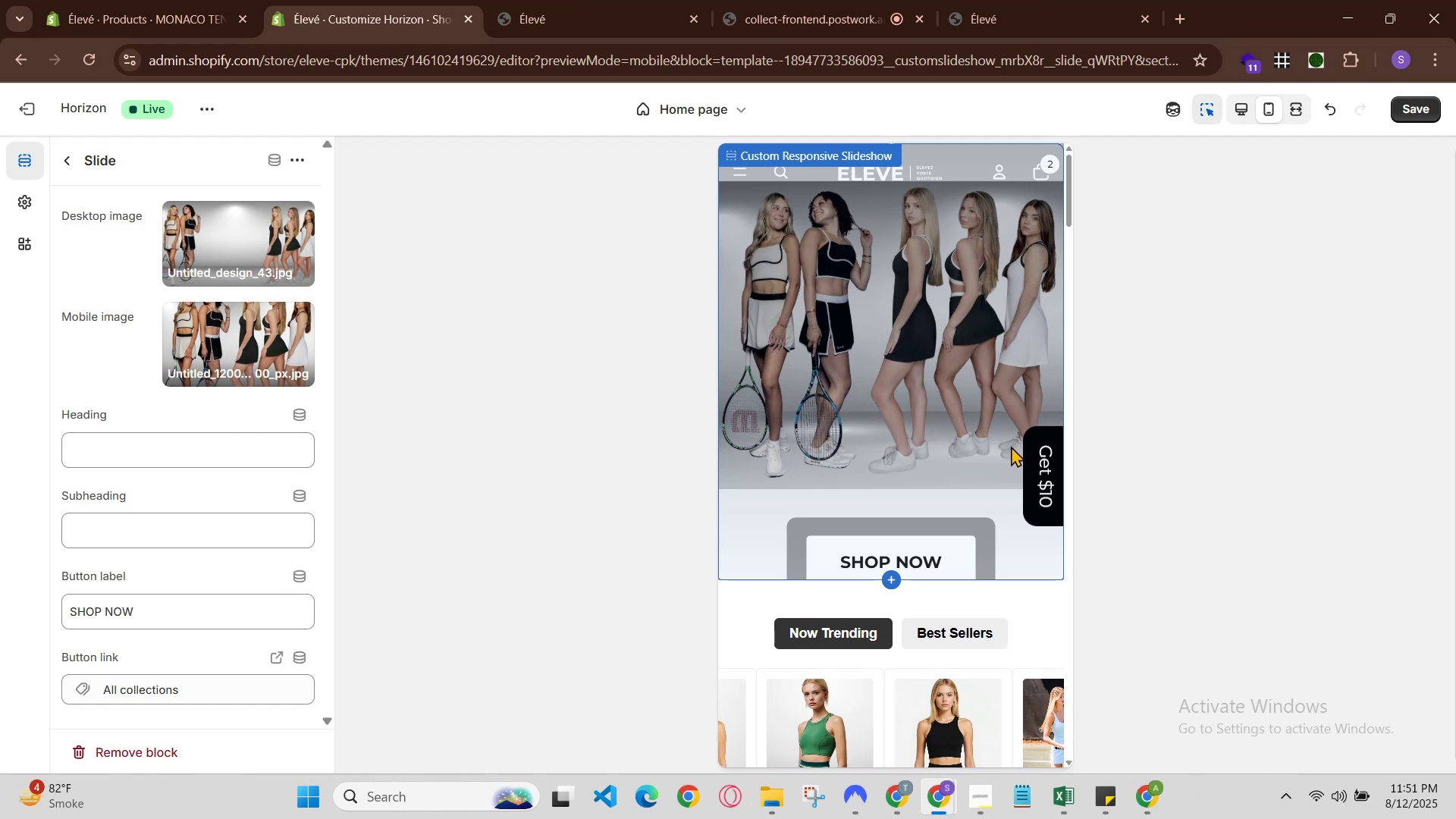 
wait(14.67)
 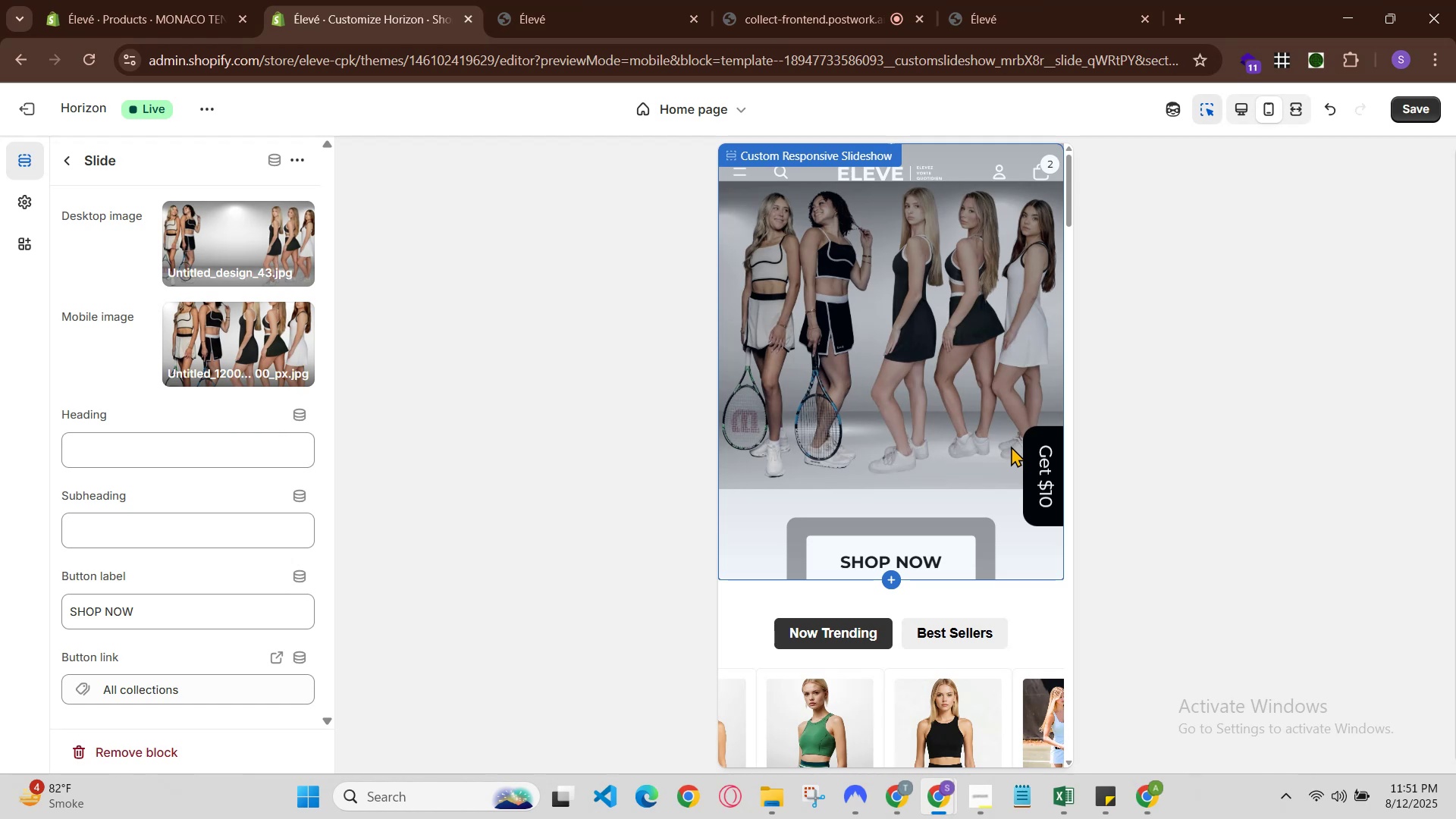 
scroll: coordinate [1271, 407], scroll_direction: up, amount: 2.0
 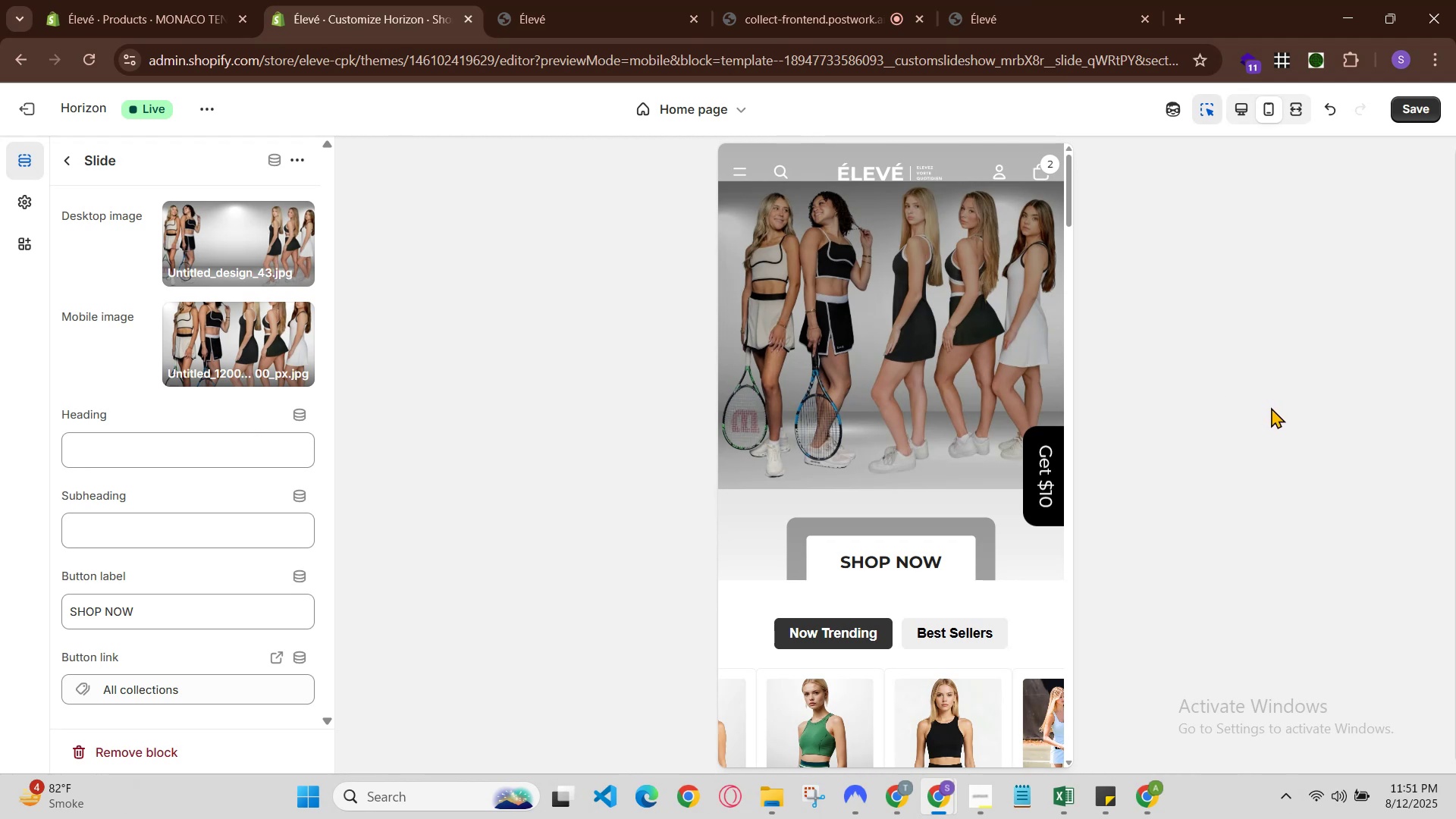 
scroll: coordinate [1016, 476], scroll_direction: down, amount: 2.0
 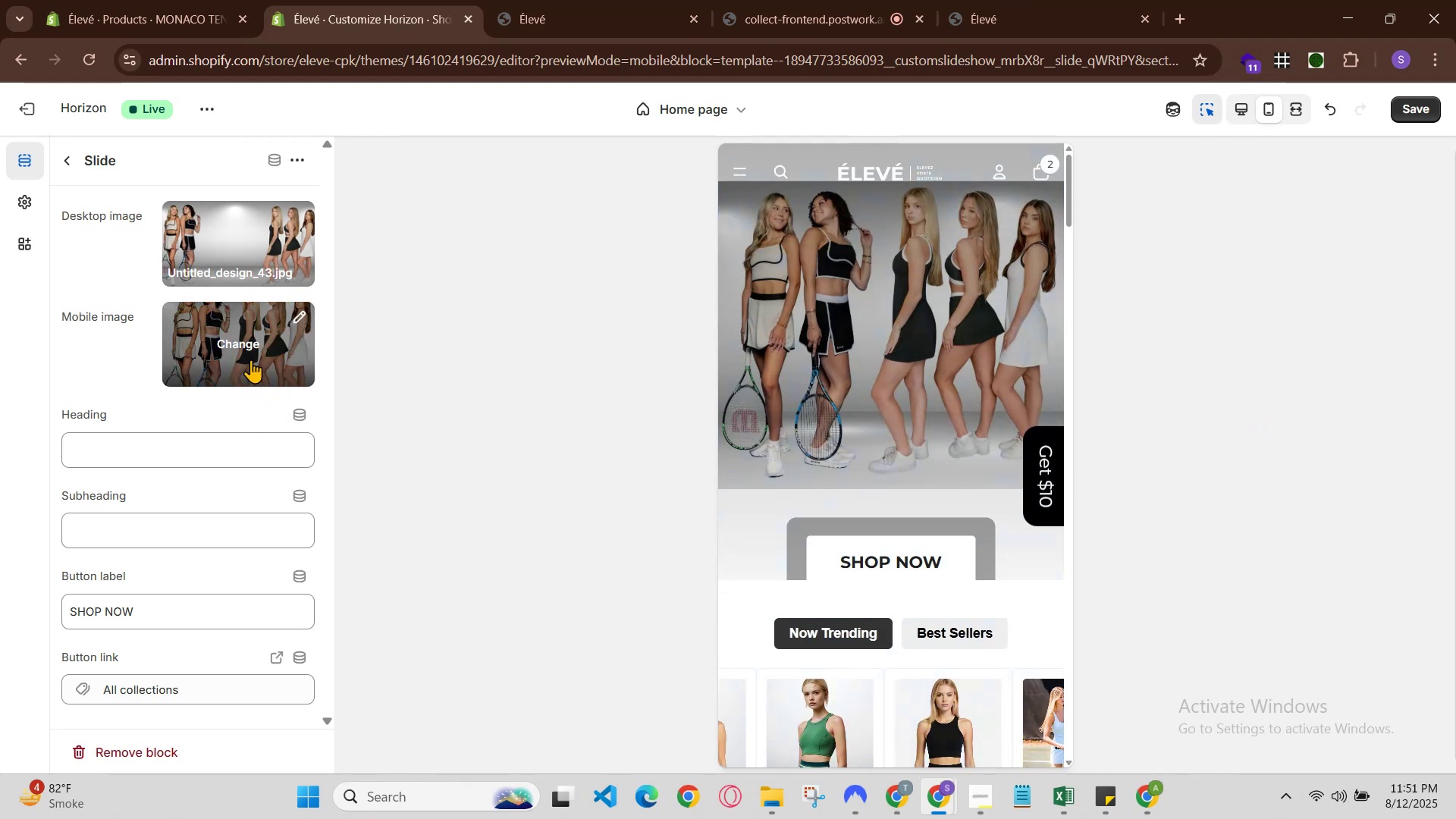 
left_click([253, 353])
 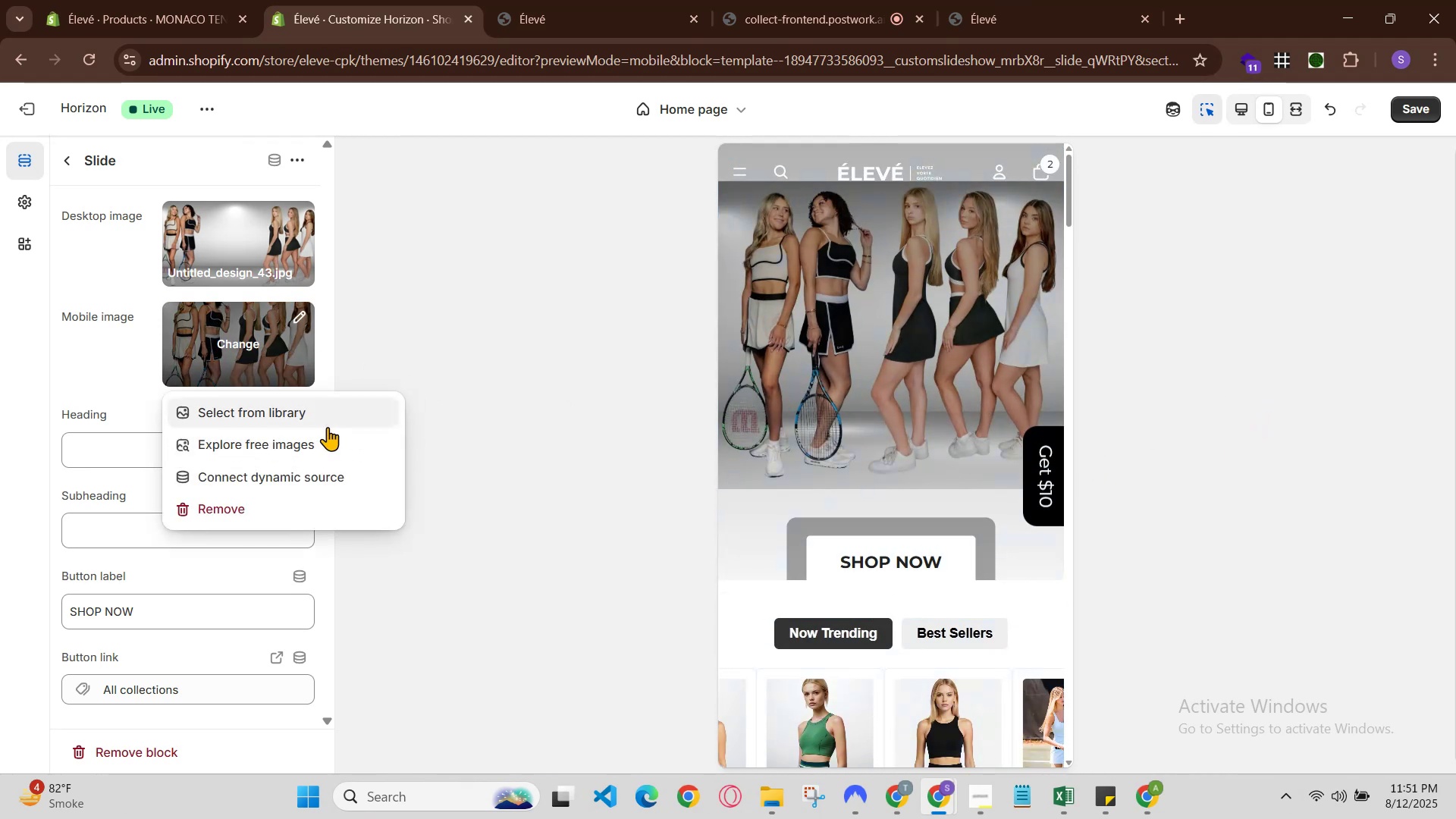 
left_click([327, 425])
 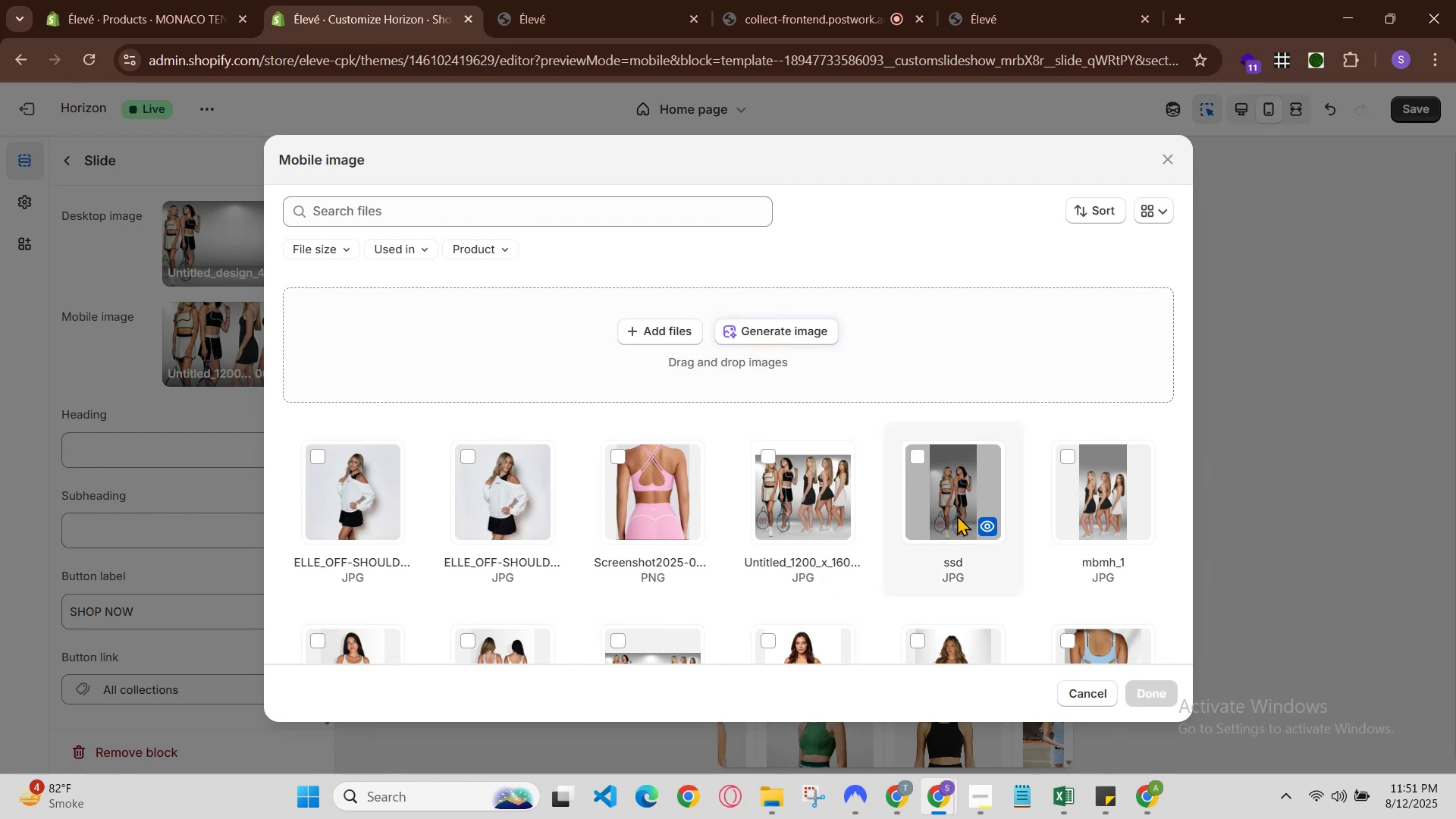 
mouse_move([829, 516])
 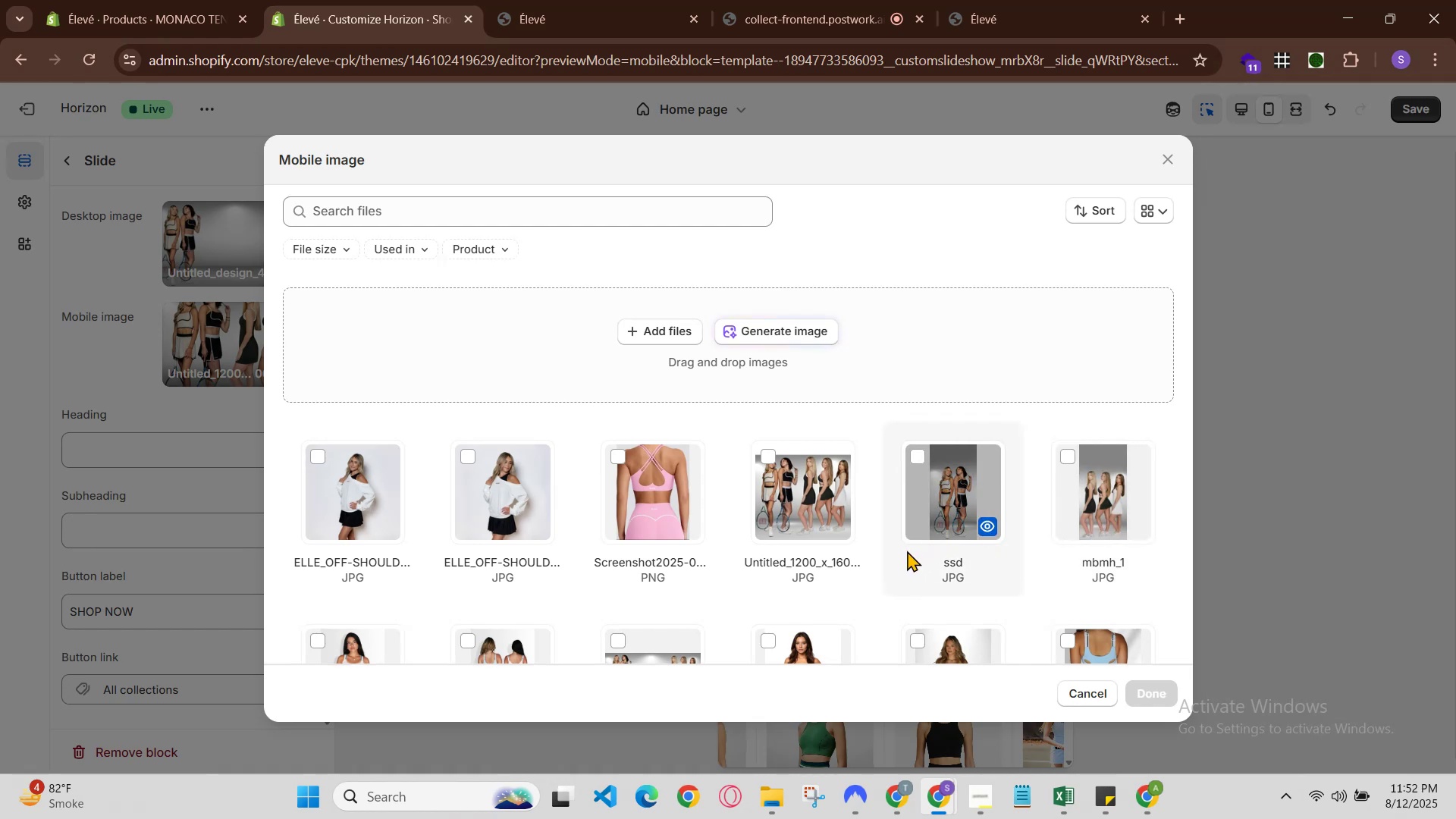 
wait(12.11)
 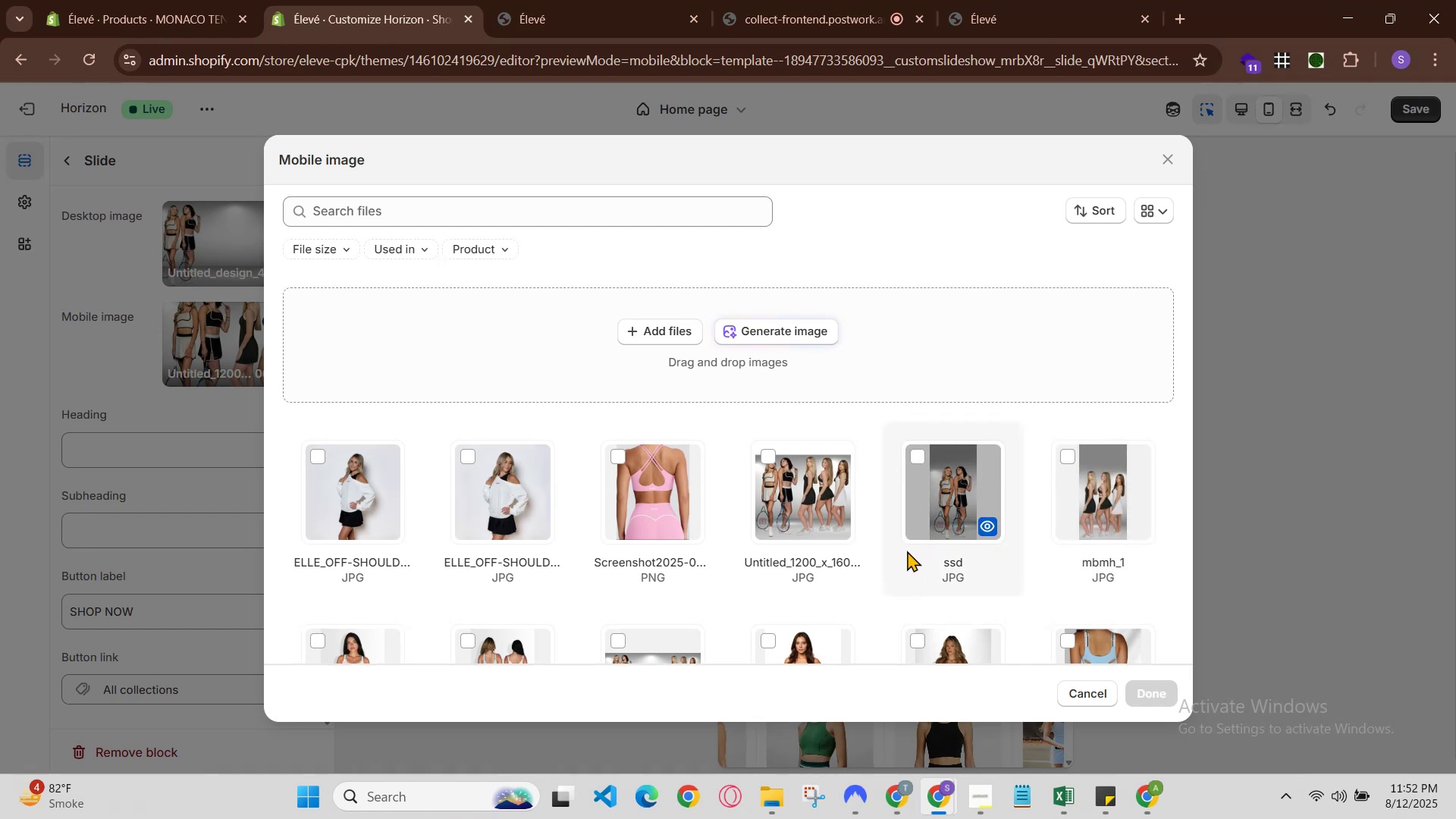 
left_click([1269, 323])
 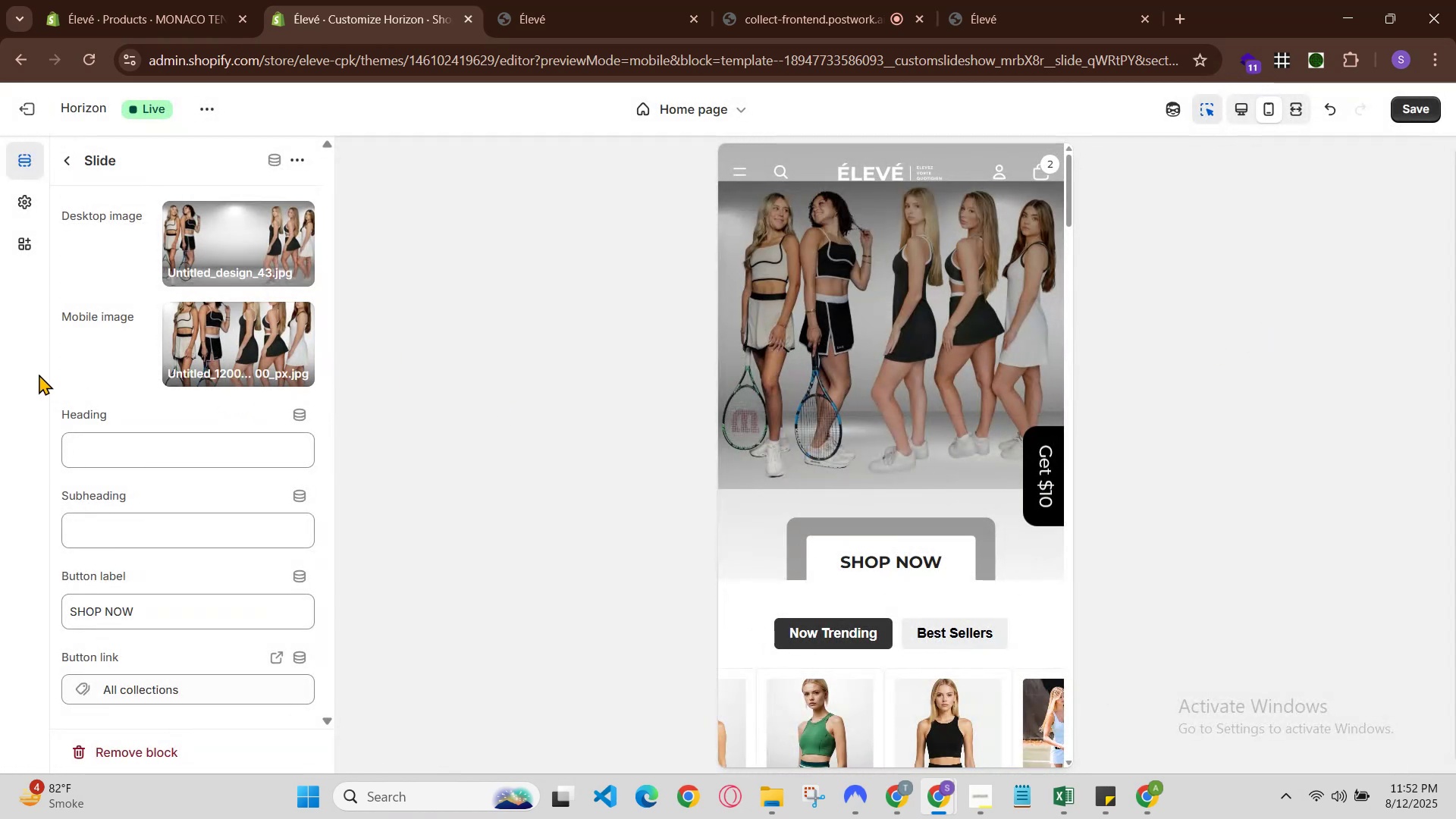 
left_click([204, 331])
 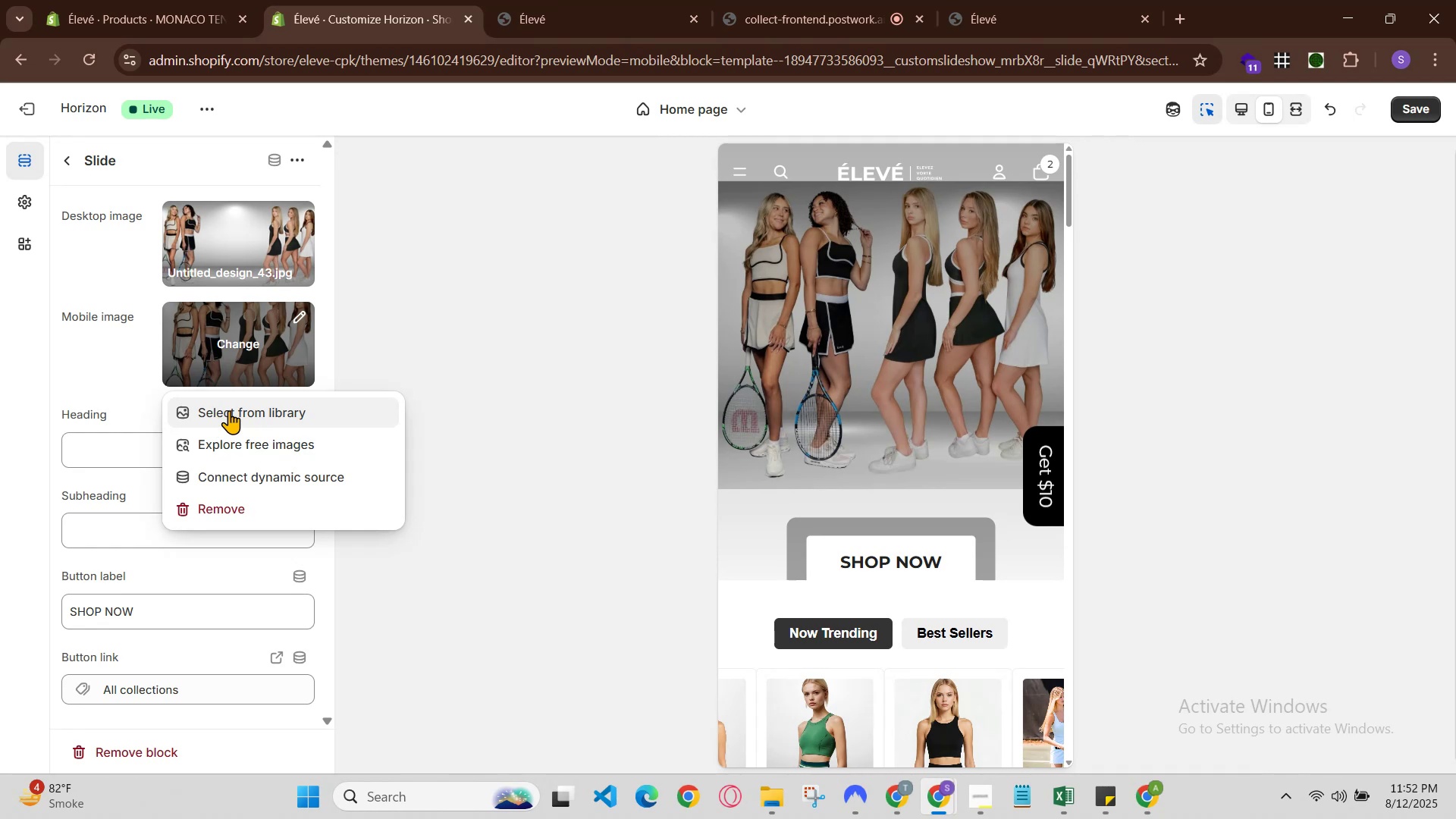 
left_click([229, 410])
 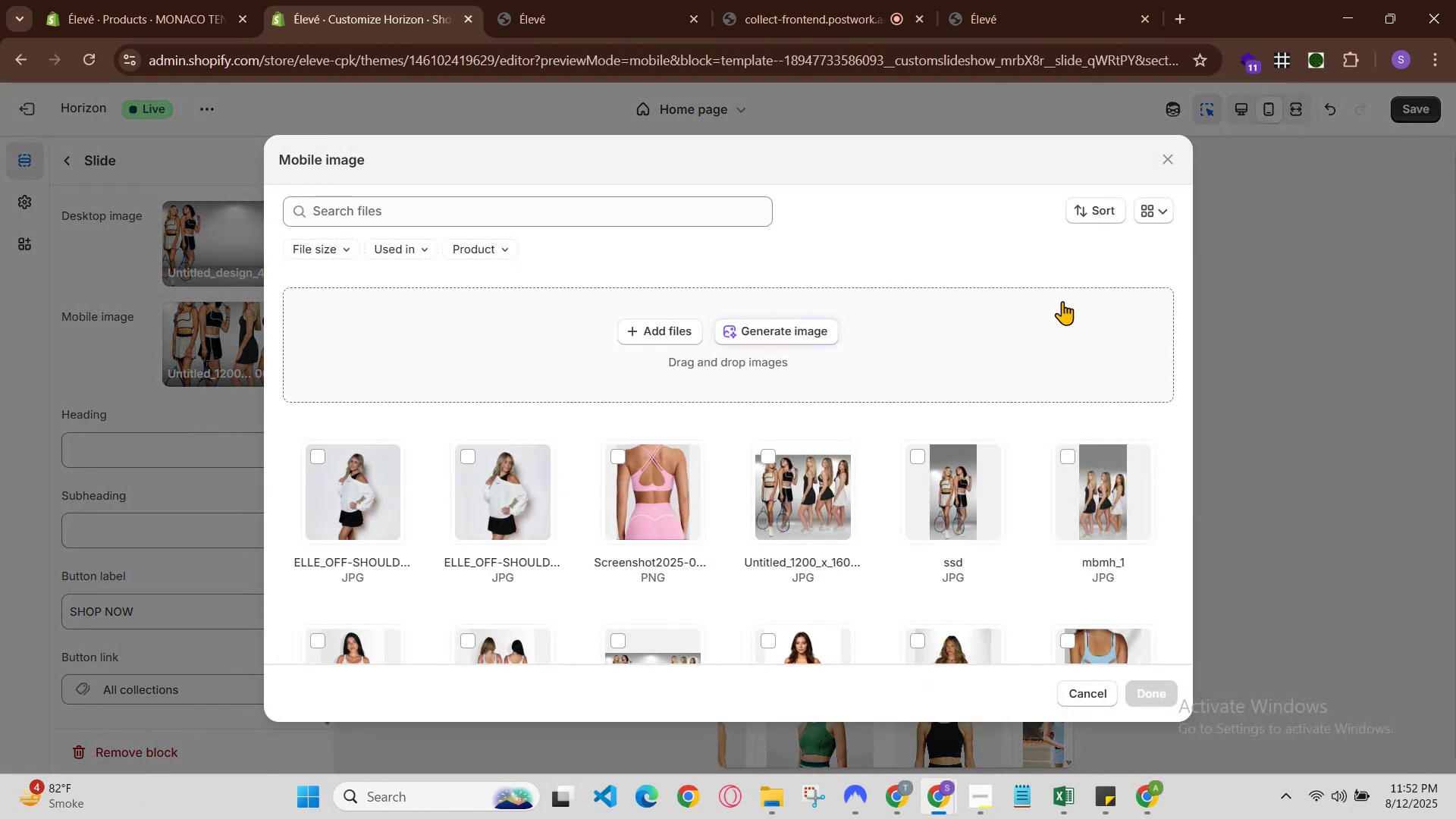 
left_click([1455, 4])
 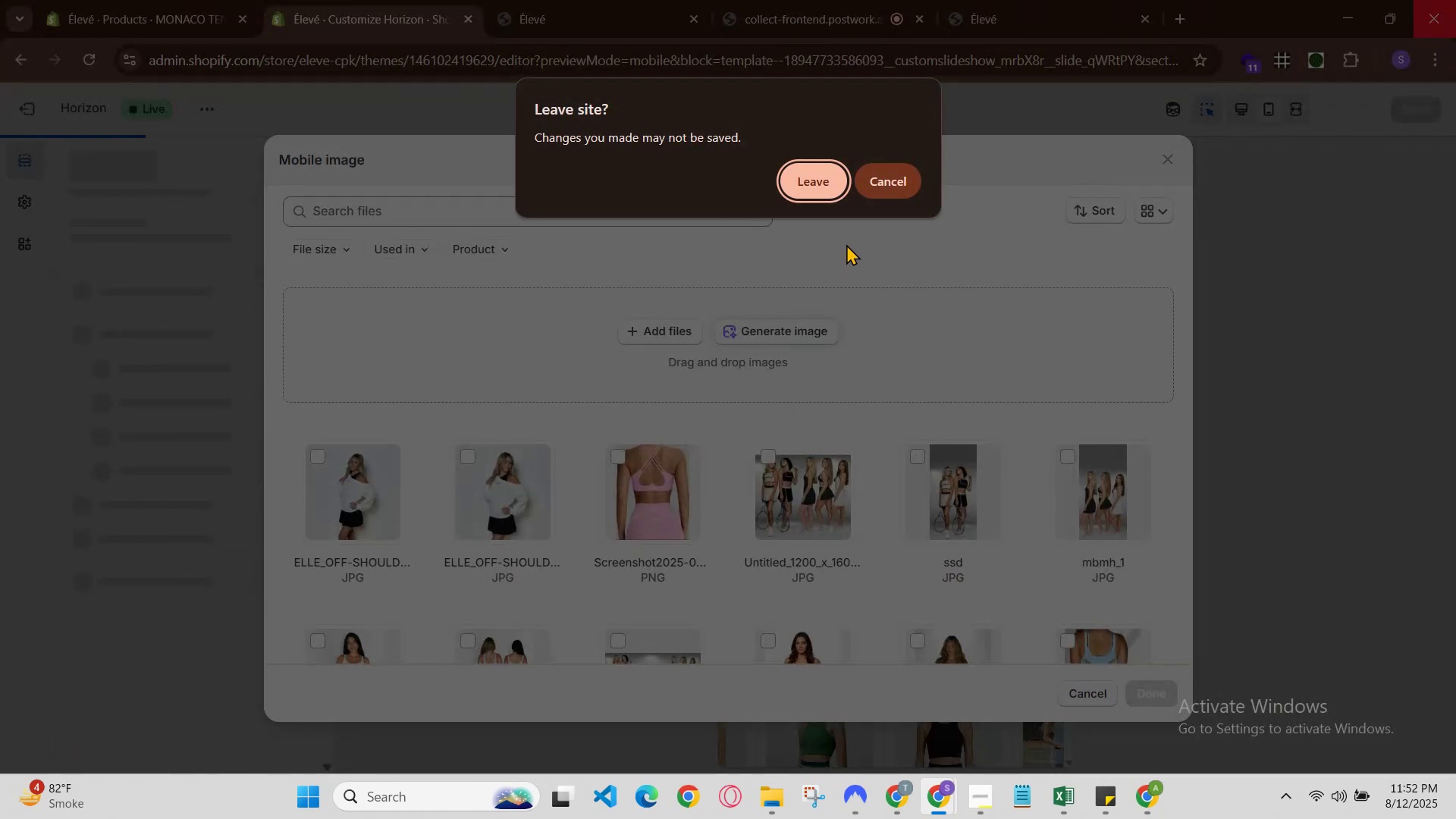 
left_click([883, 174])
 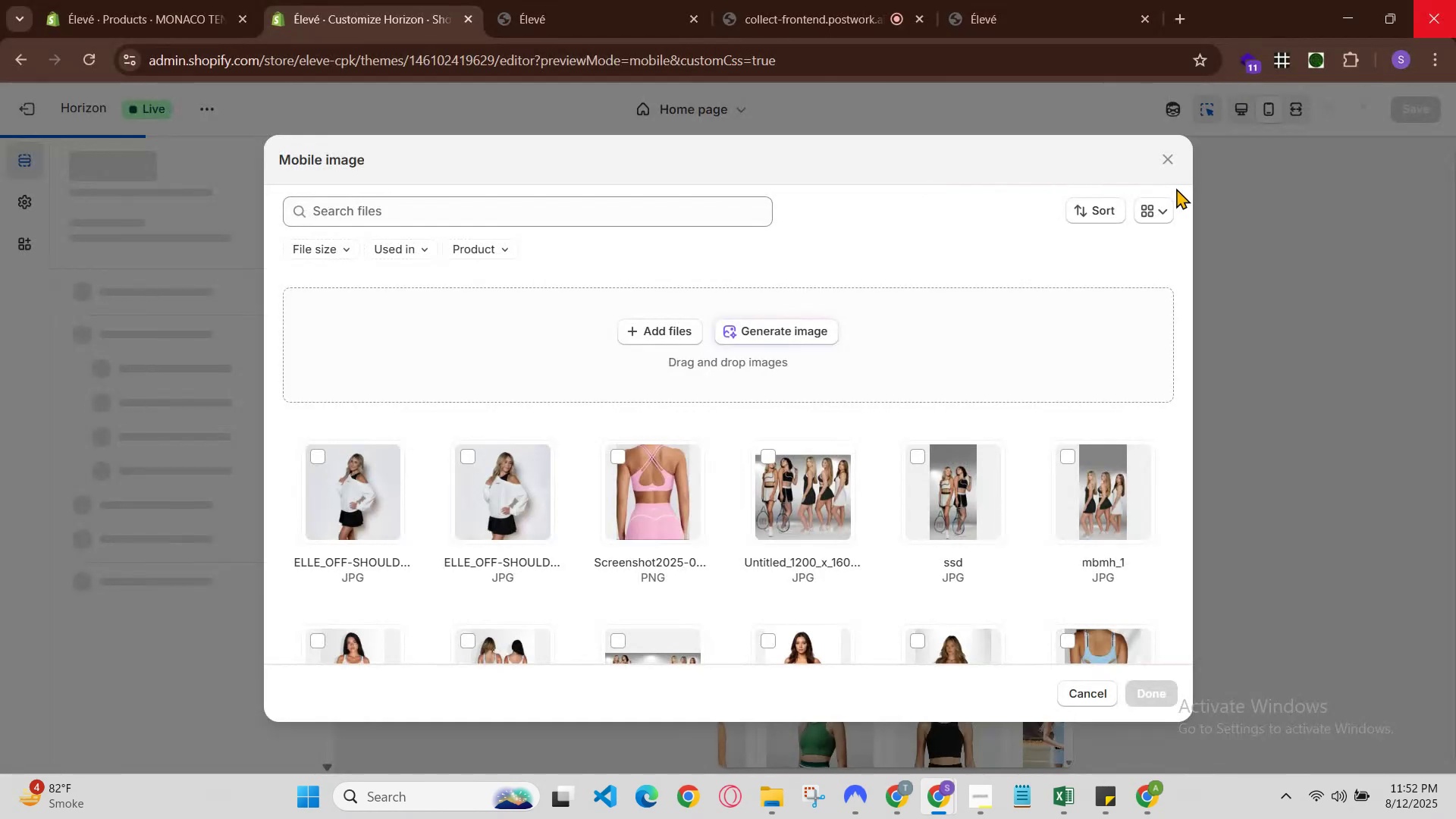 
left_click([1188, 190])
 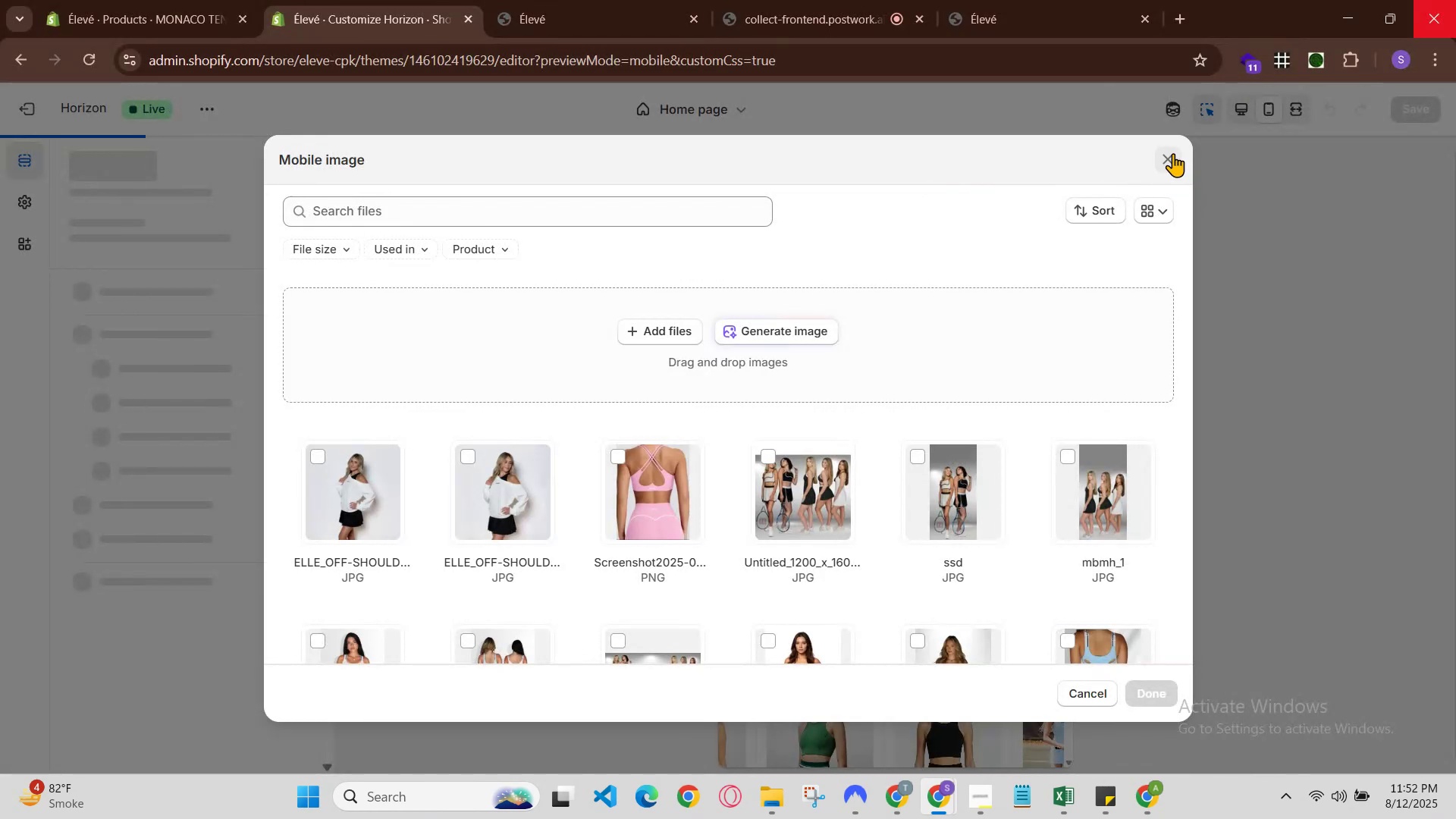 
left_click([1172, 151])
 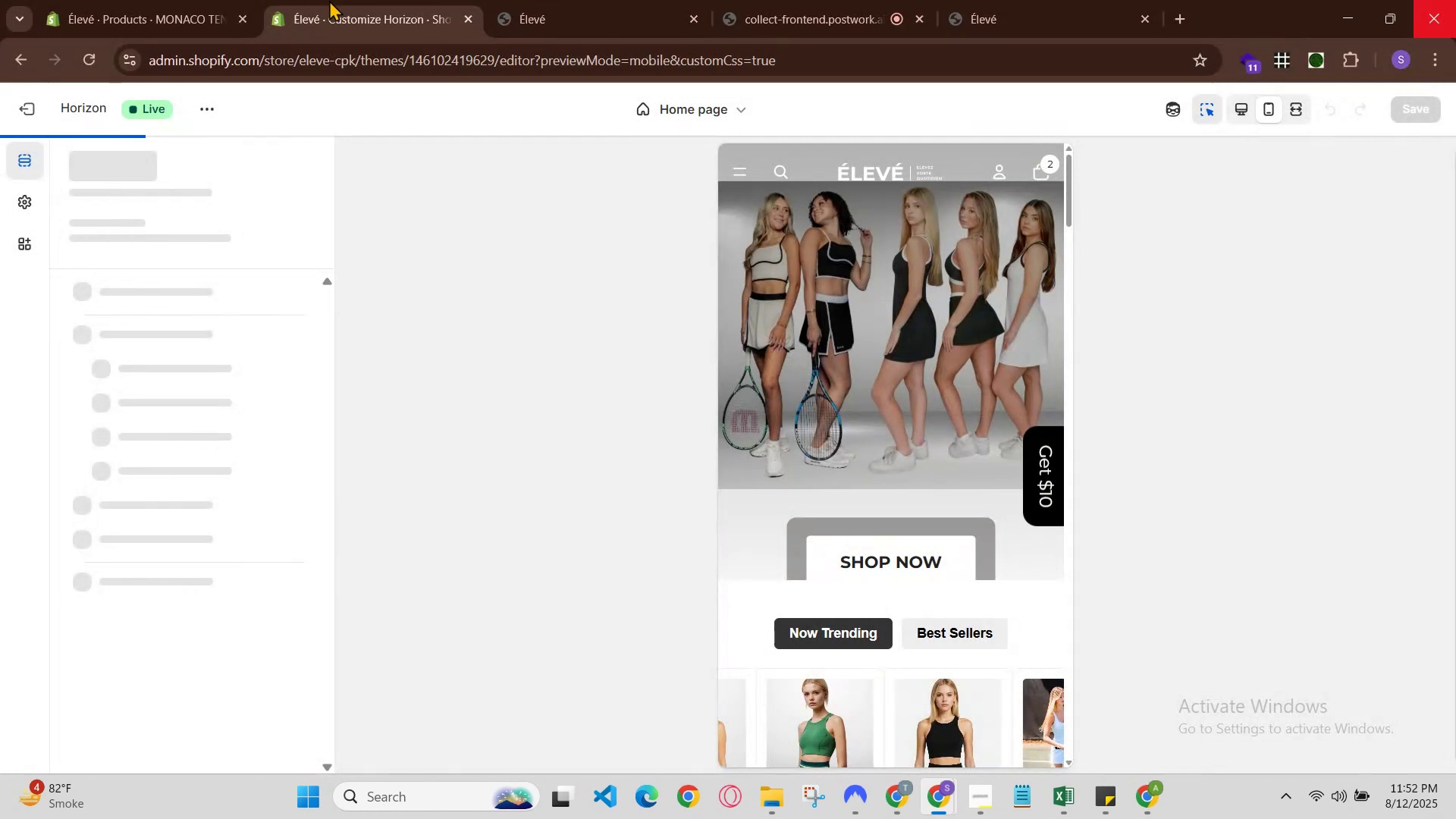 
left_click([331, 0])
 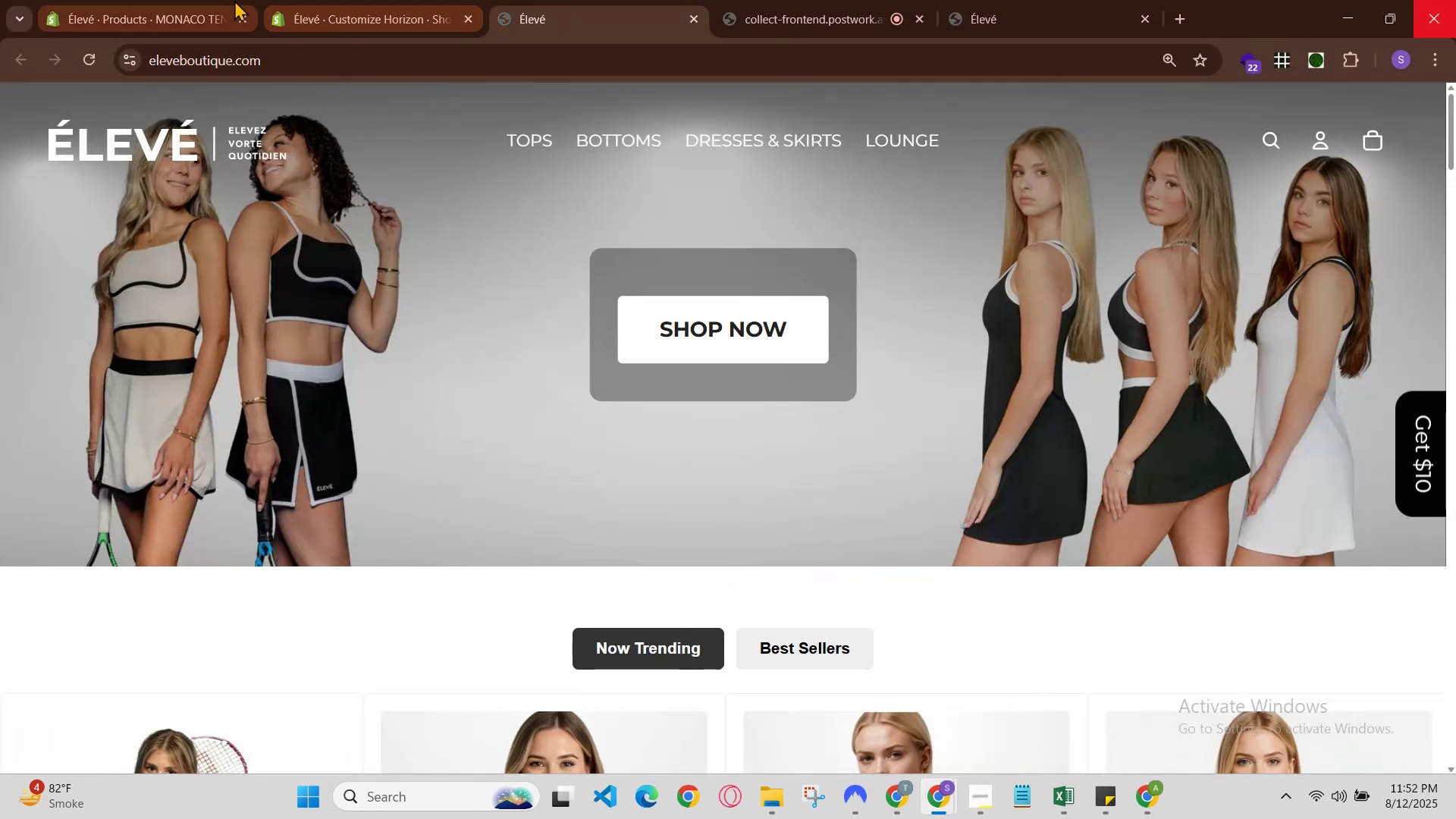 
left_click([334, 0])
 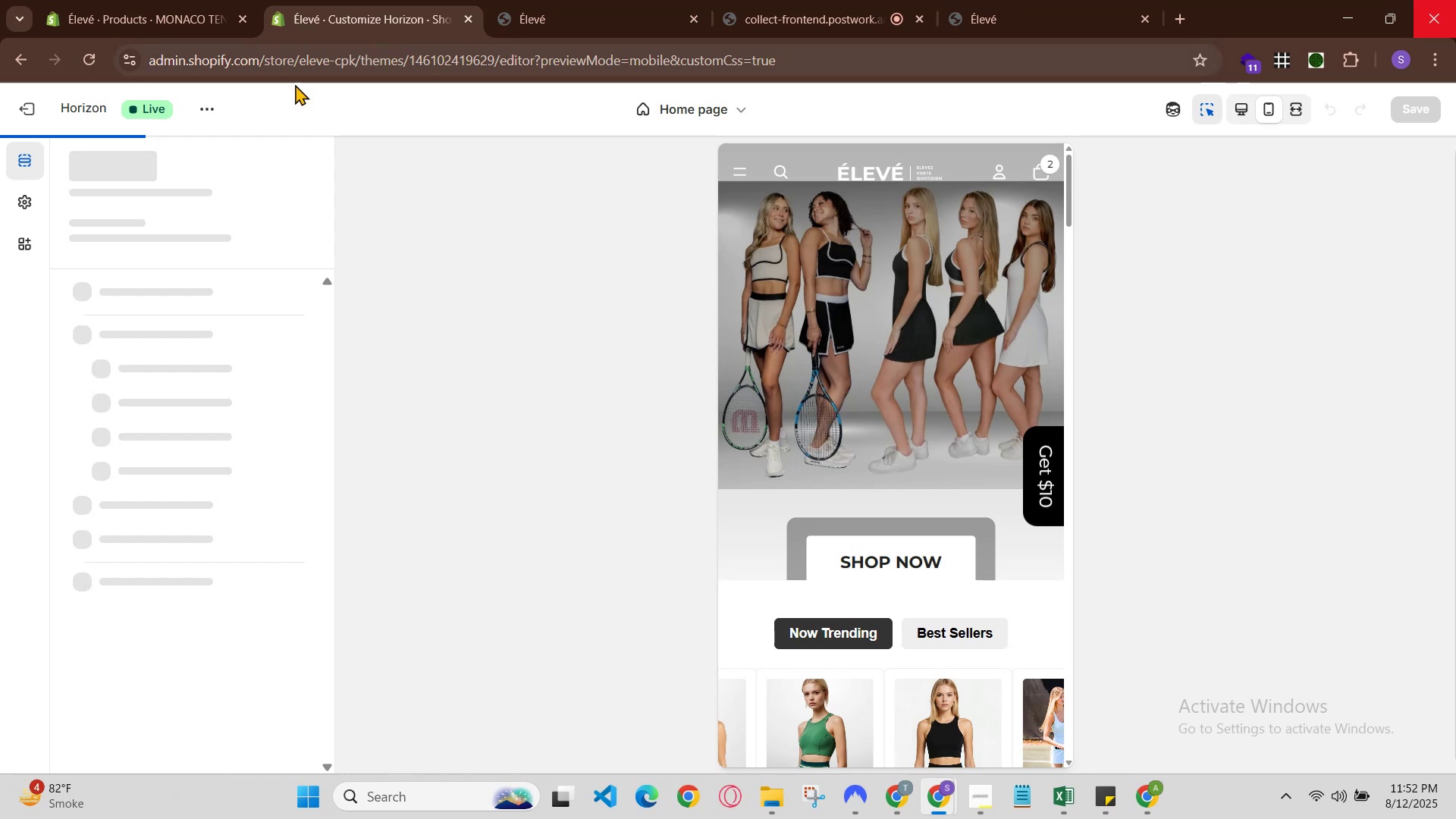 
left_click([803, 260])
 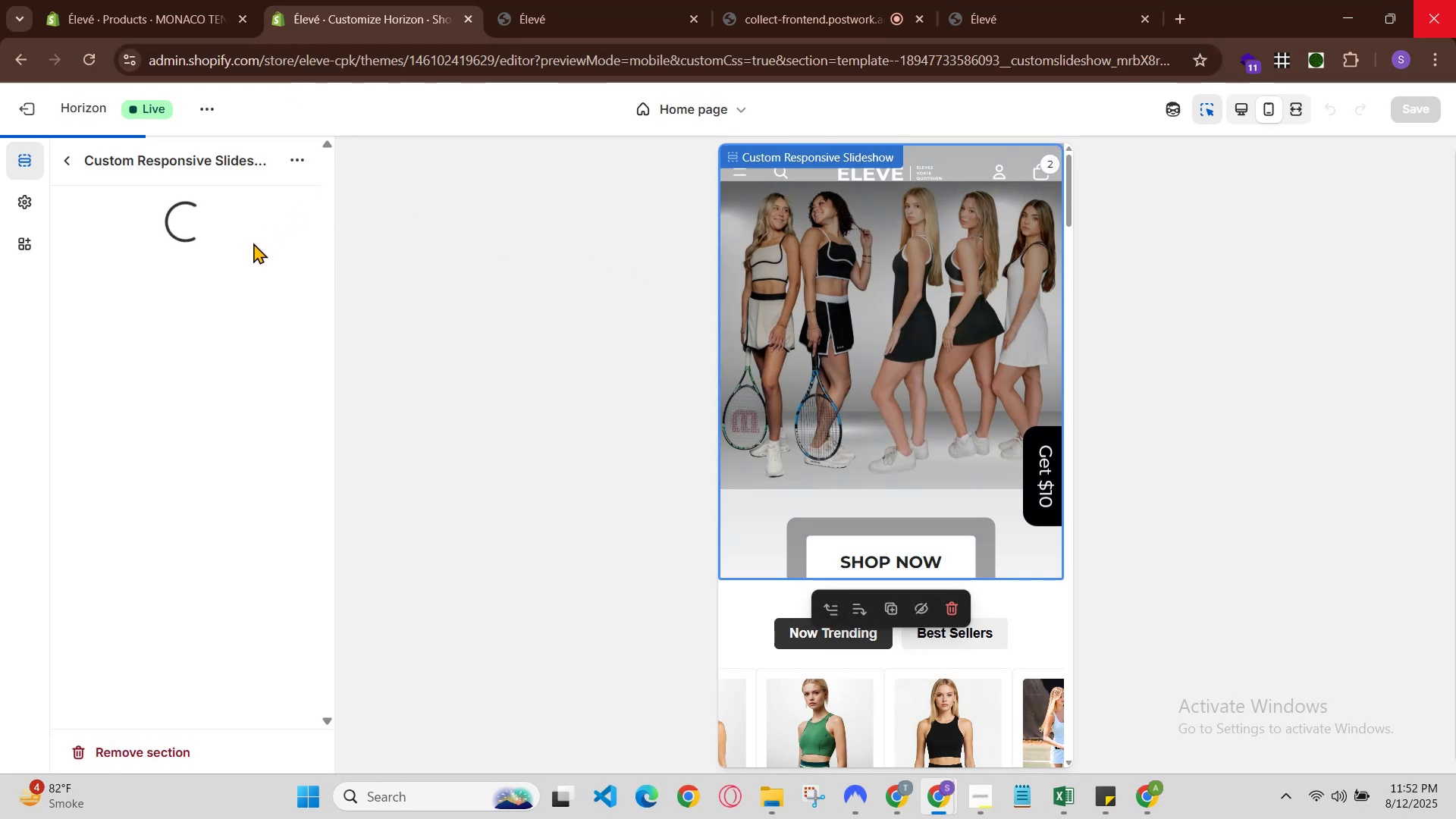 
scroll: coordinate [500, 294], scroll_direction: up, amount: 2.0
 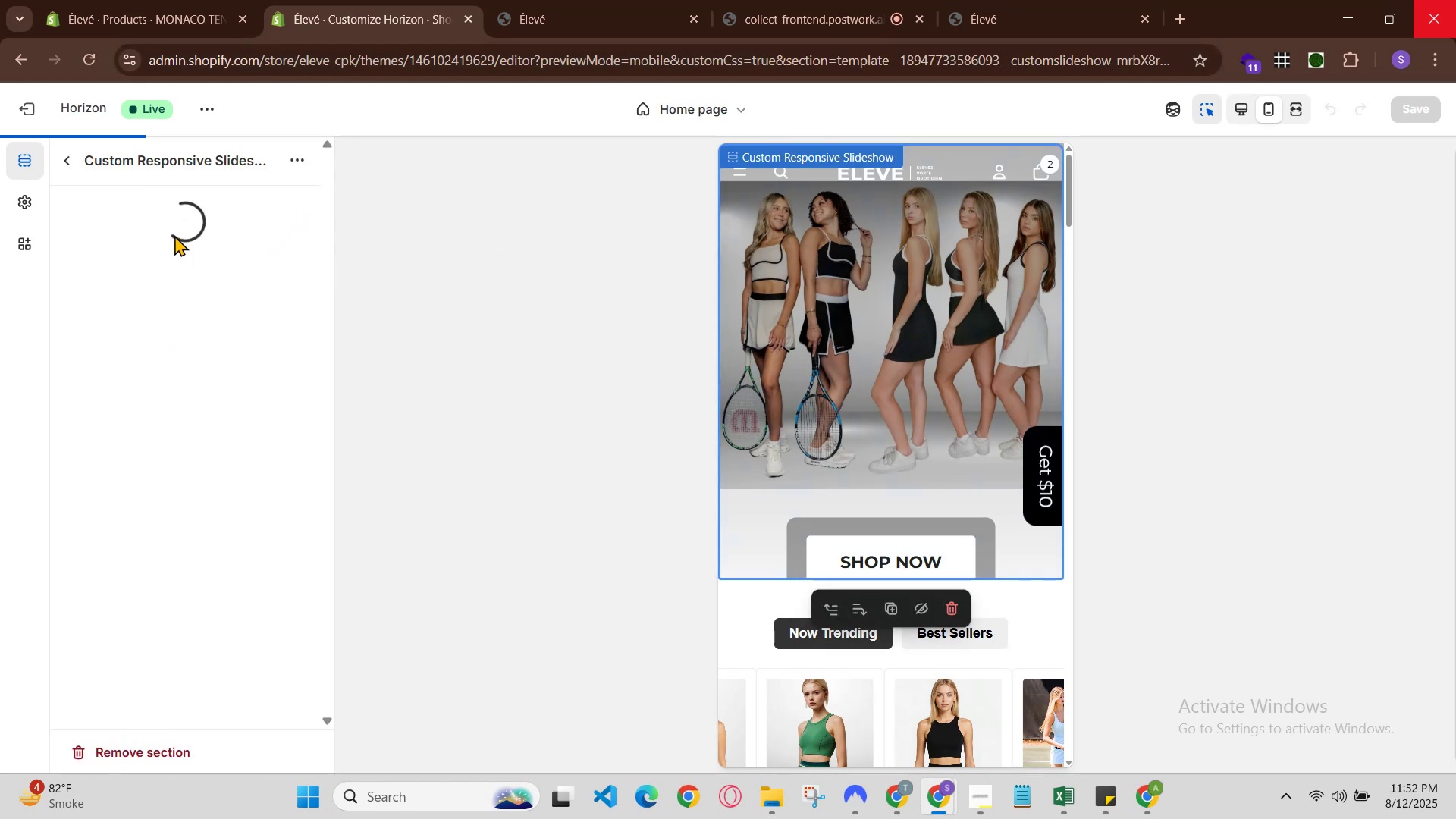 
left_click([190, 0])
 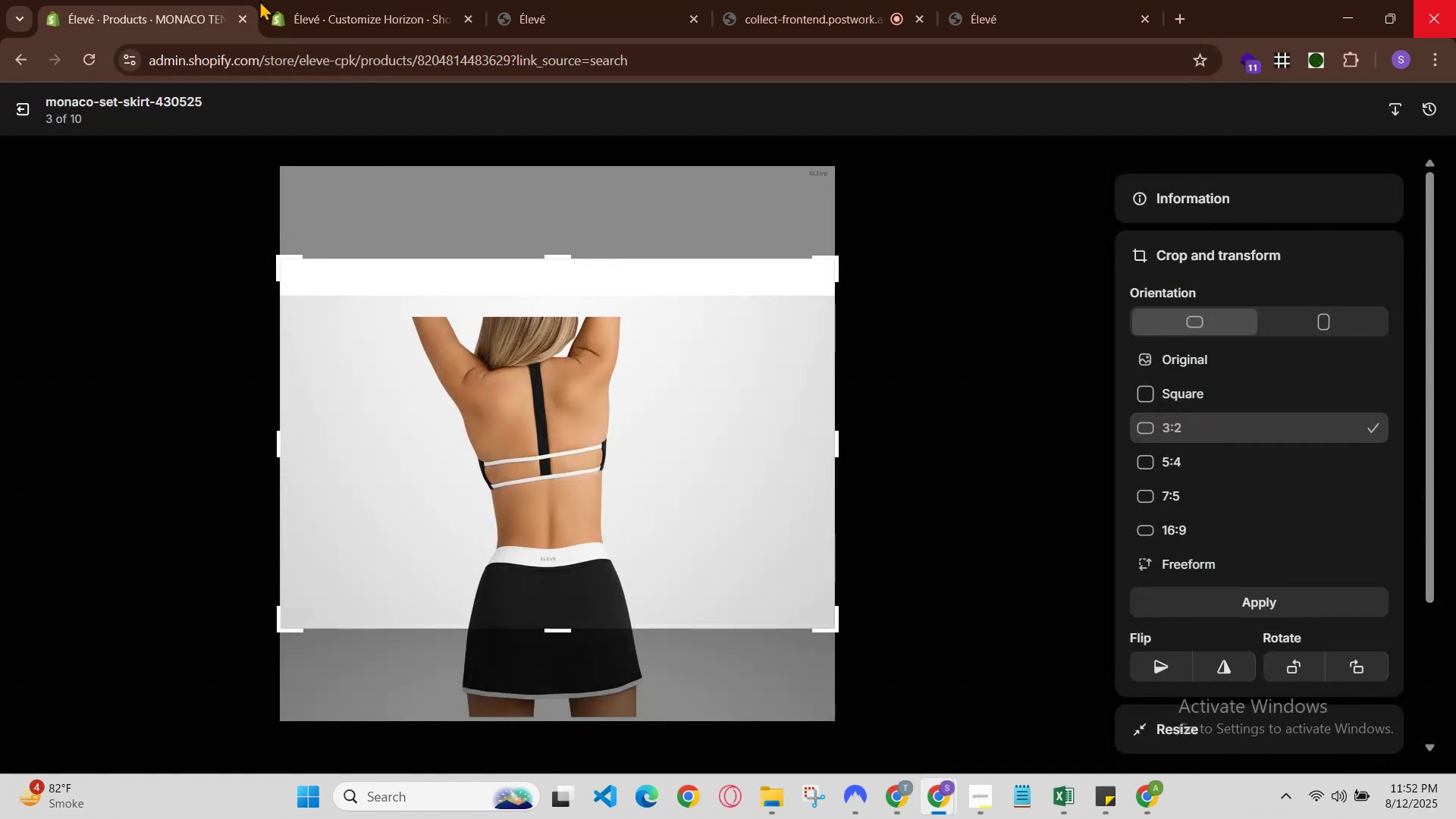 
left_click([268, 0])
 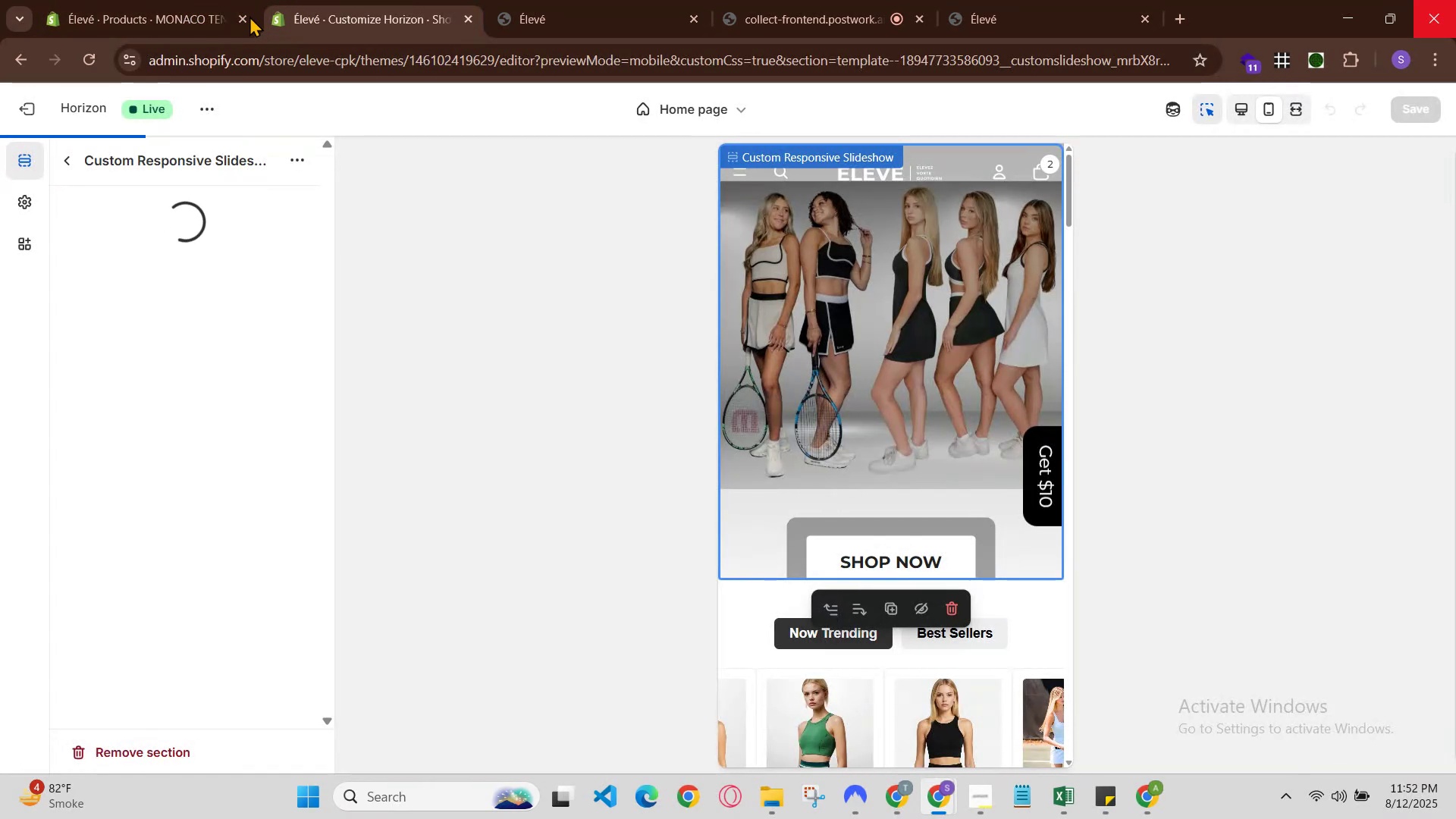 
double_click([236, 16])
 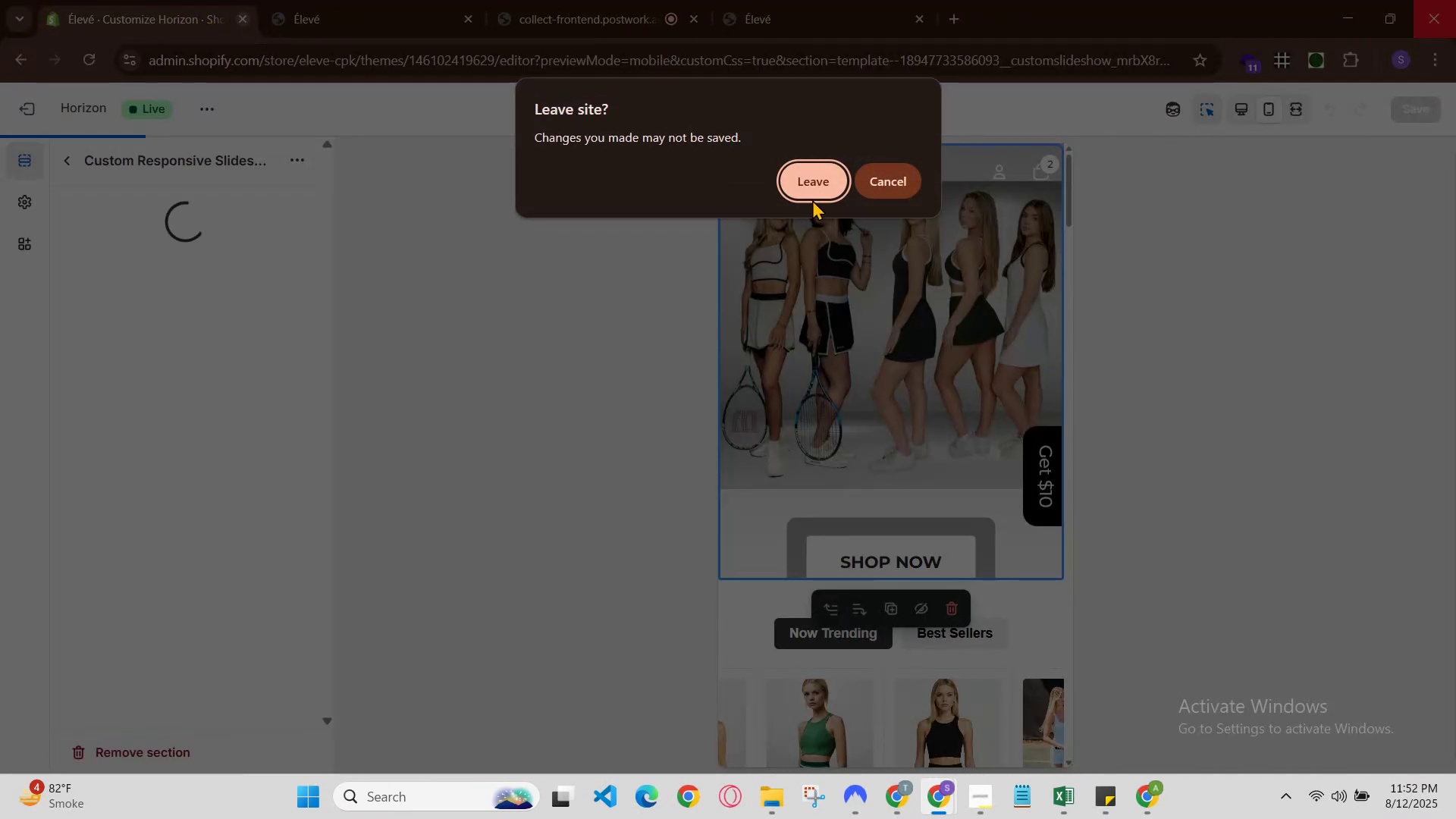 
left_click([821, 180])
 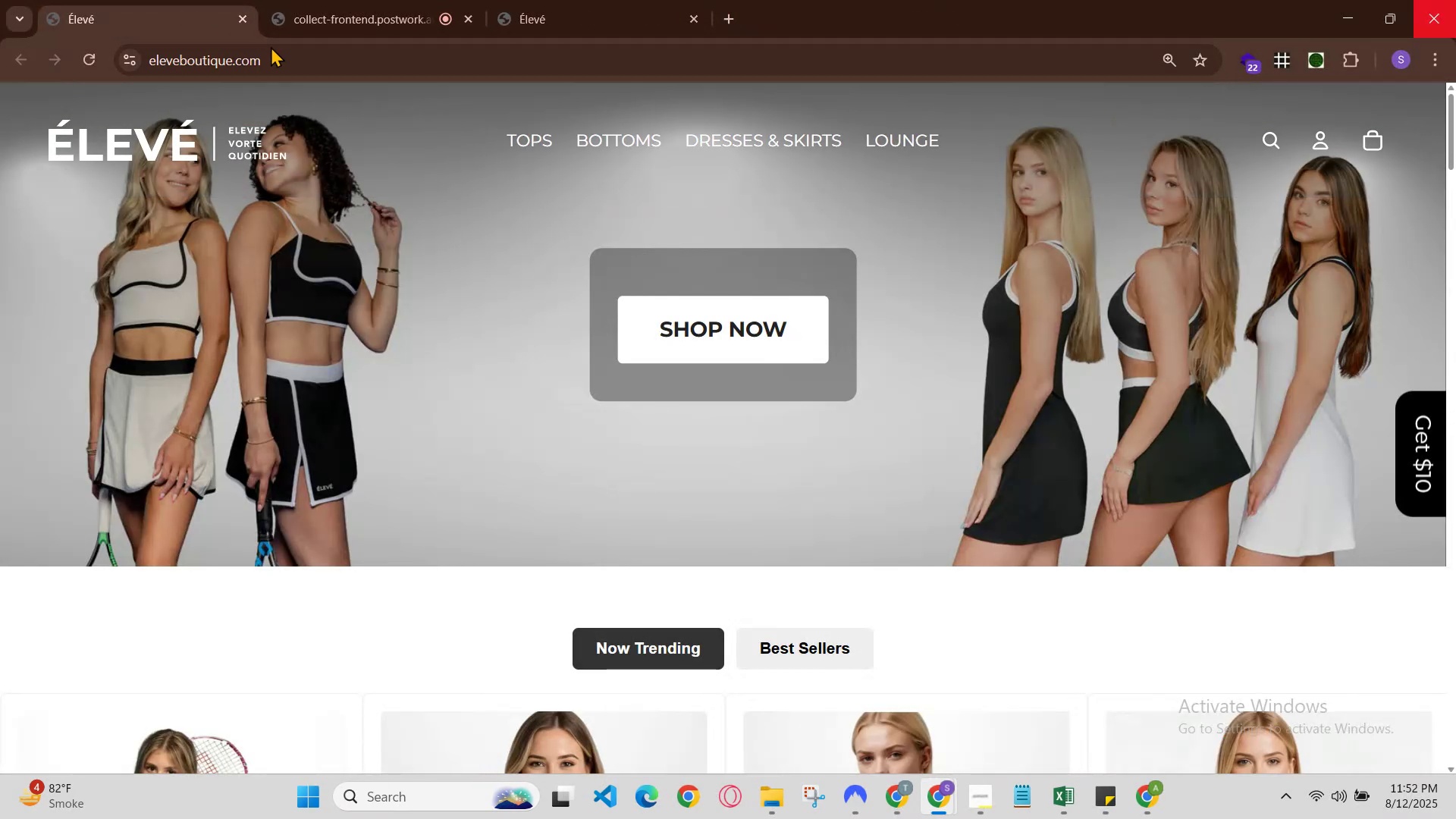 
left_click([329, 0])
 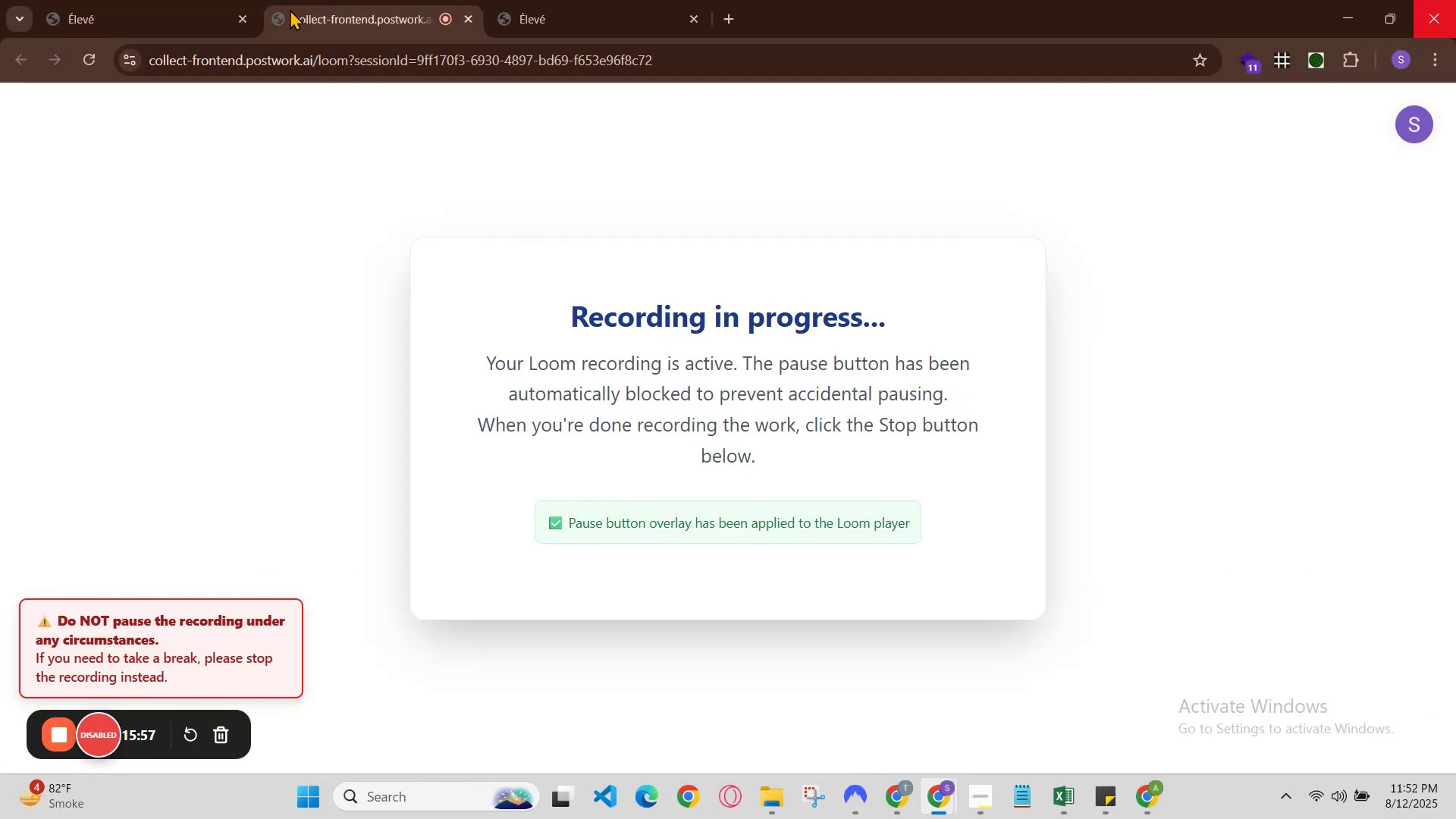 
left_click([139, 0])
 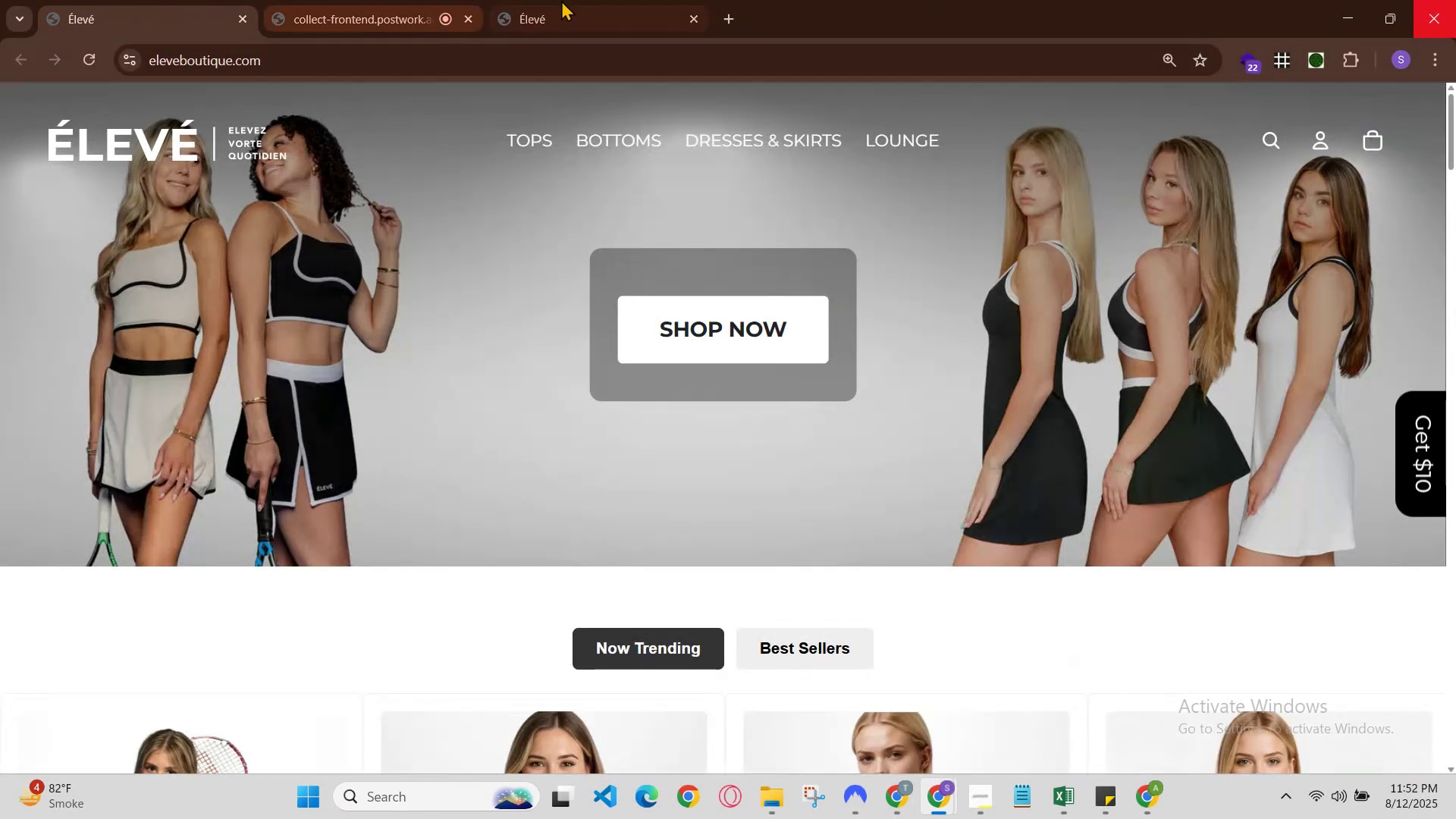 
left_click([573, 0])
 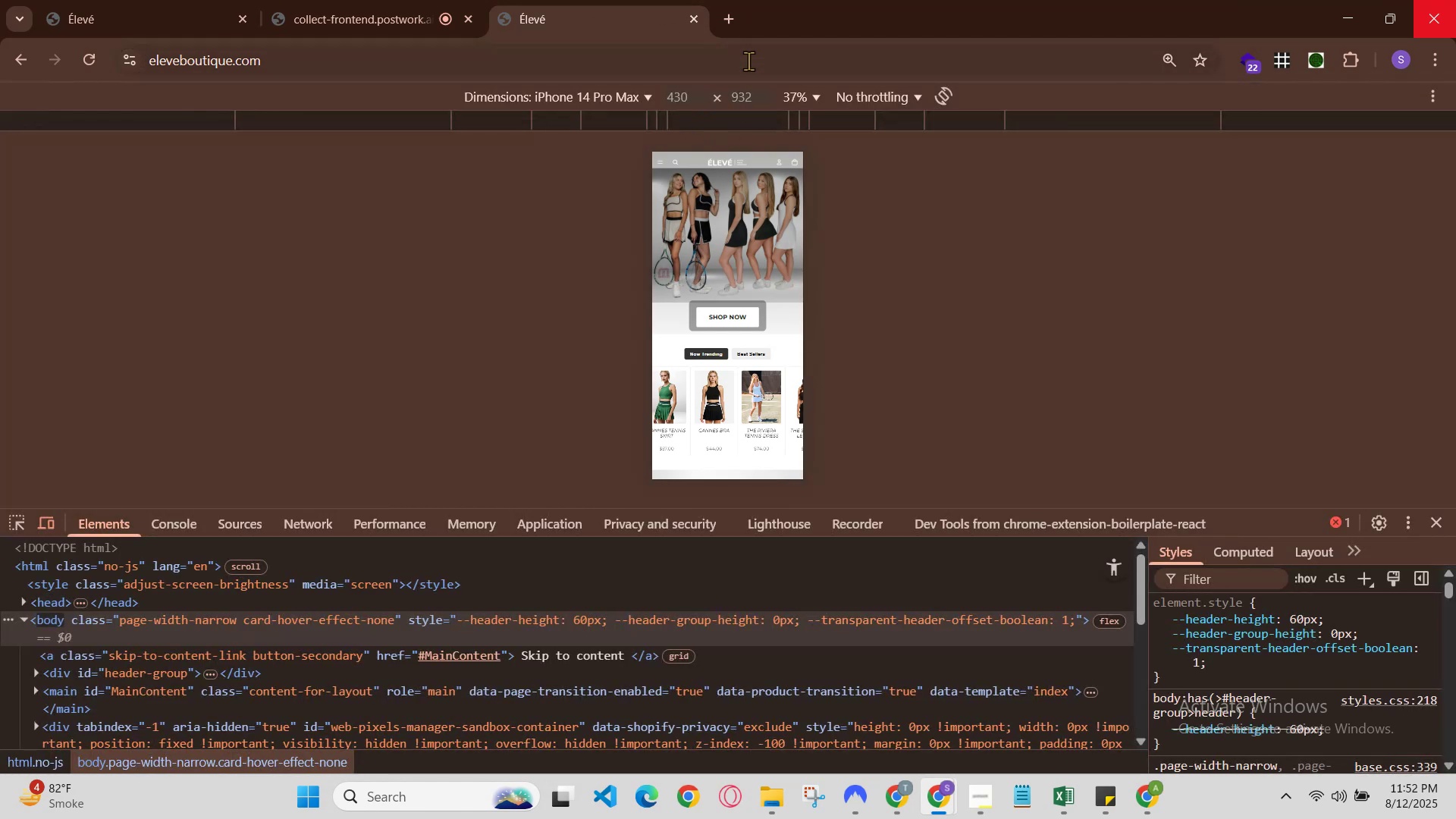 
left_click([725, 28])
 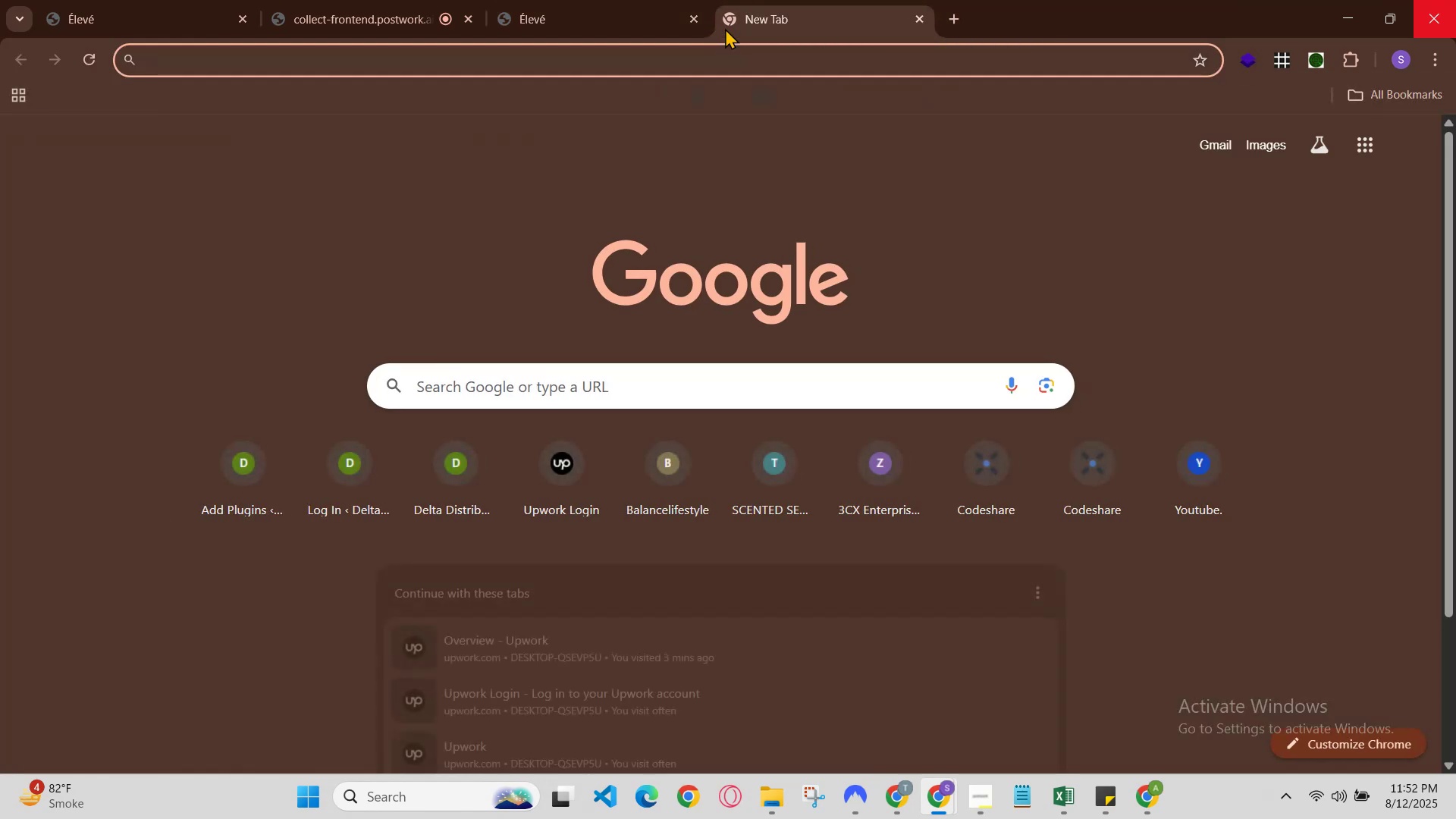 
key(E)
 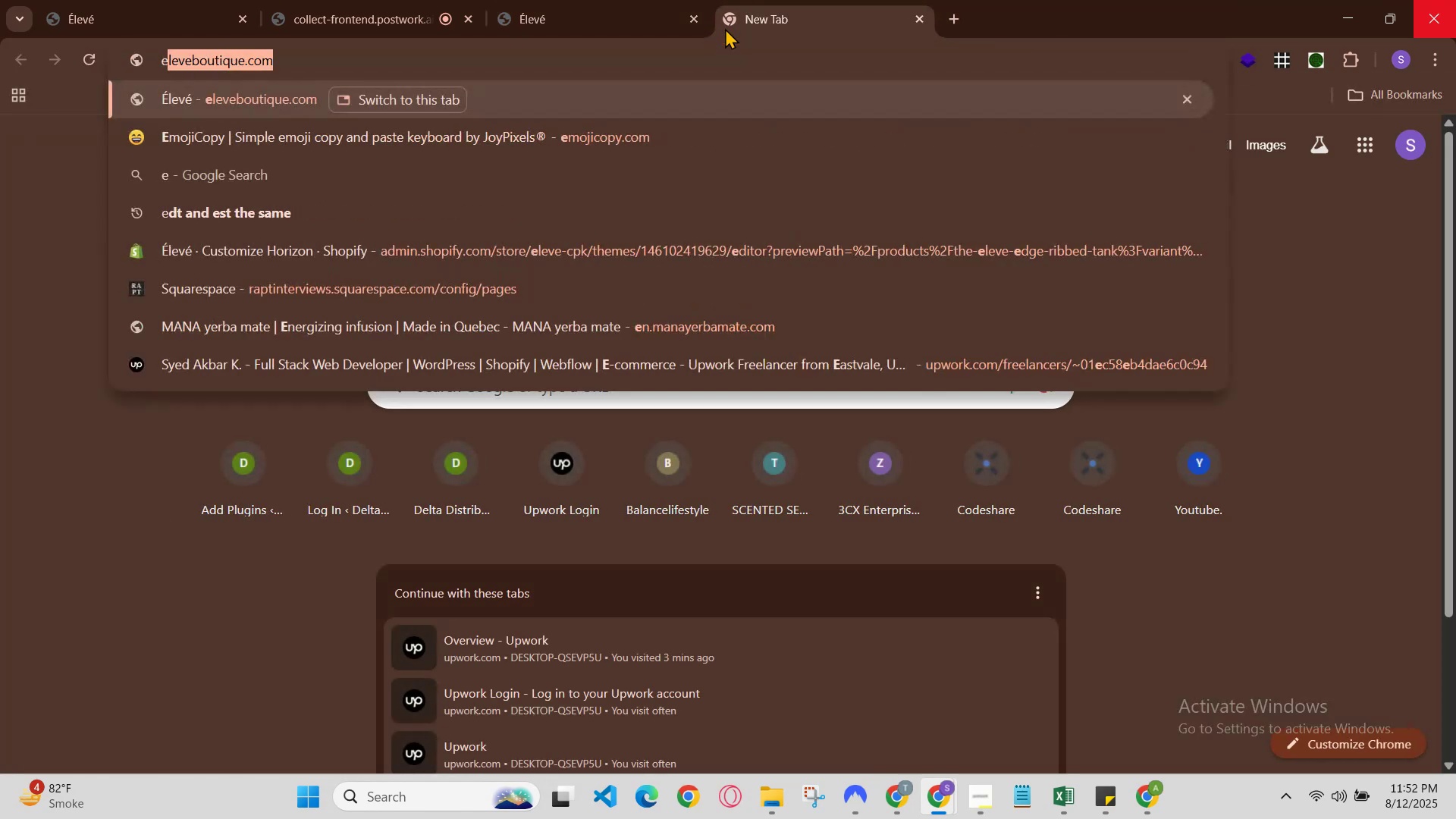 
key(ArrowDown)
 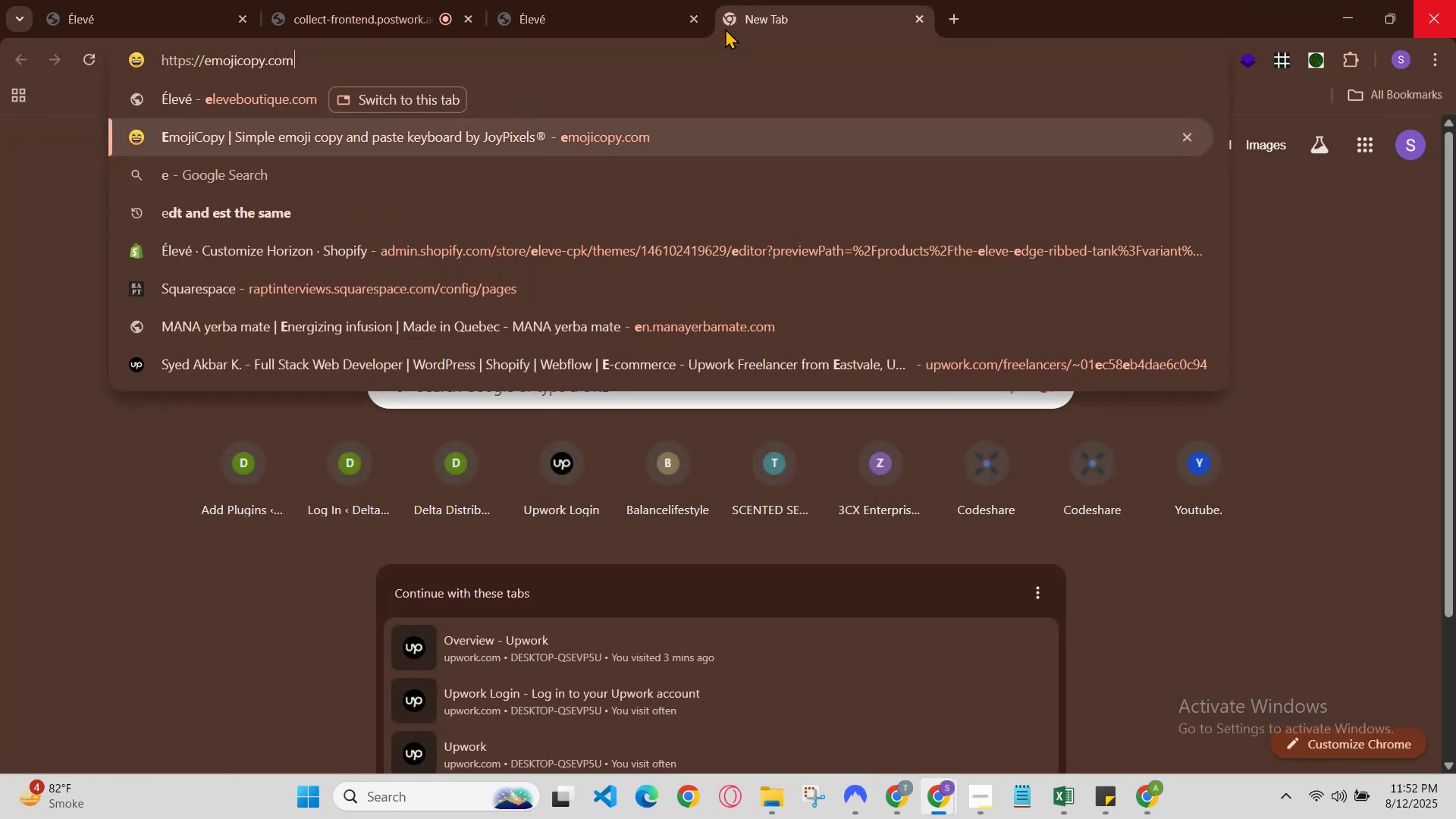 
key(ArrowDown)
 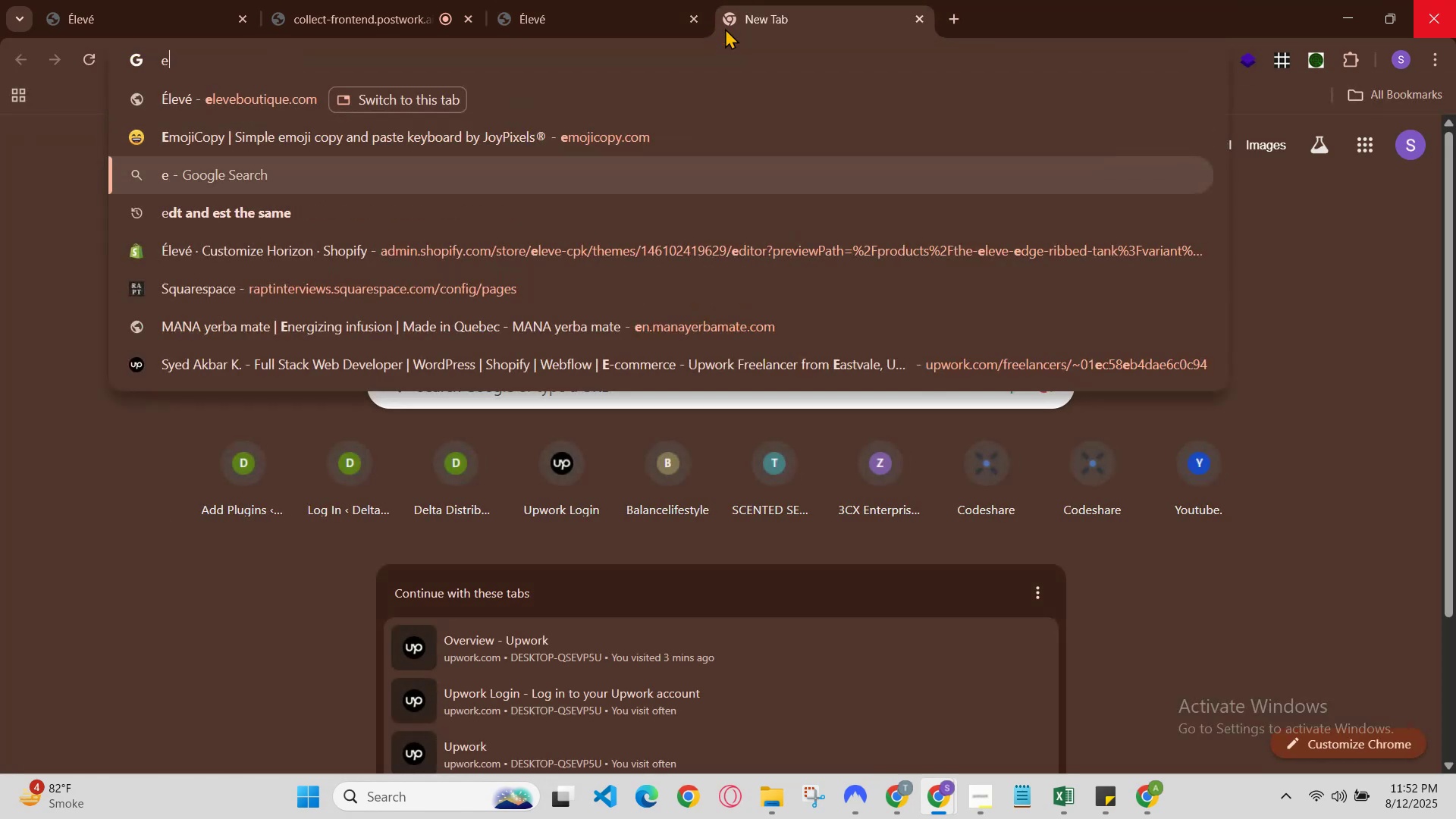 
key(ArrowDown)
 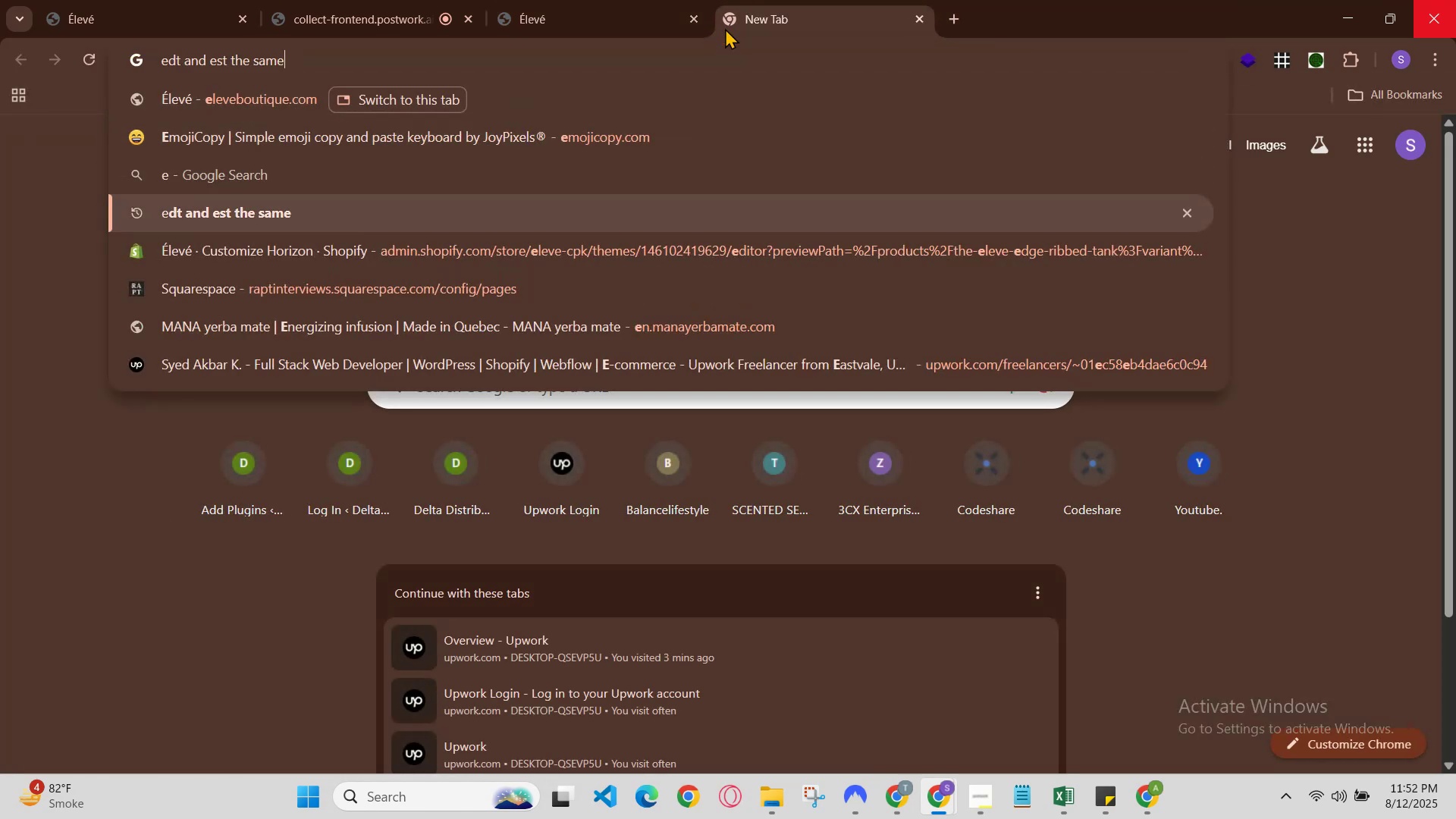 
key(ArrowDown)
 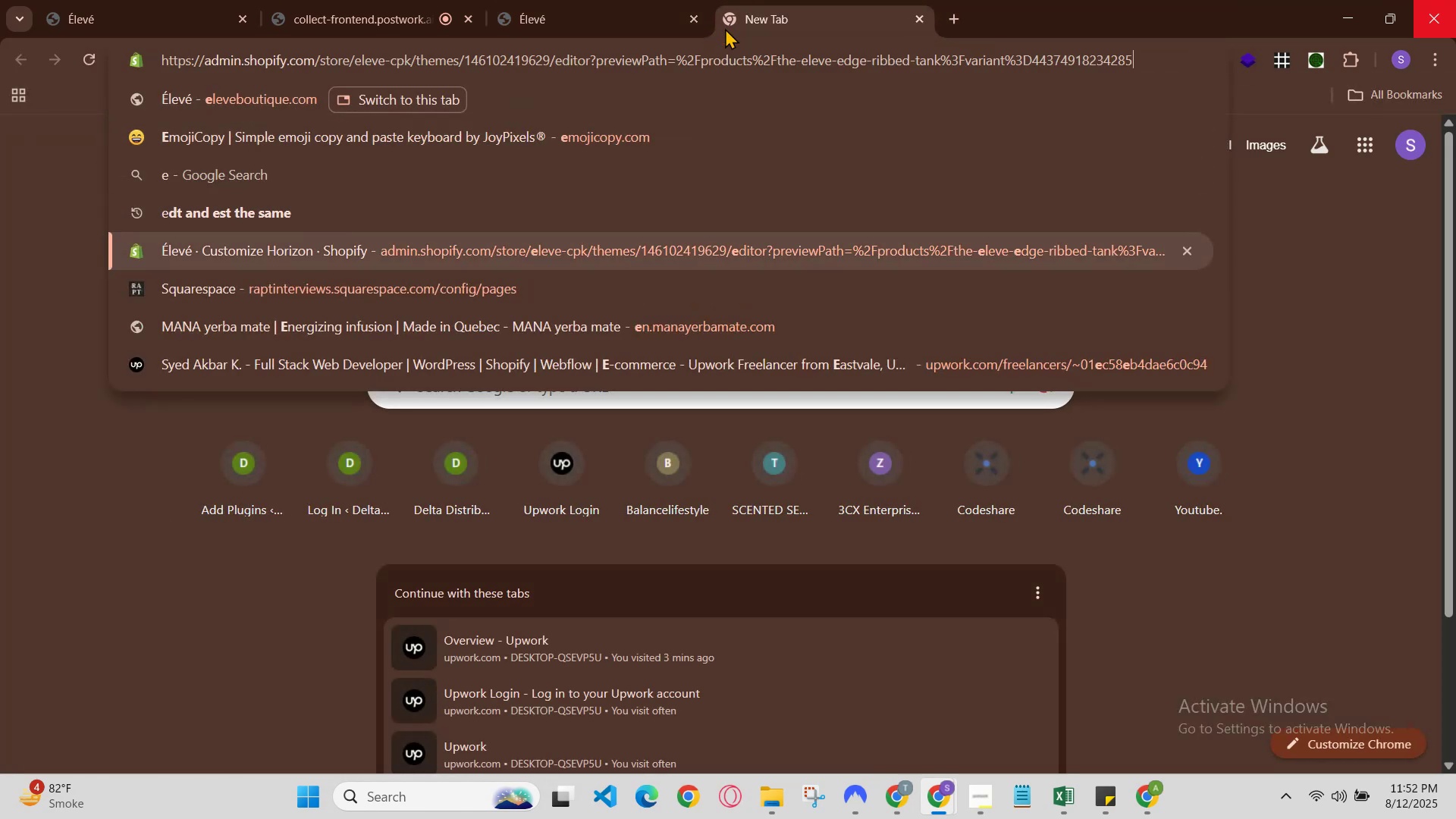 
key(Enter)
 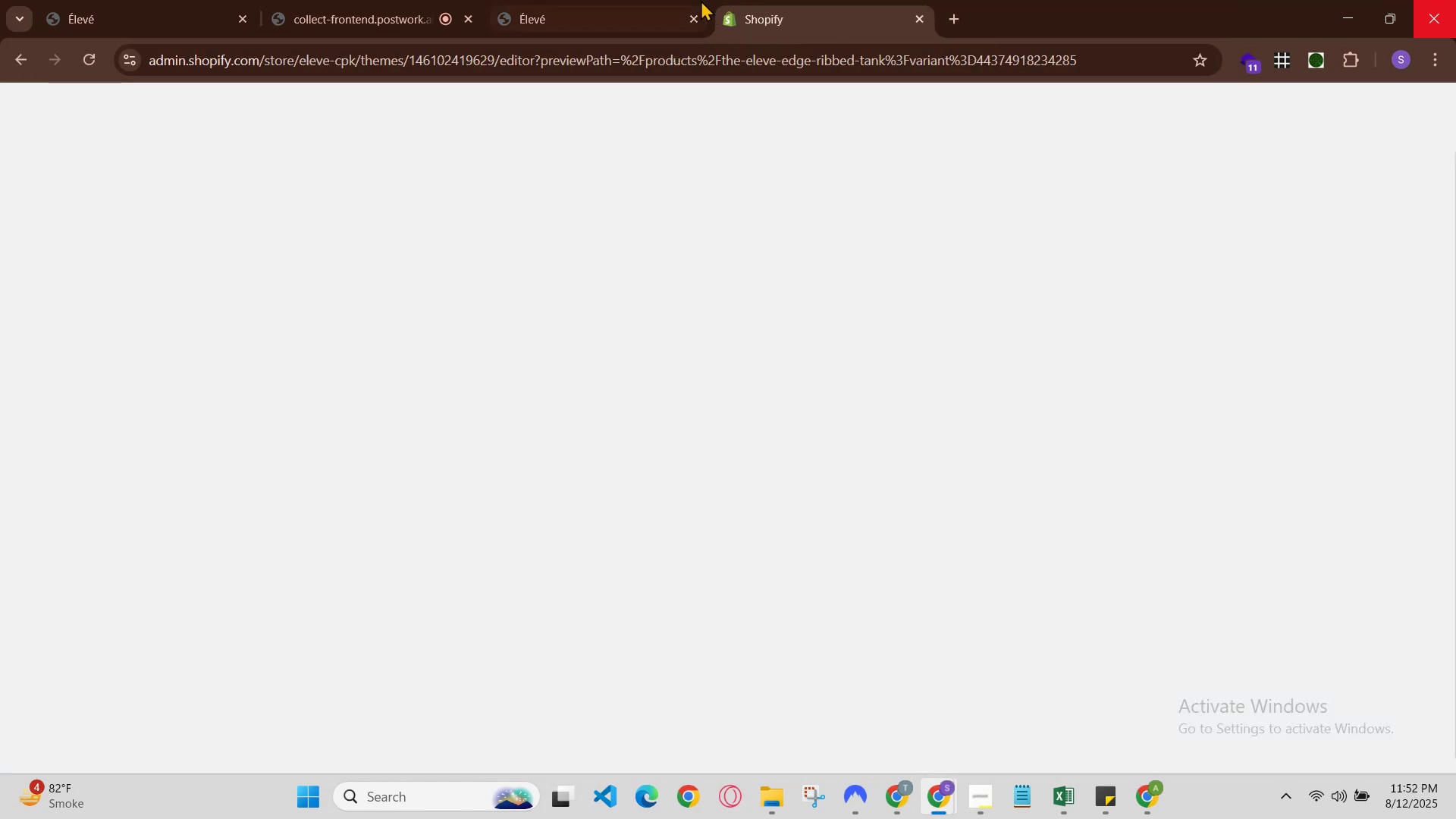 
left_click([762, 0])
 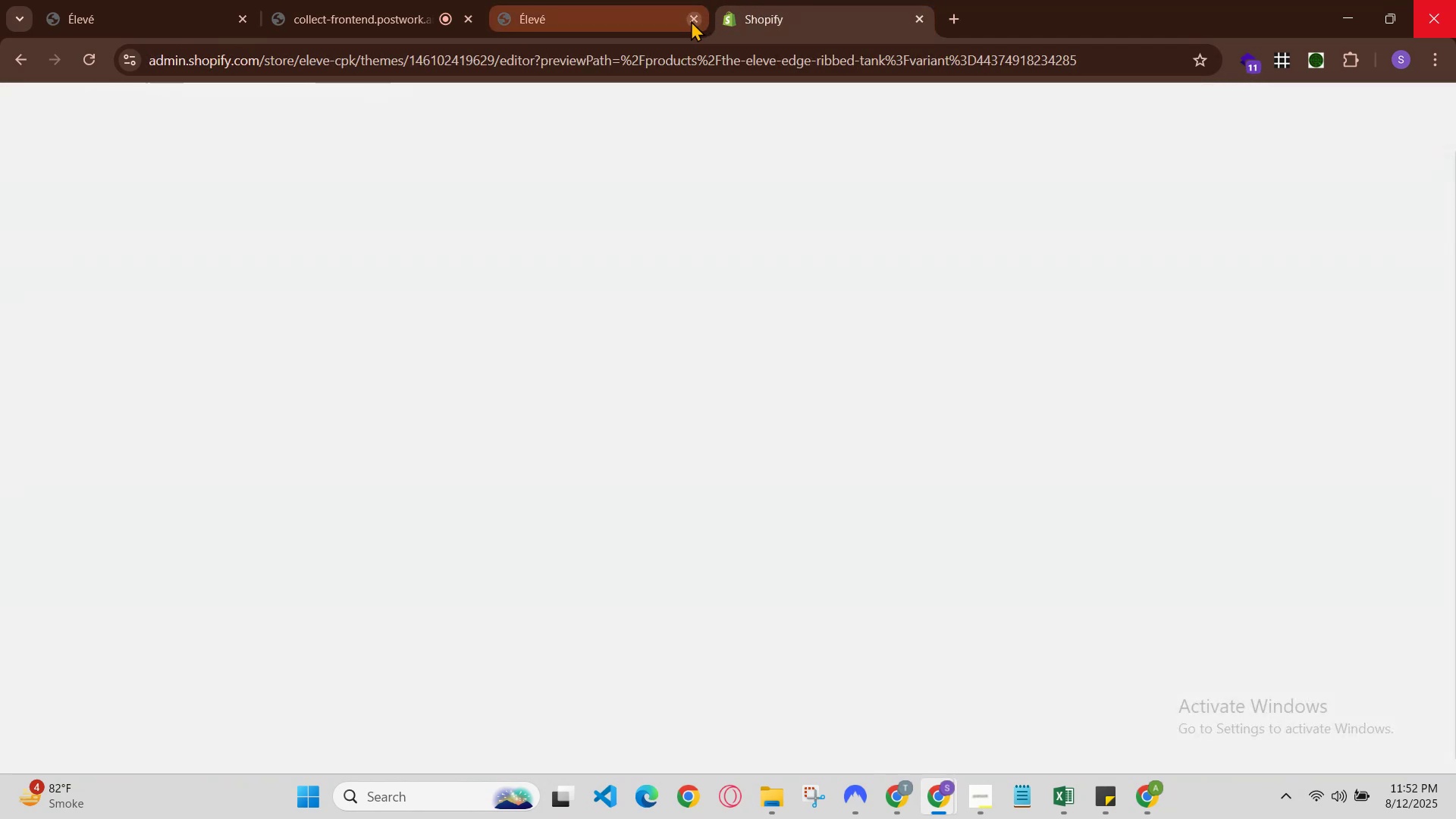 
mouse_move([582, 16])
 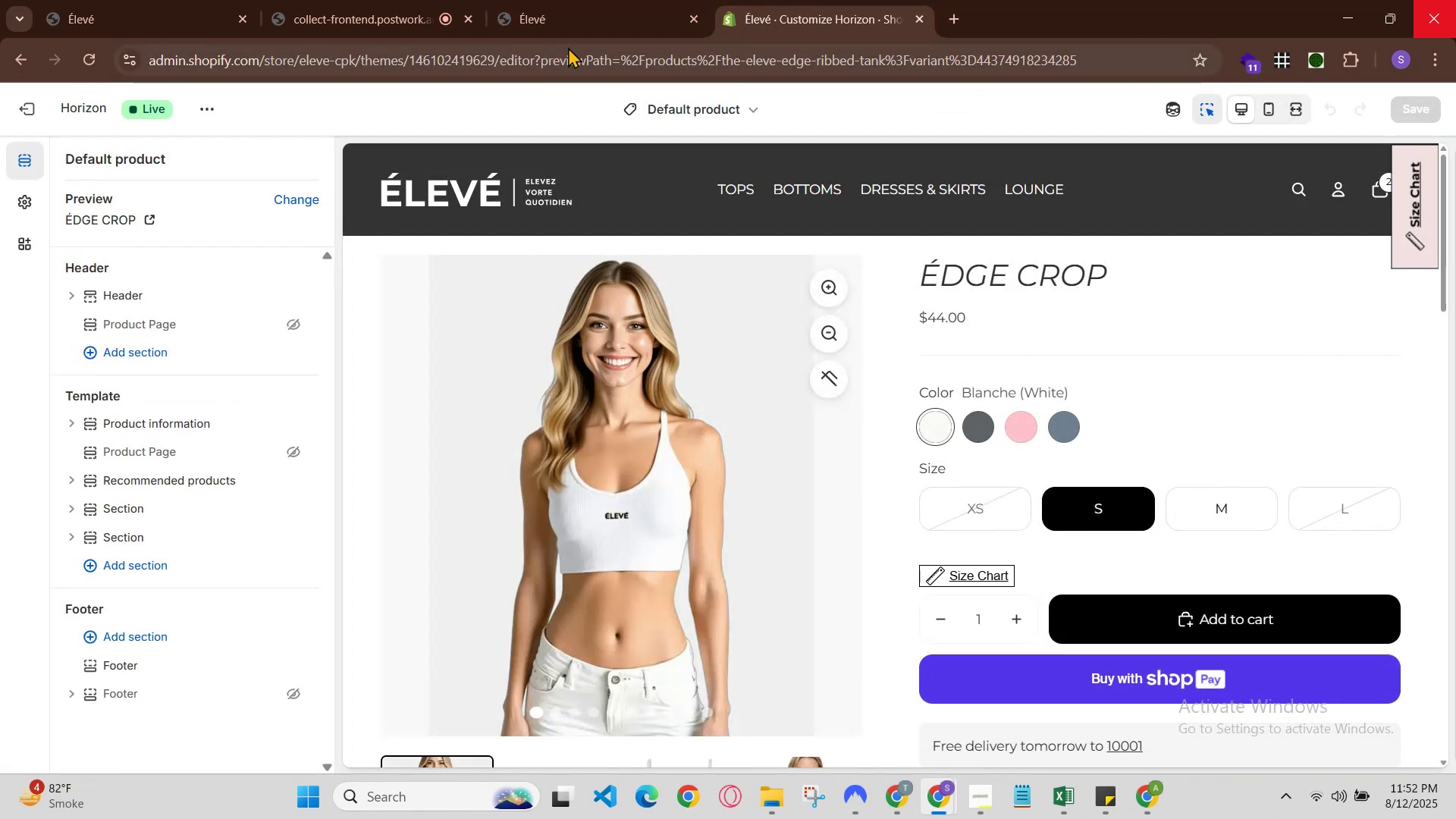 
wait(5.33)
 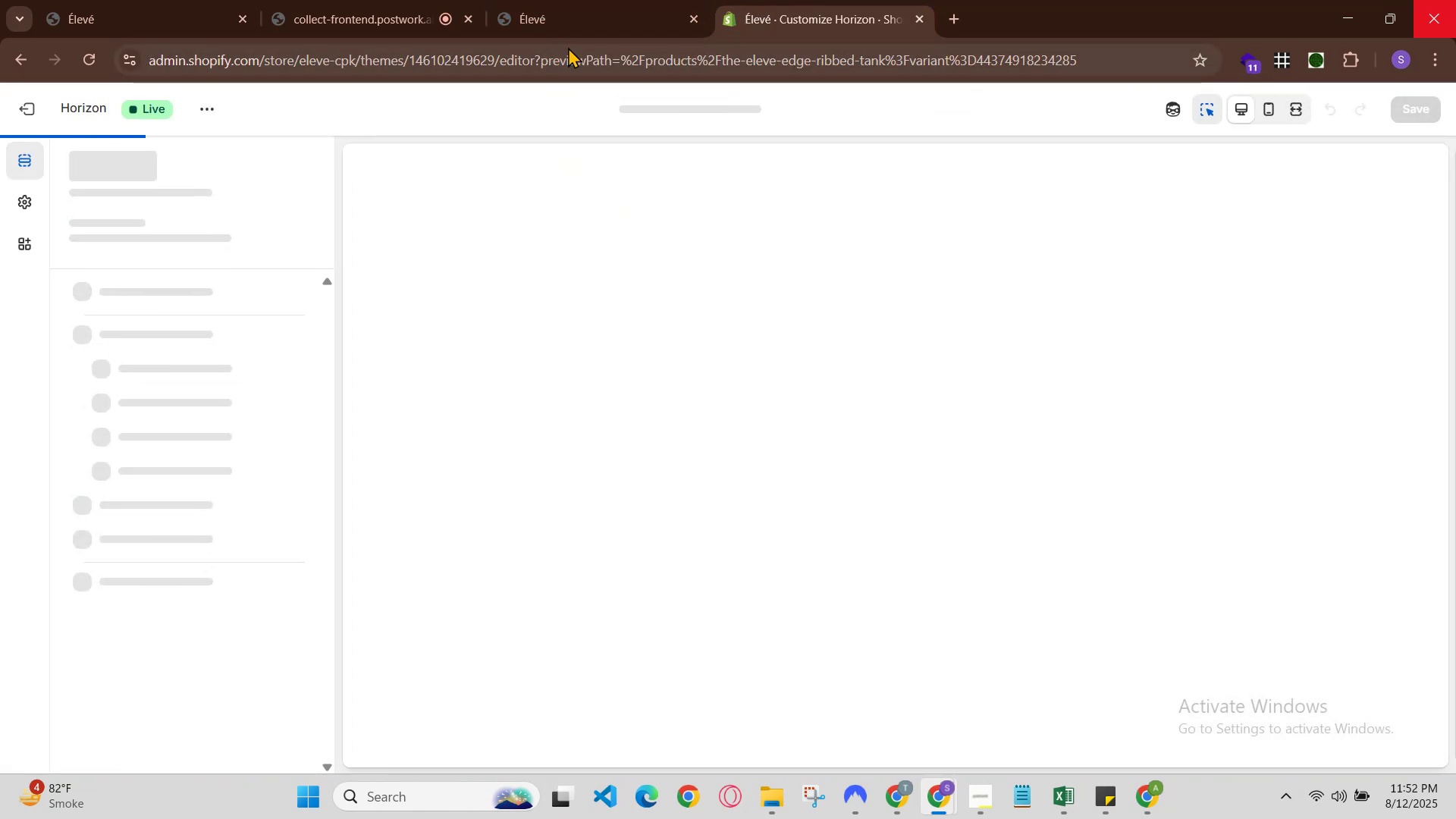 
left_click([566, 0])
 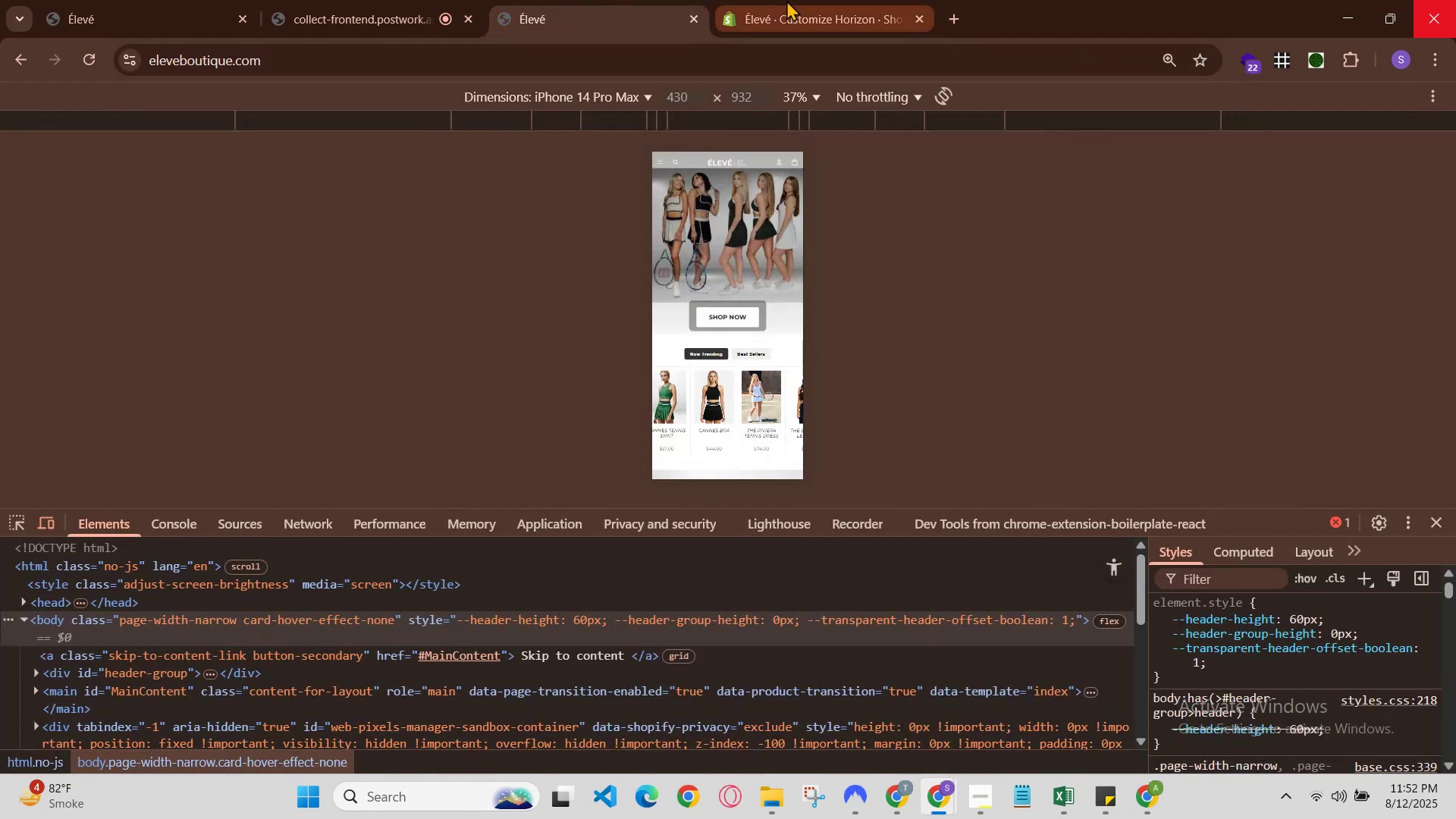 
left_click([817, 0])
 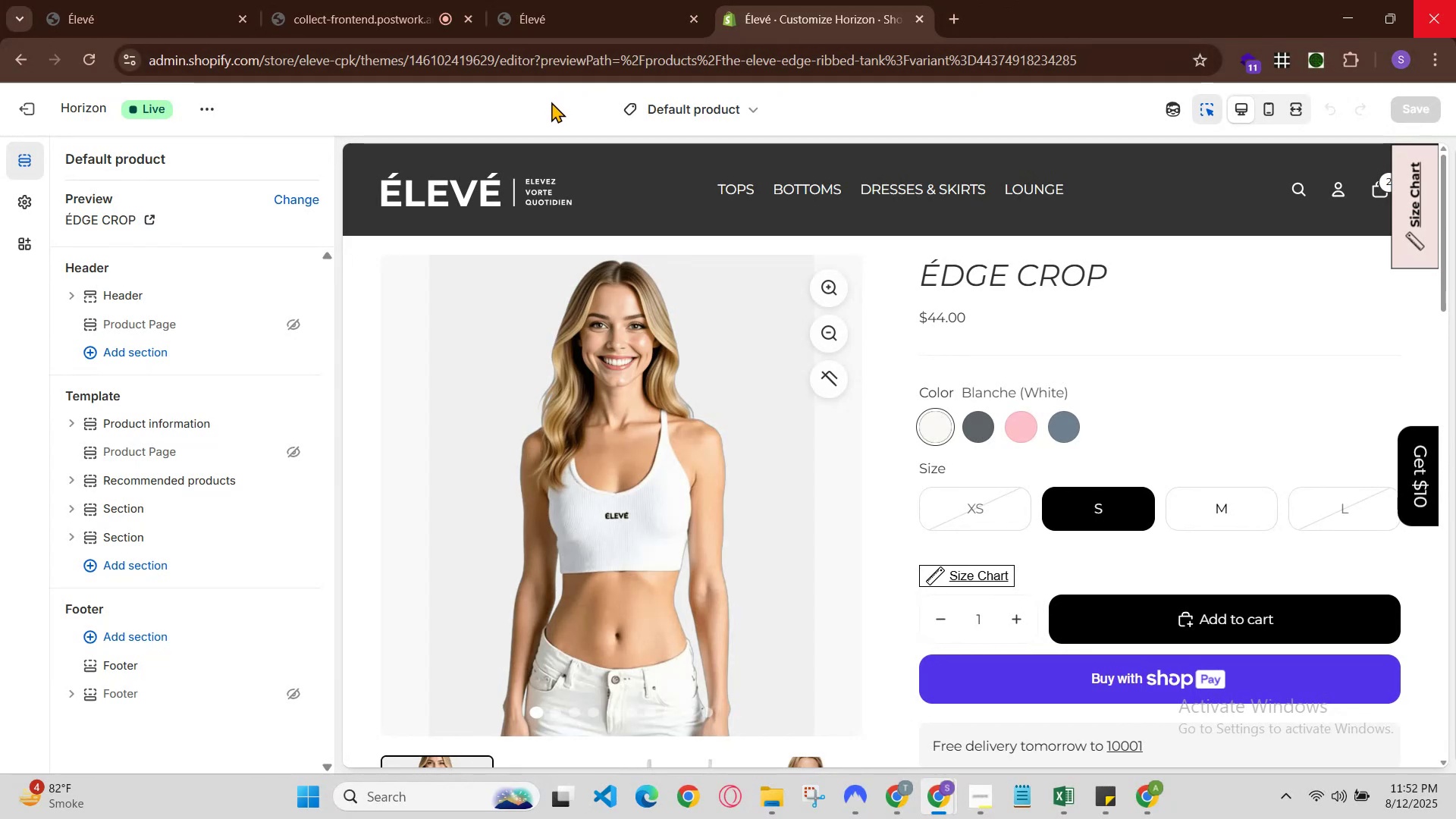 
wait(5.38)
 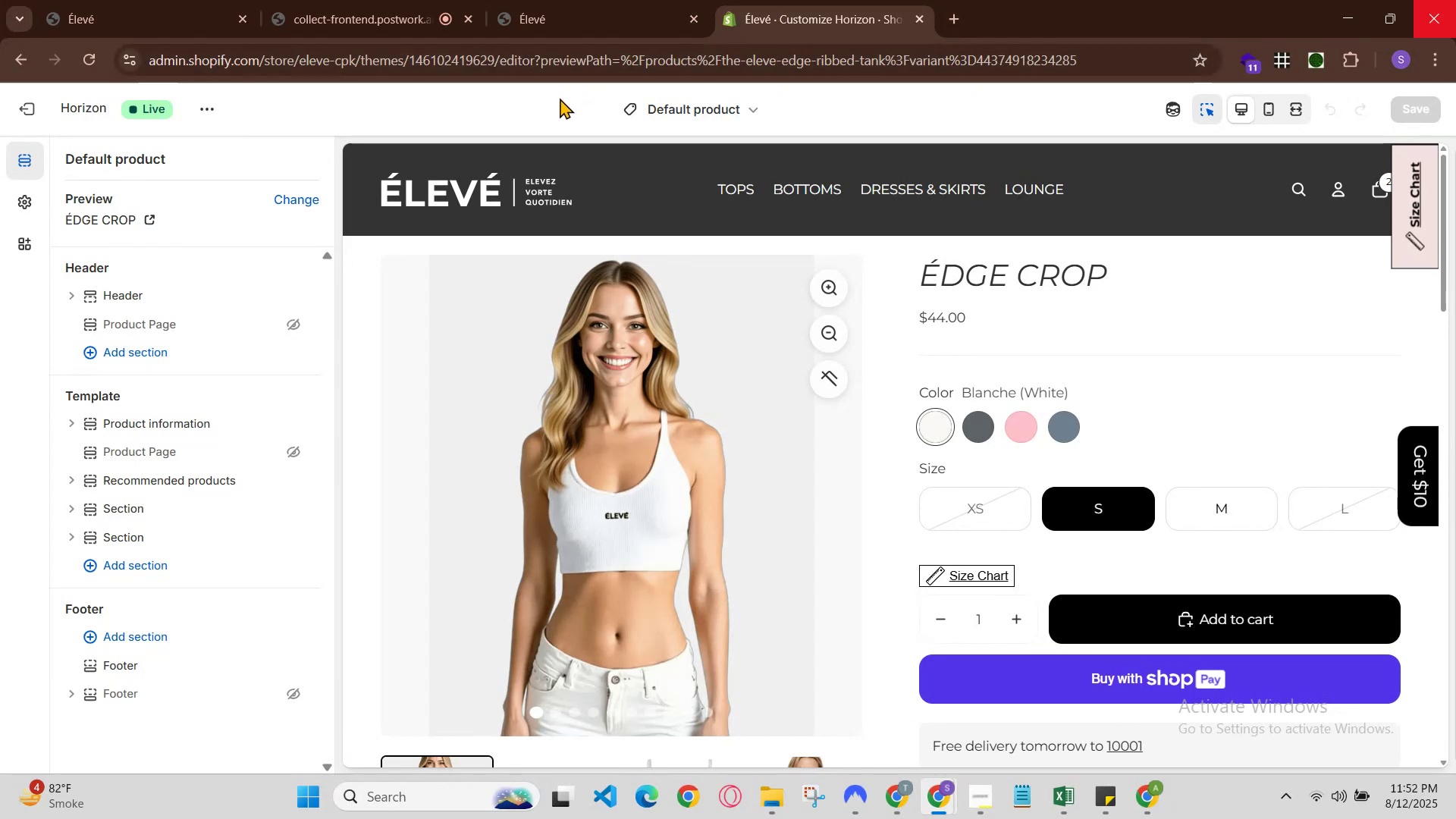 
left_click([549, 11])
 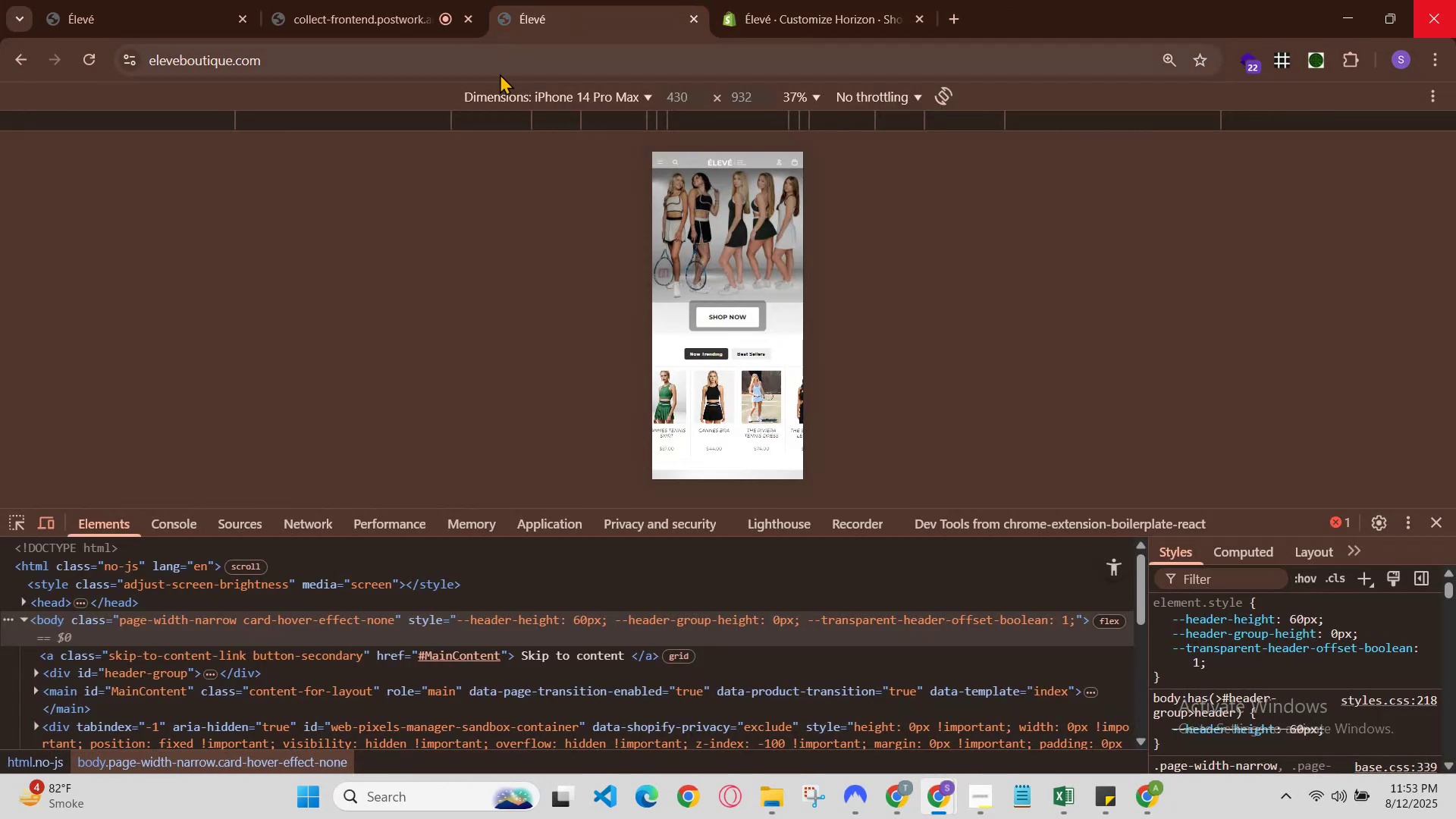 
left_click([404, 0])
 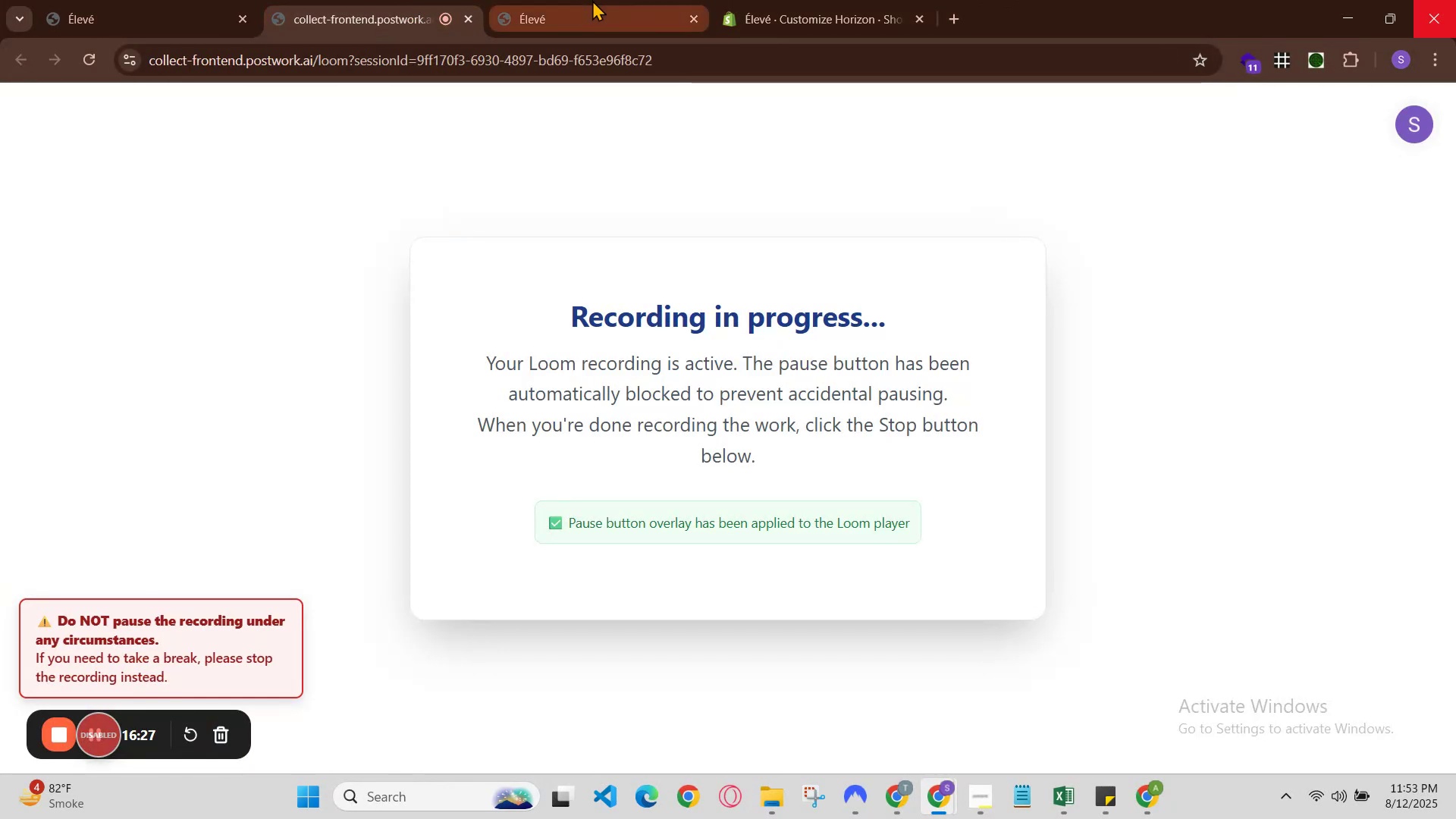 
left_click([592, 0])
 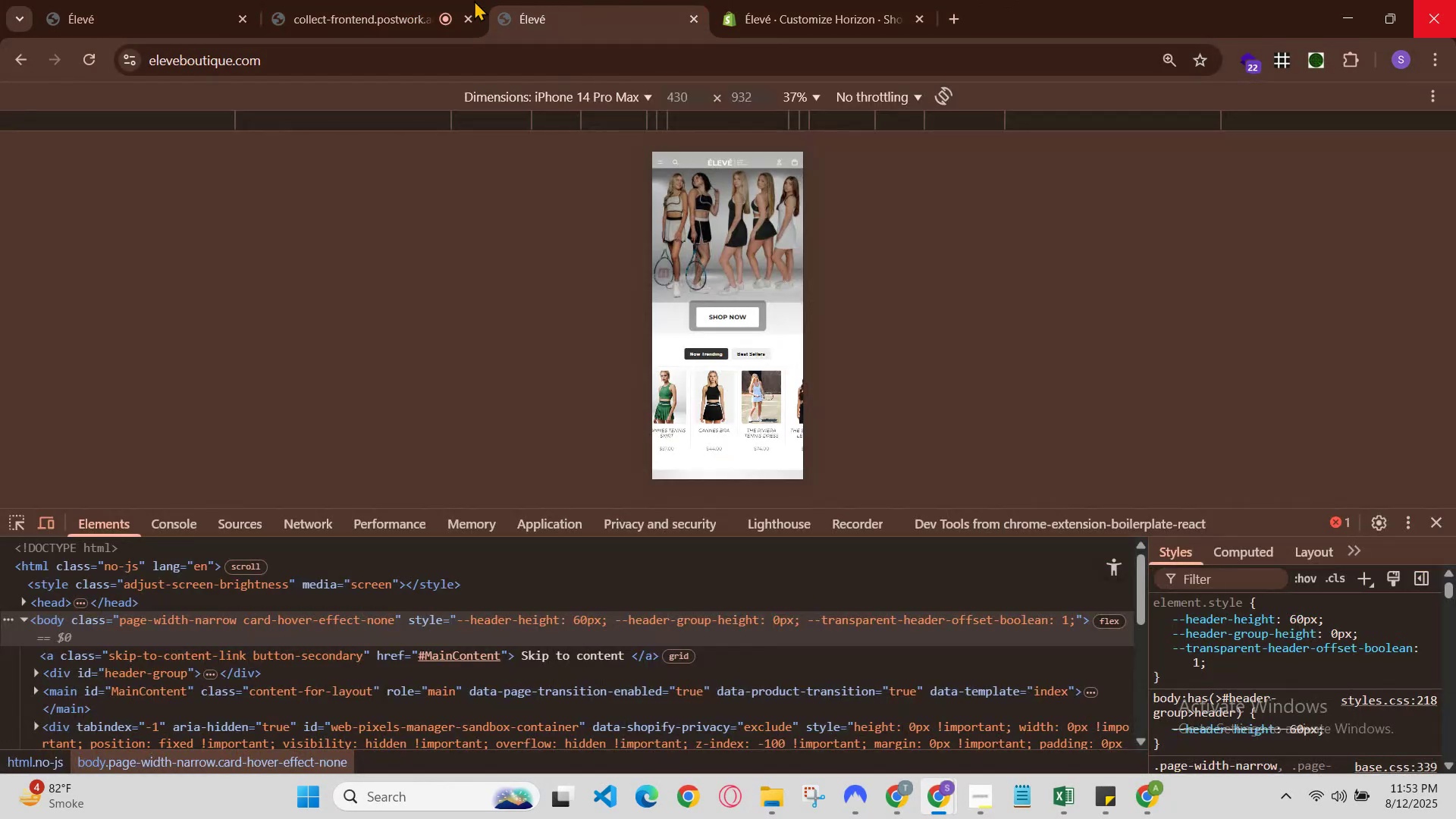 
left_click([379, 0])
 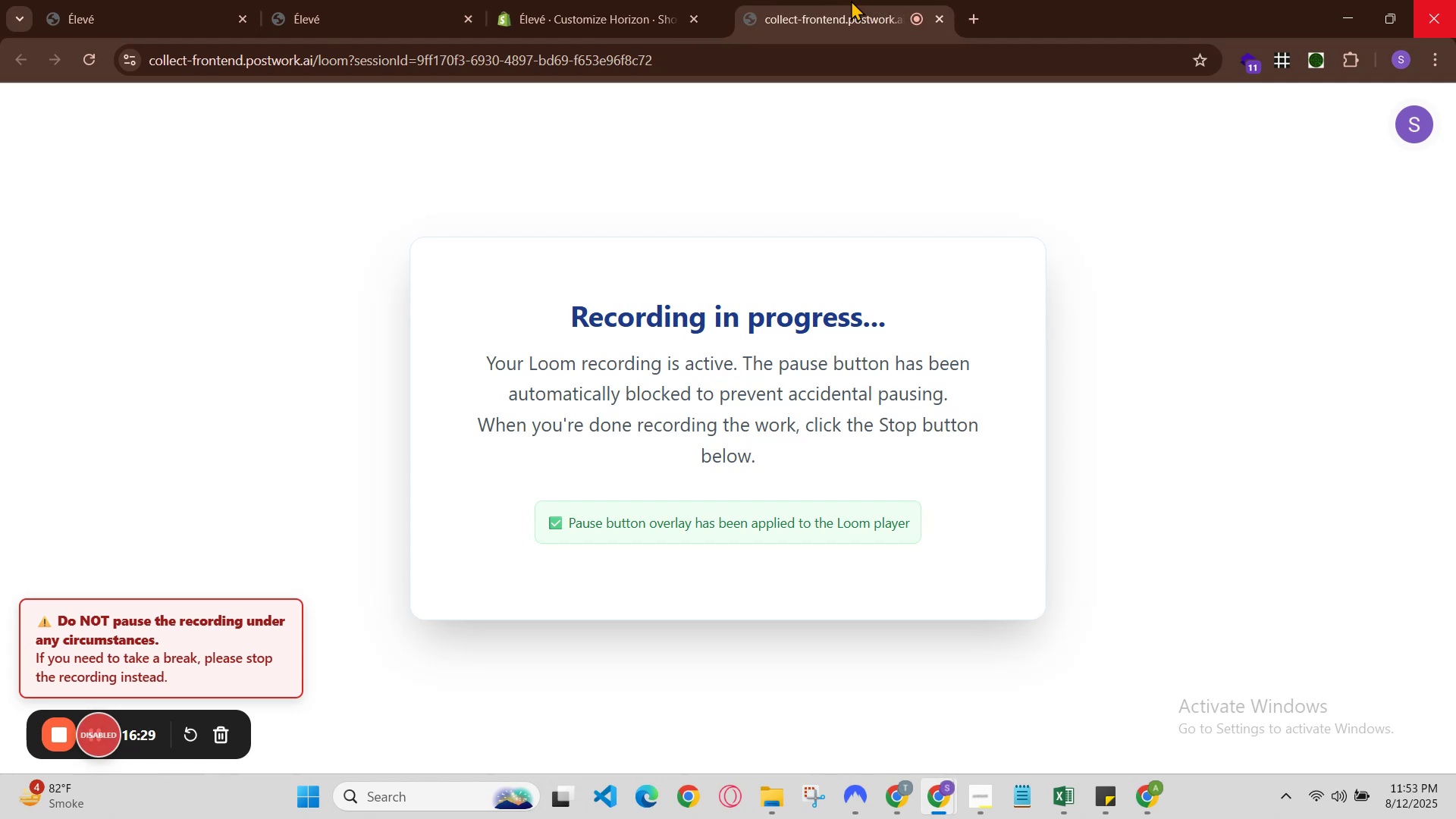 
left_click([631, 0])
 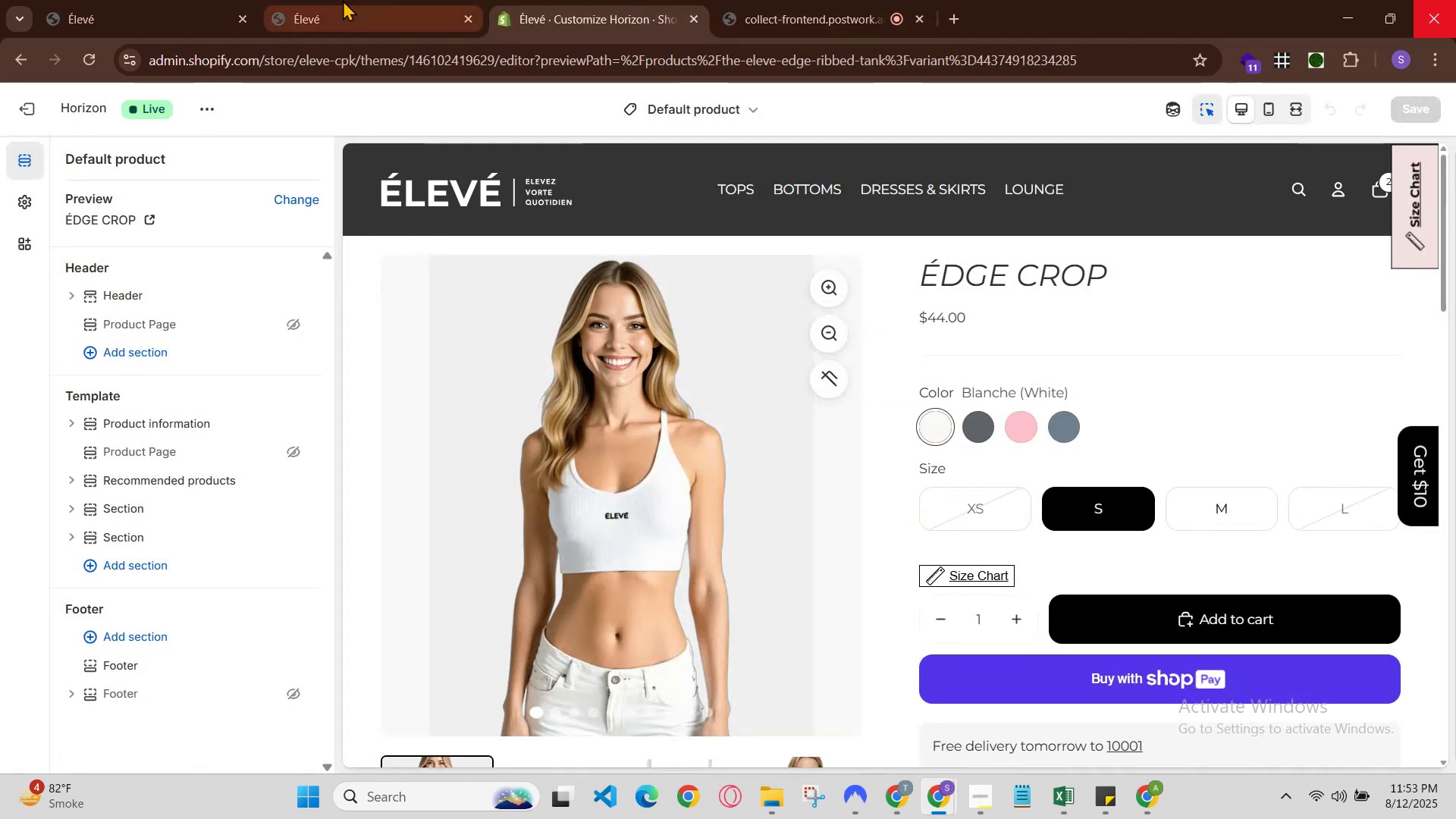 
left_click([331, 0])
 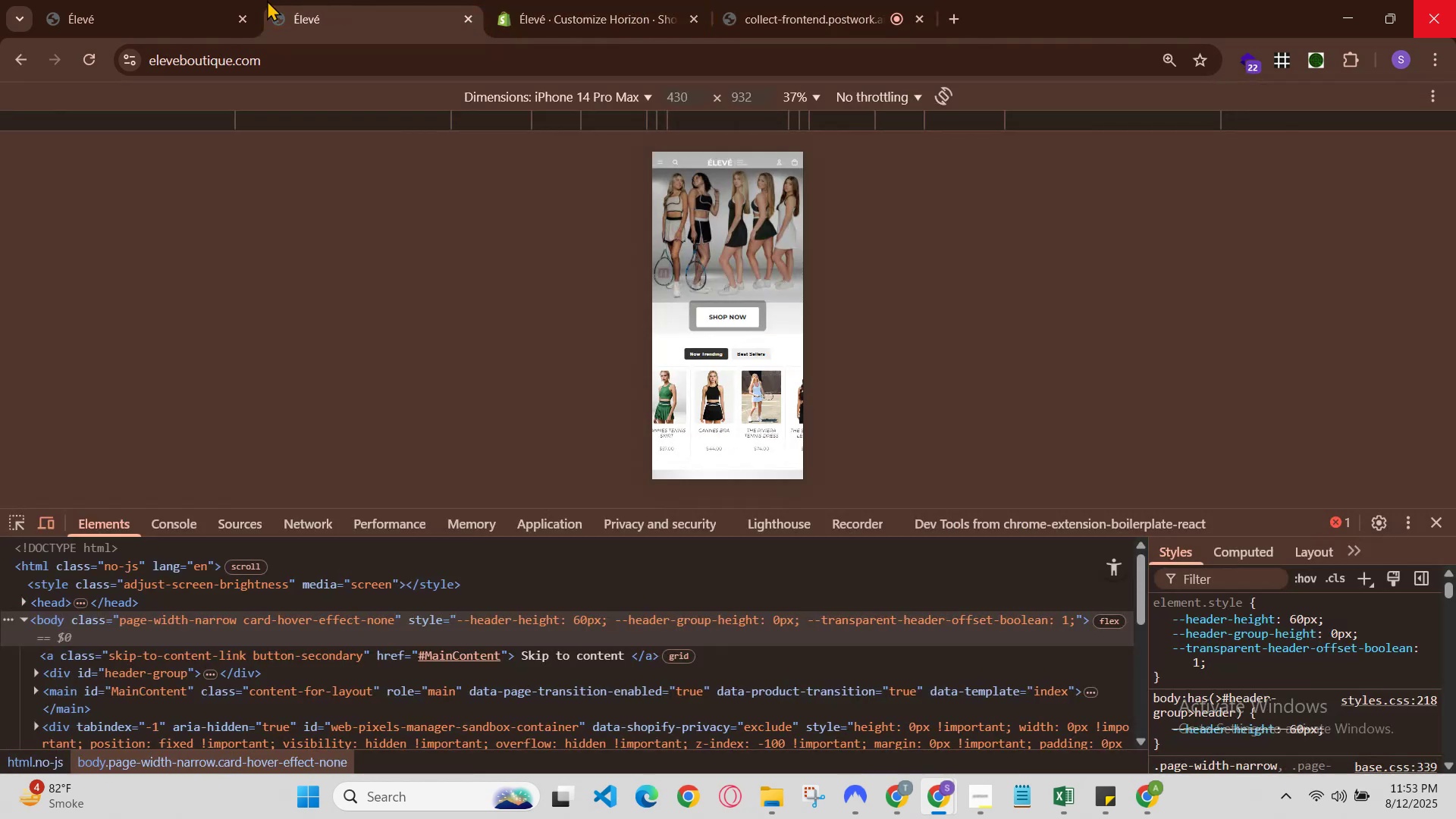 
mouse_move([213, -3])
 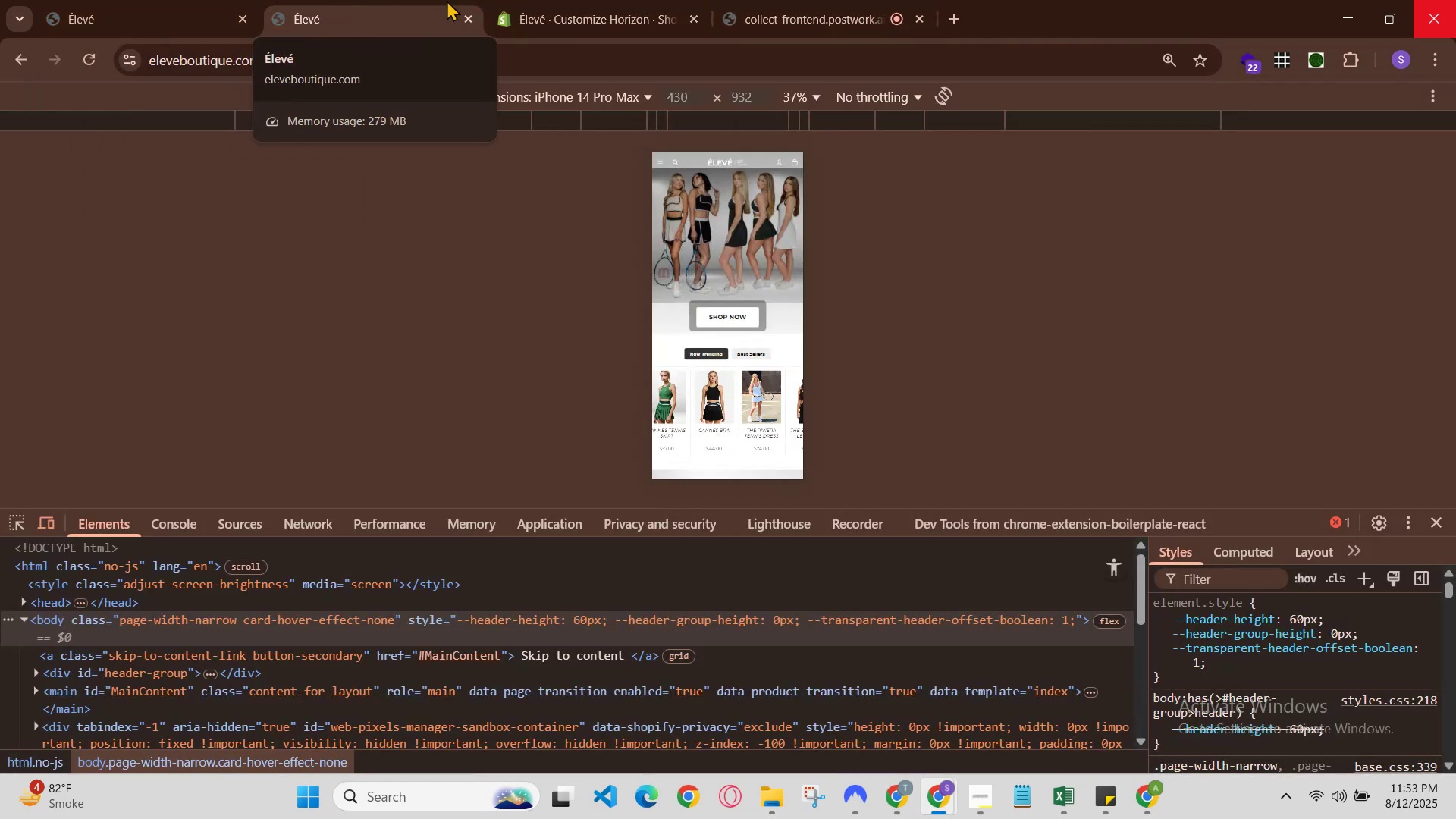 
mouse_move([552, -5])
 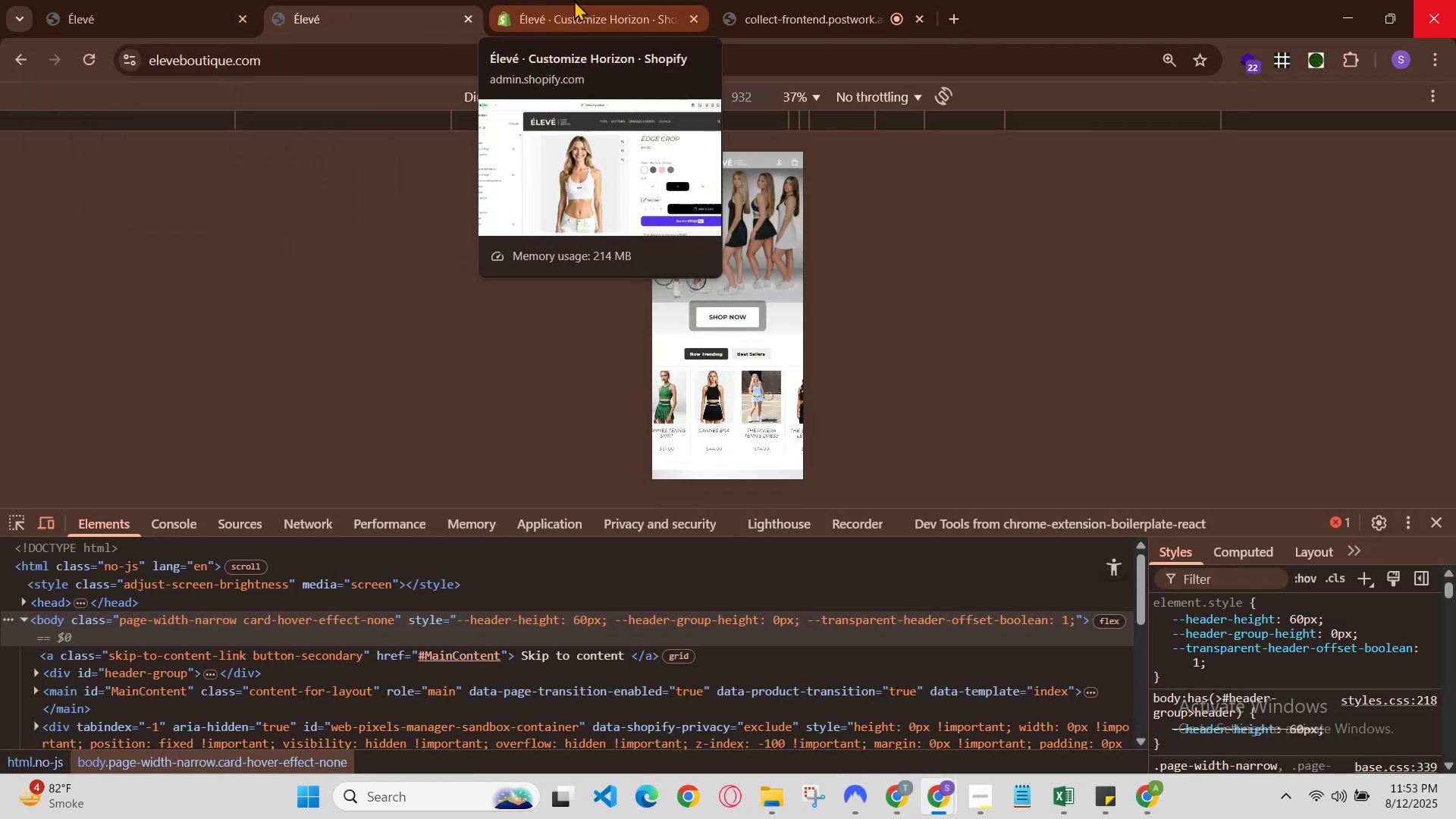 
left_click([574, 0])
 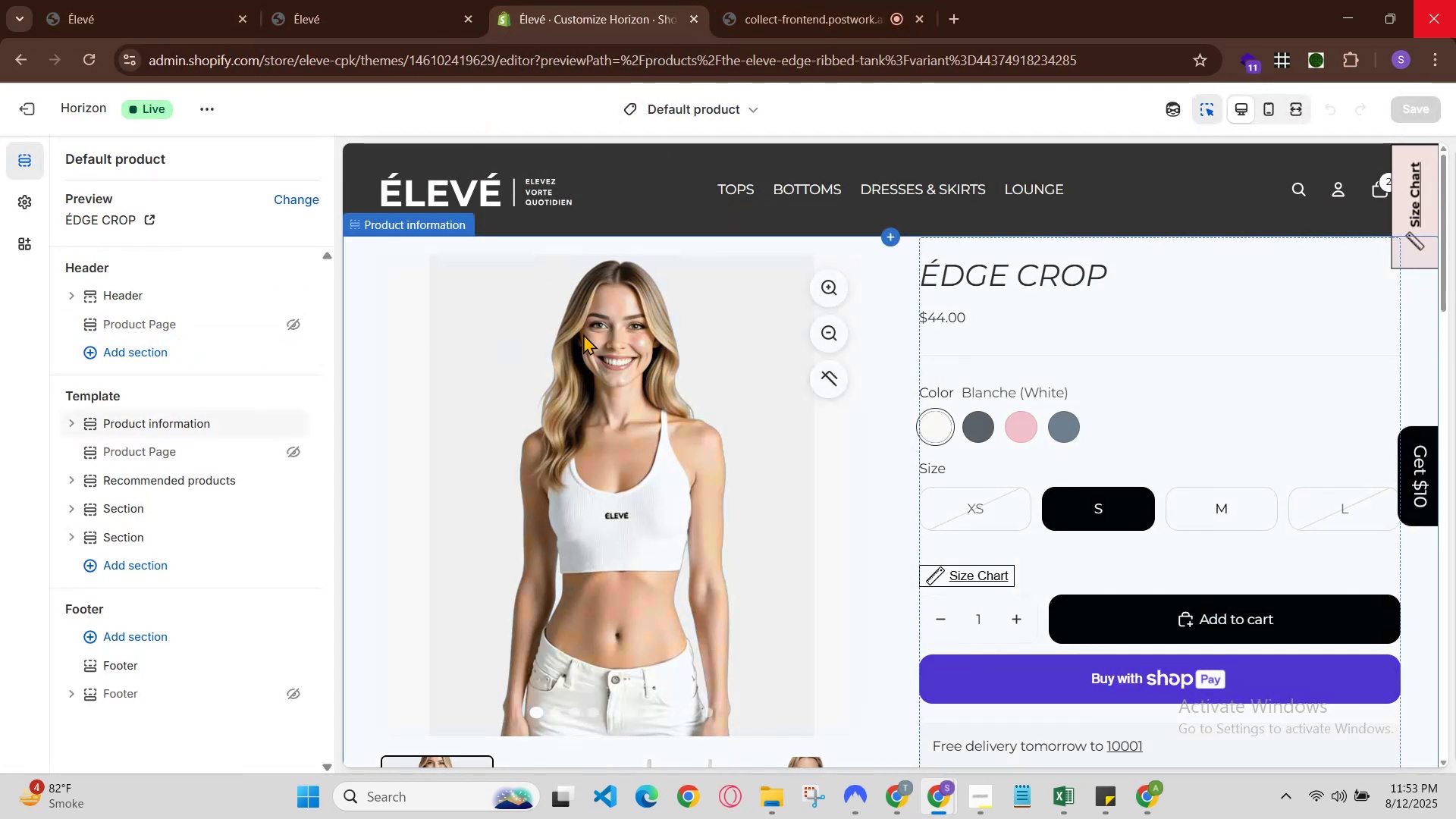 
left_click([667, 117])
 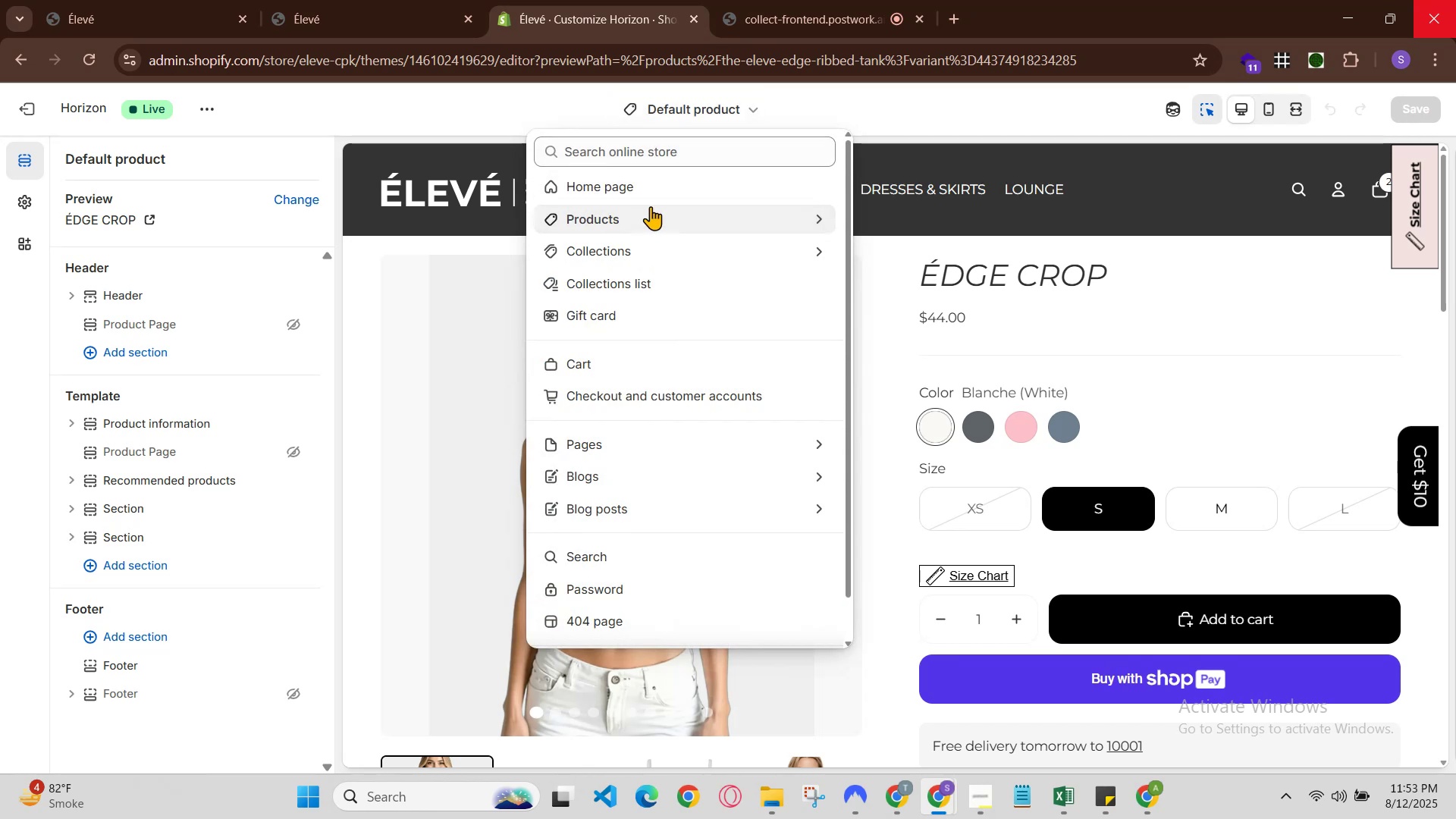 
left_click([657, 184])
 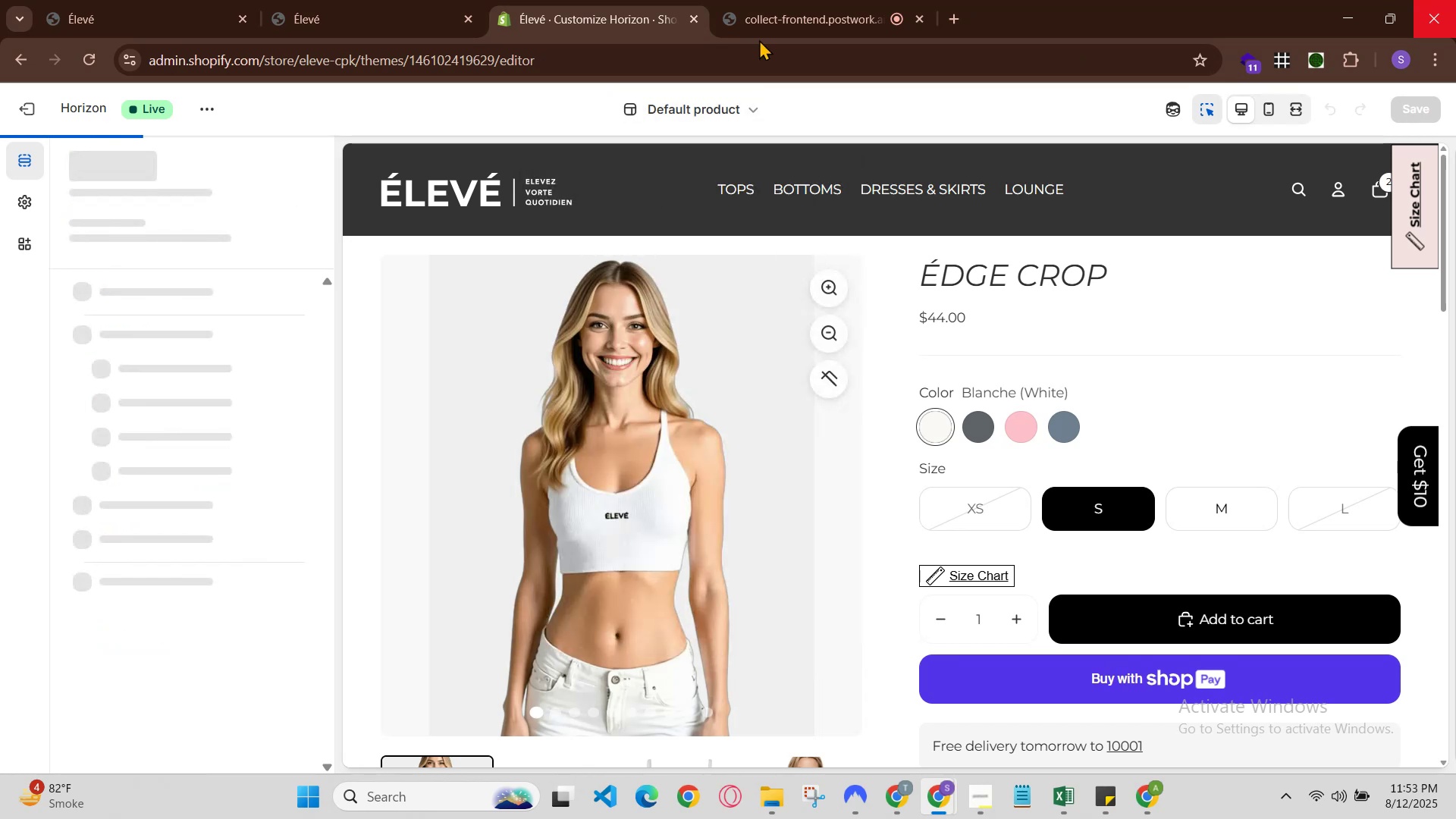 
left_click([819, 0])
 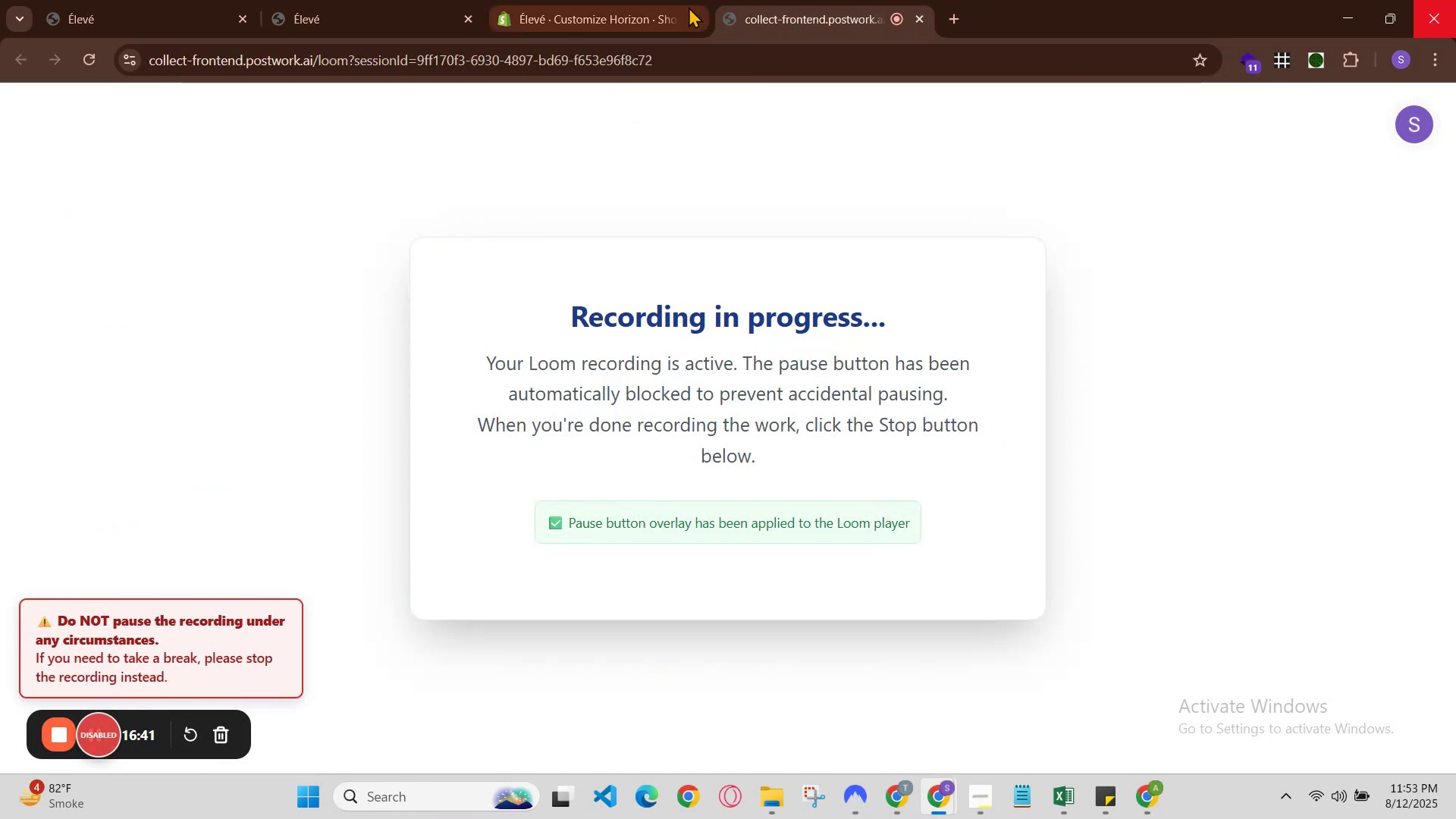 
mouse_move([626, -1])
 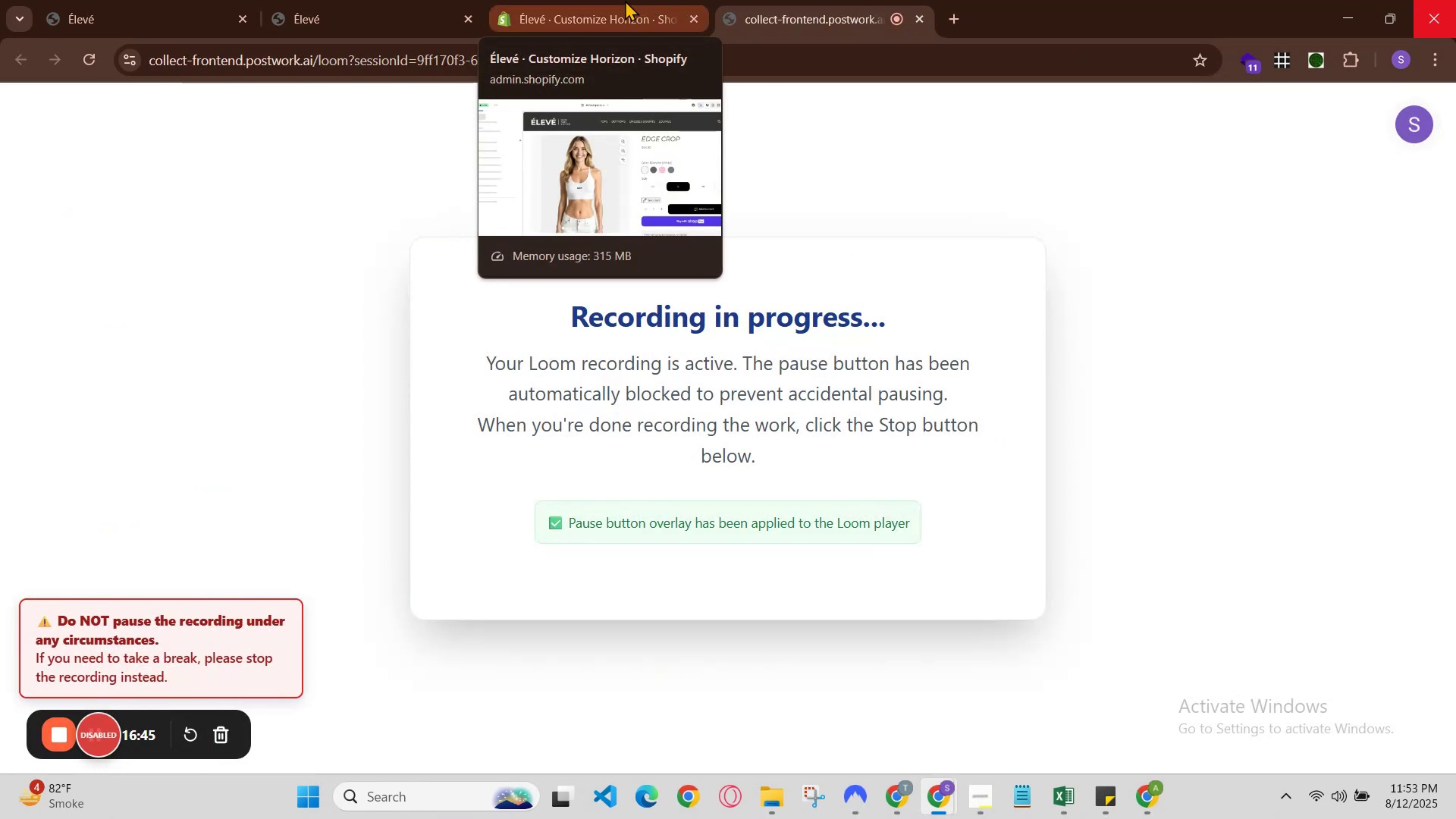 
left_click([625, 0])
 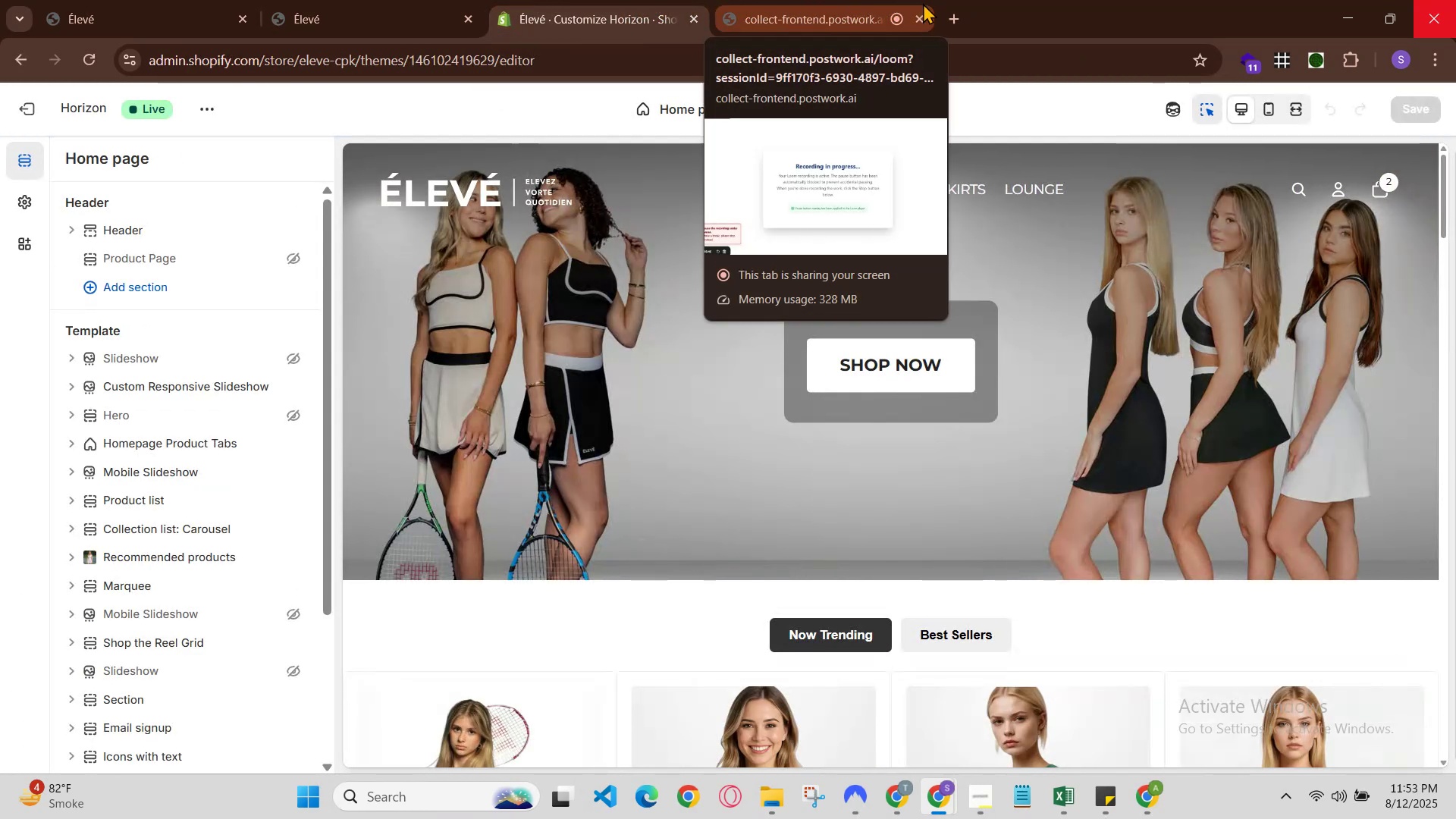 
left_click([951, 7])
 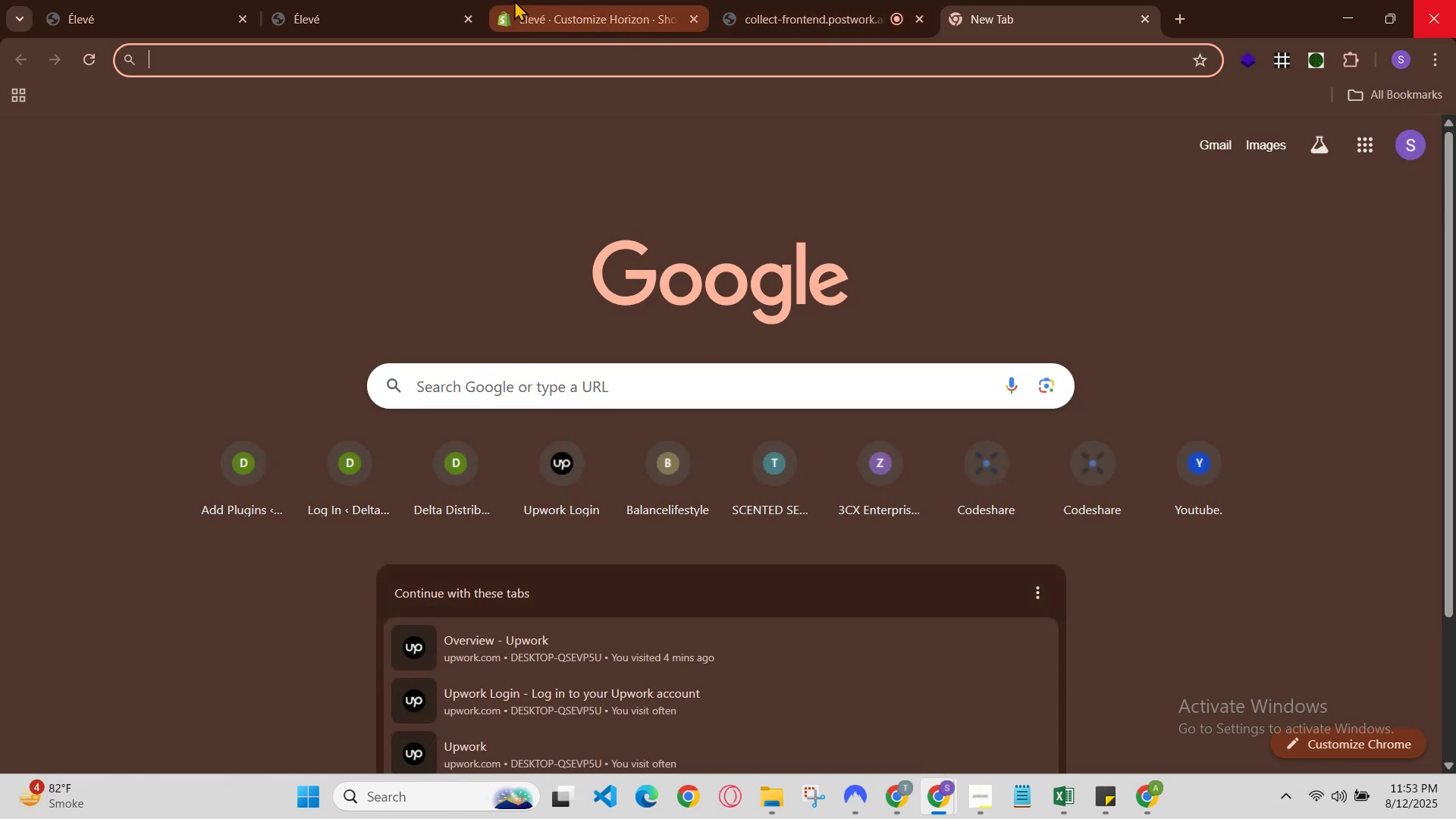 
left_click([490, 0])
 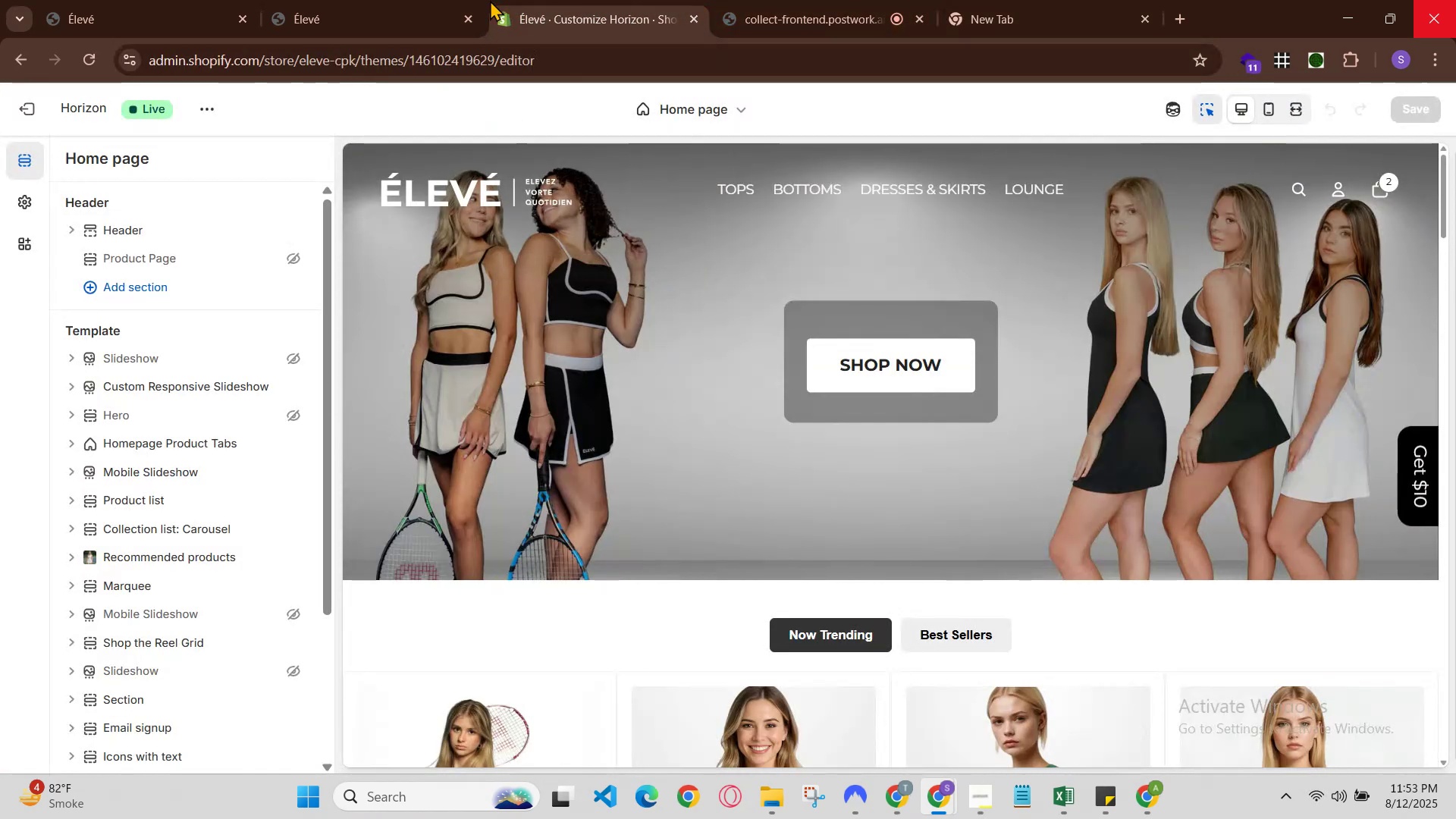 
left_click([481, 0])
 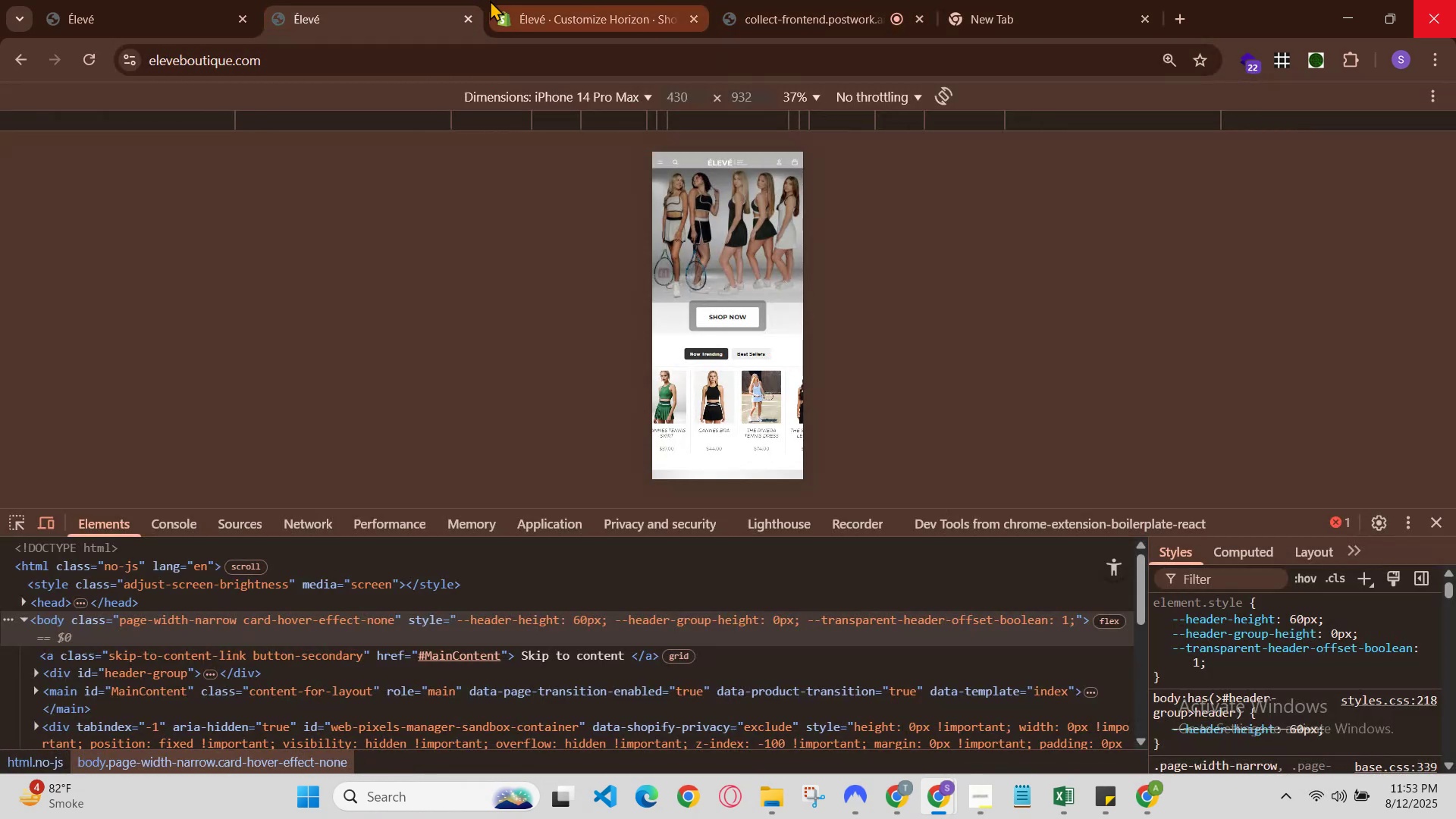 
left_click([249, 0])
 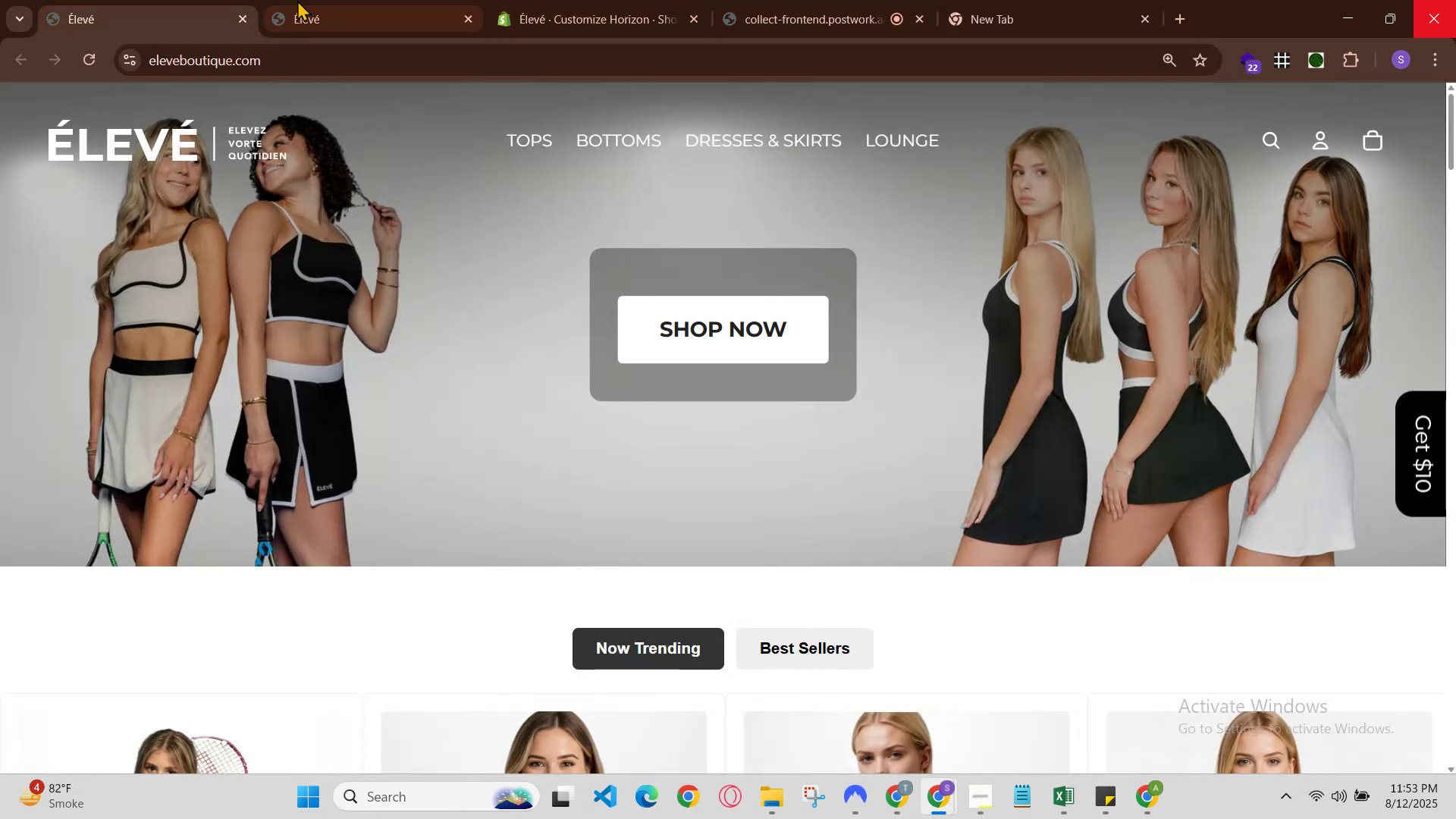 
left_click([325, 0])
 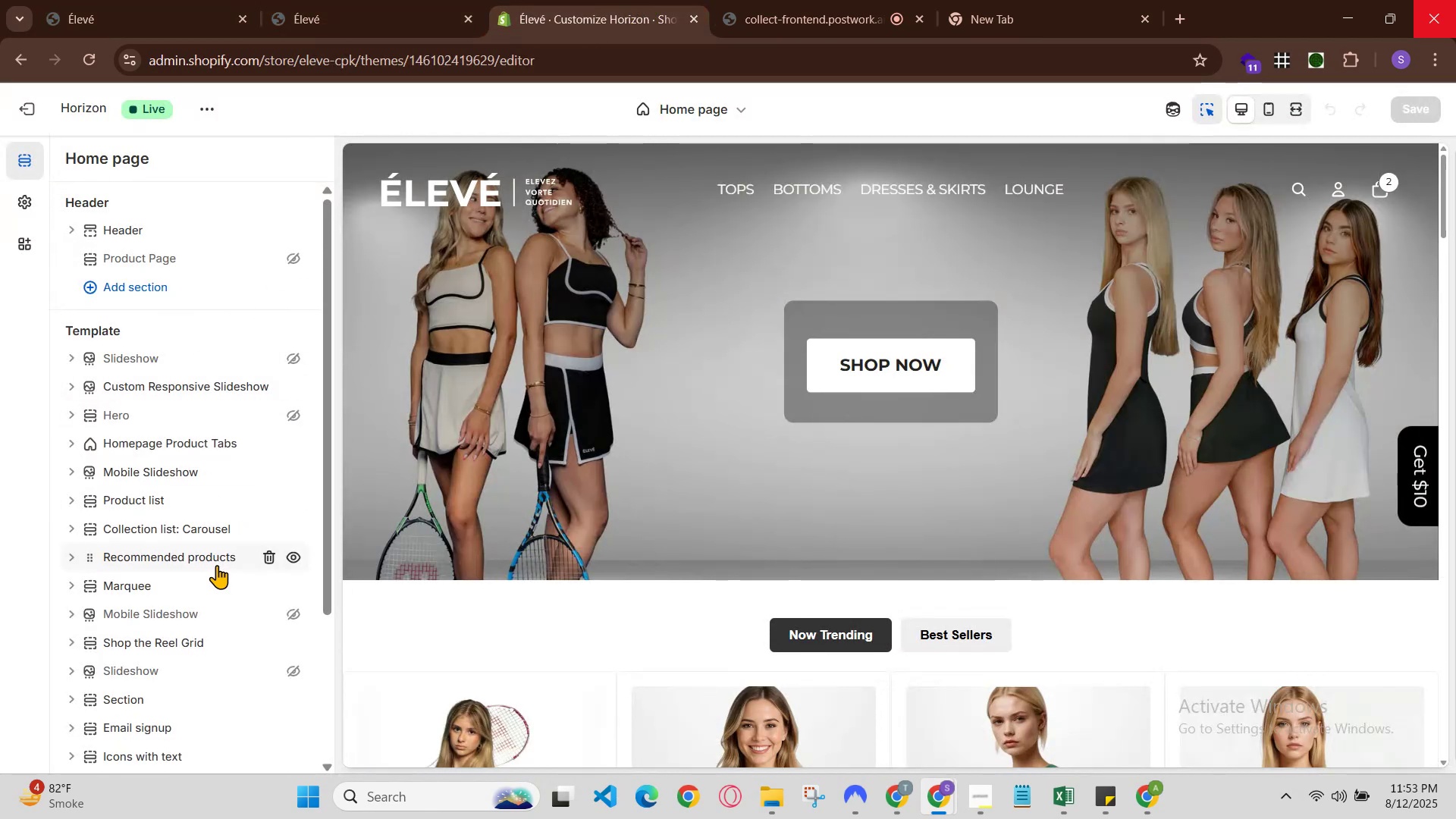 
scroll: coordinate [217, 565], scroll_direction: down, amount: 1.0
 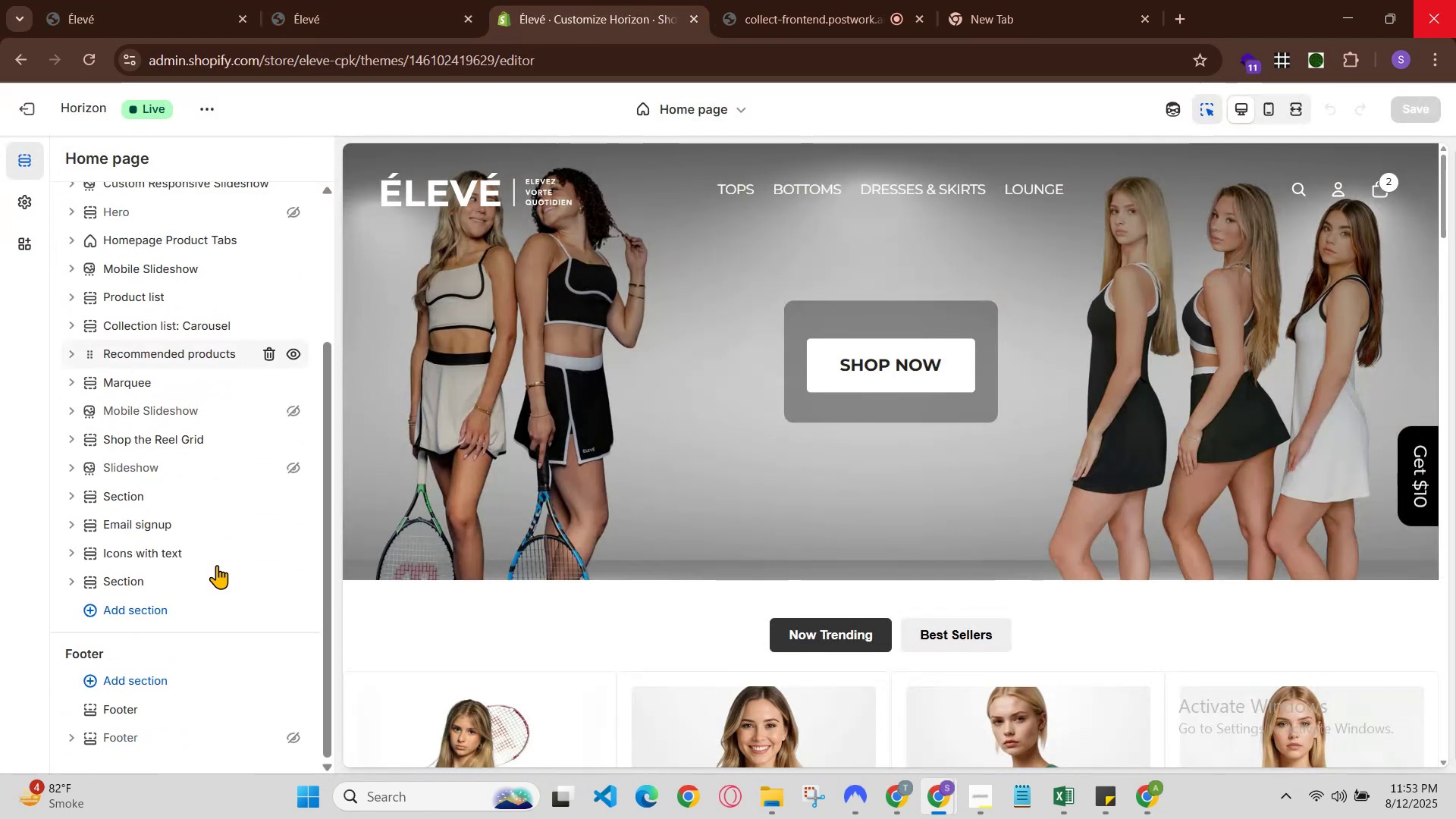 
scroll: coordinate [217, 566], scroll_direction: up, amount: 2.0
 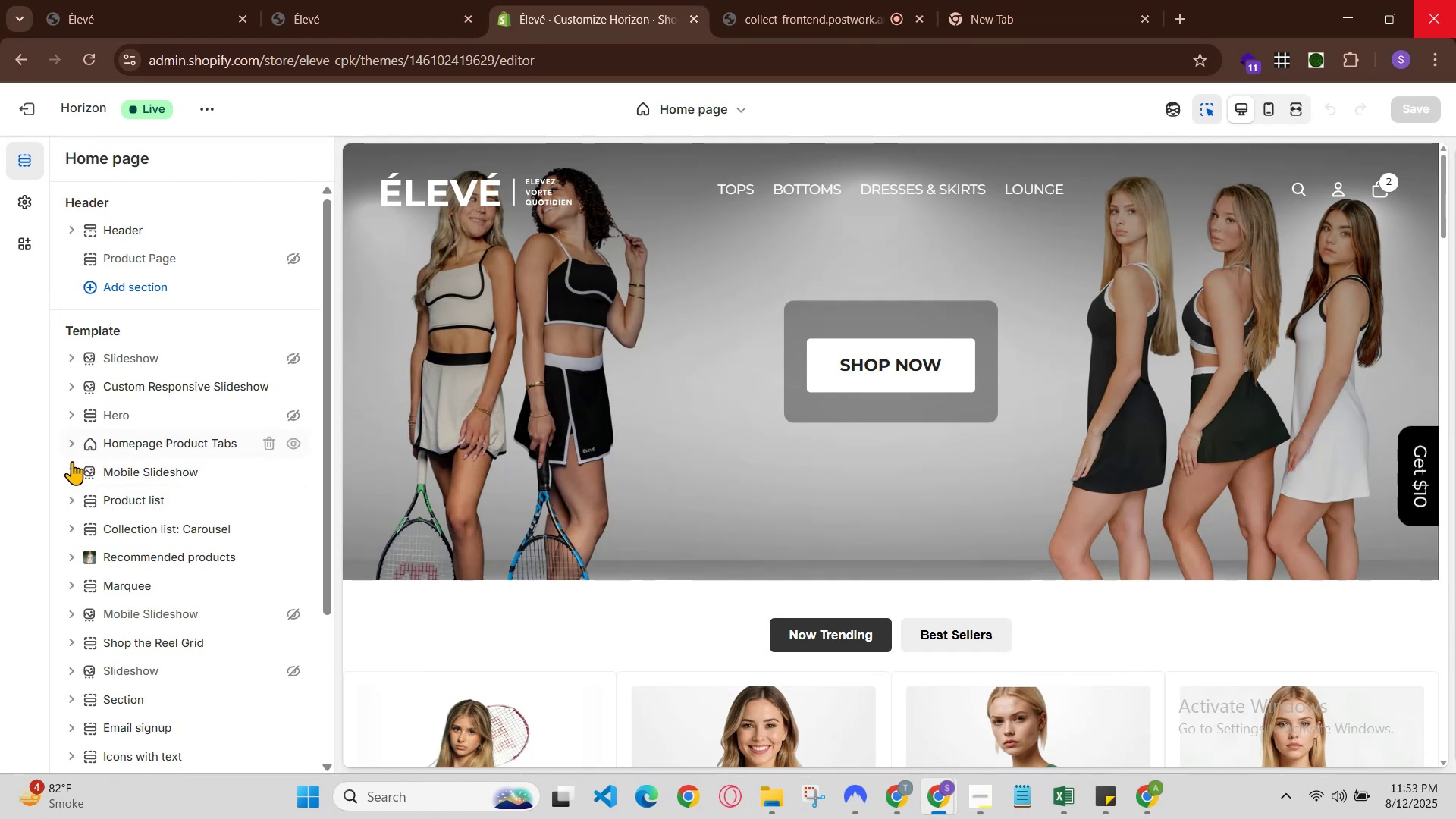 
wait(5.39)
 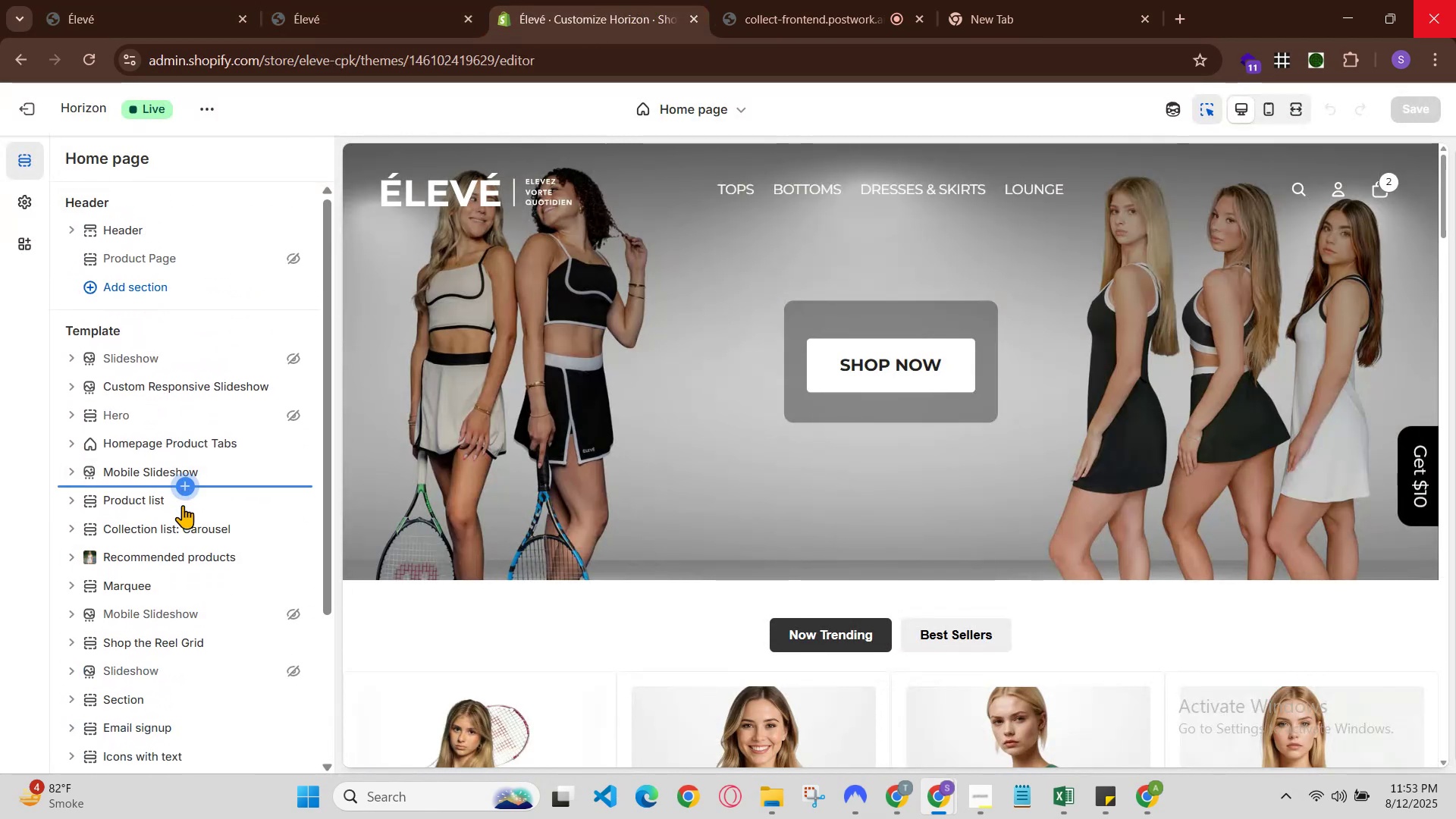 
left_click([73, 445])
 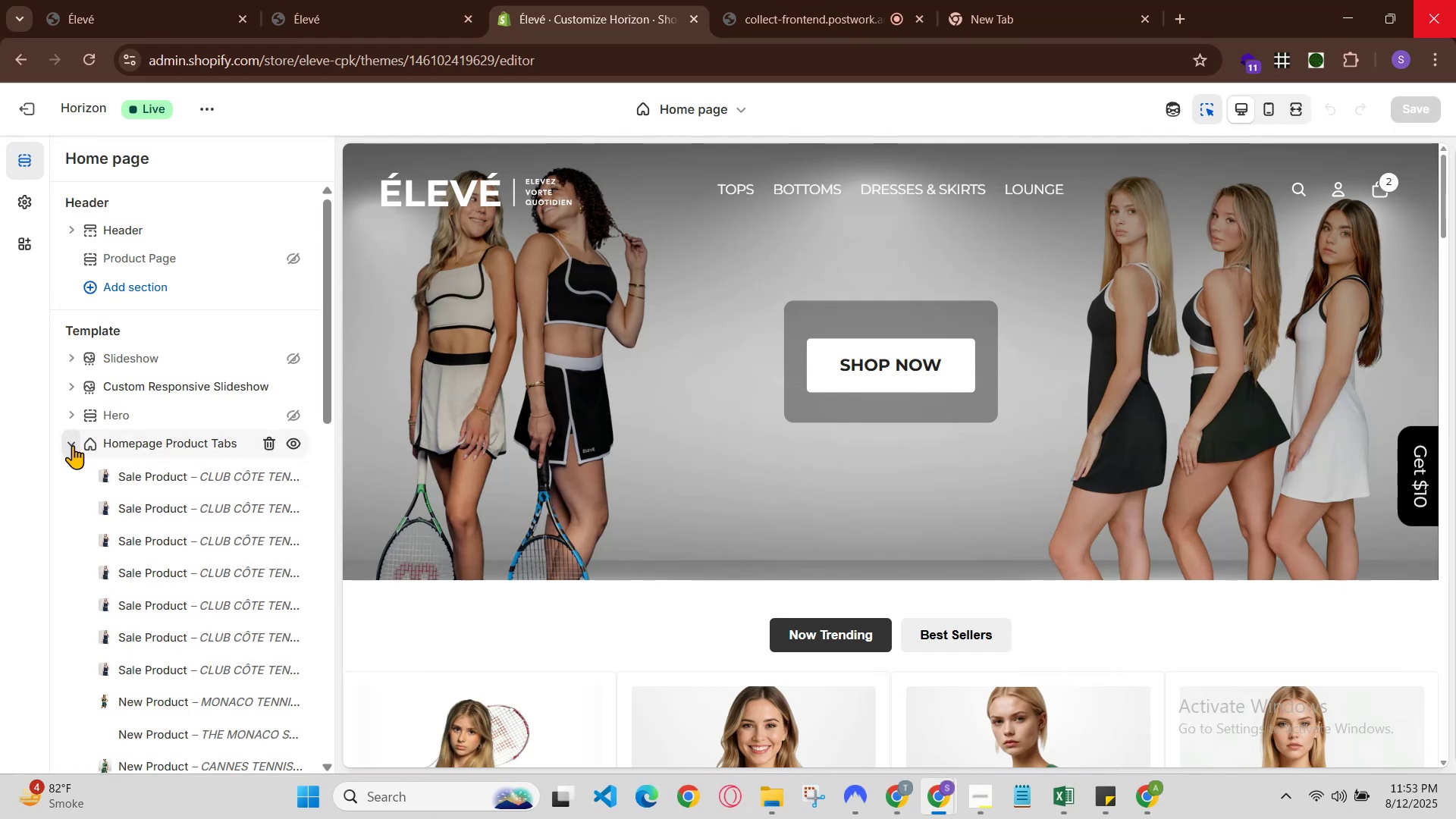 
left_click([73, 445])
 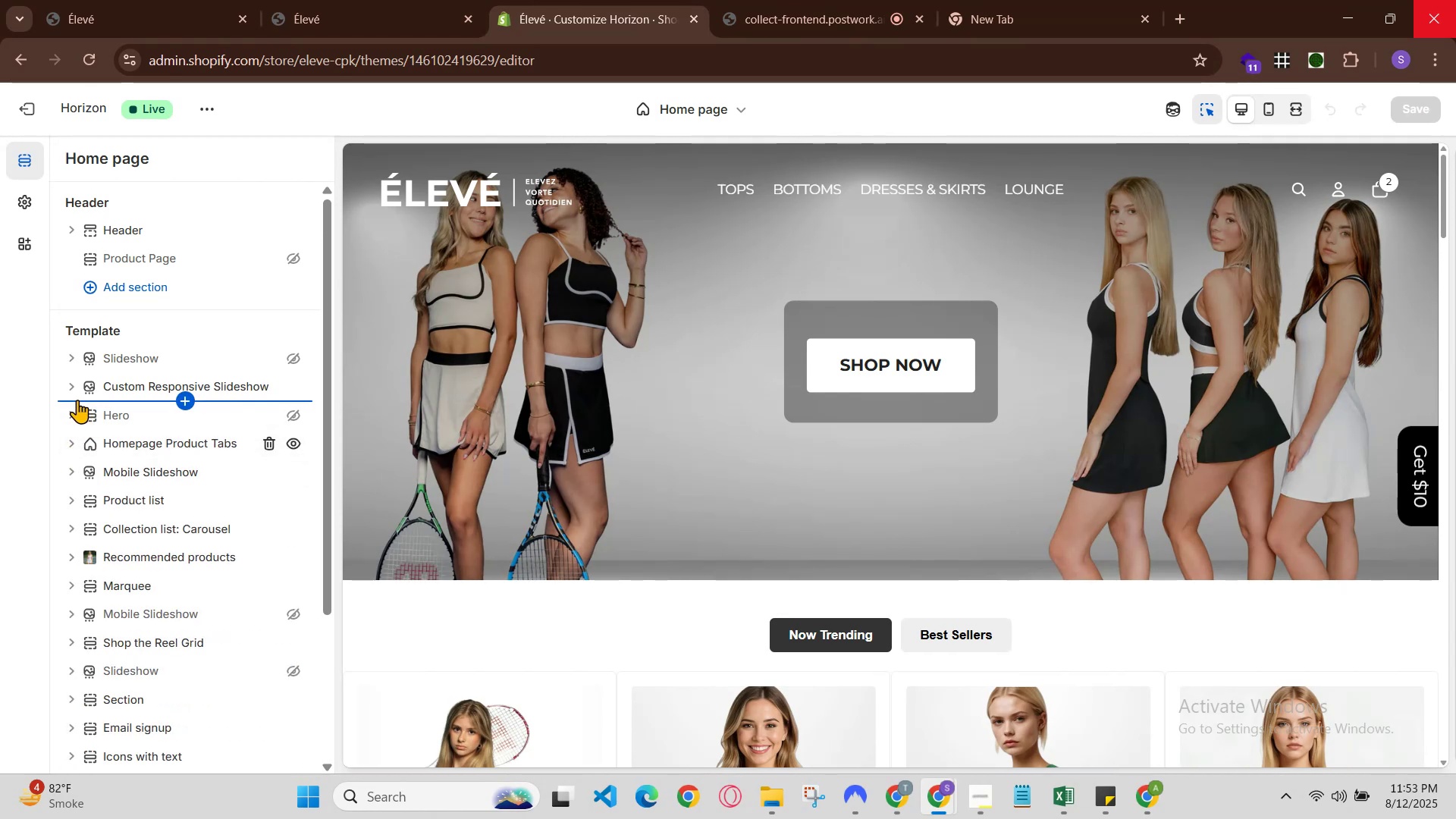 
left_click([70, 387])
 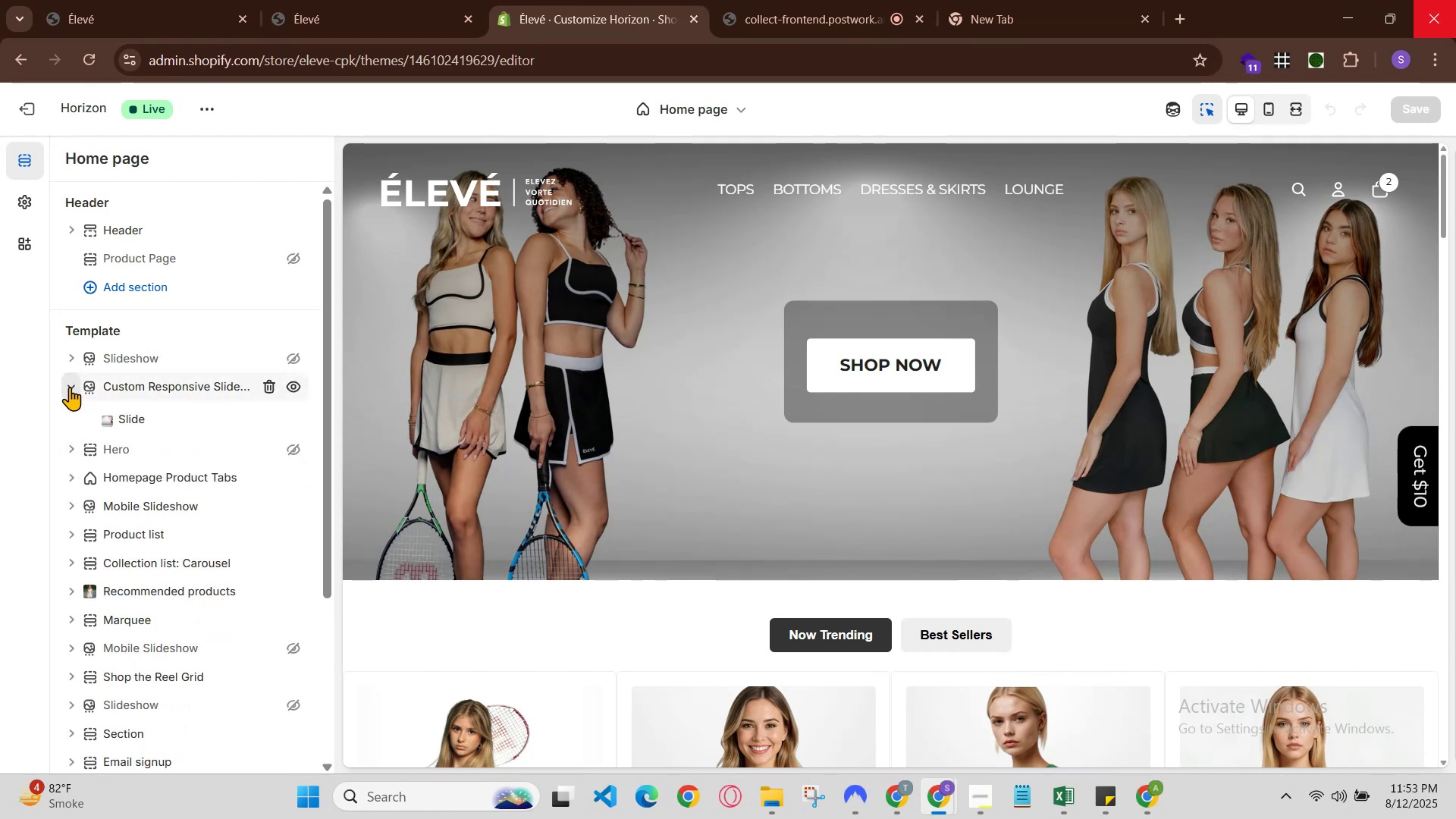 
left_click([70, 387])
 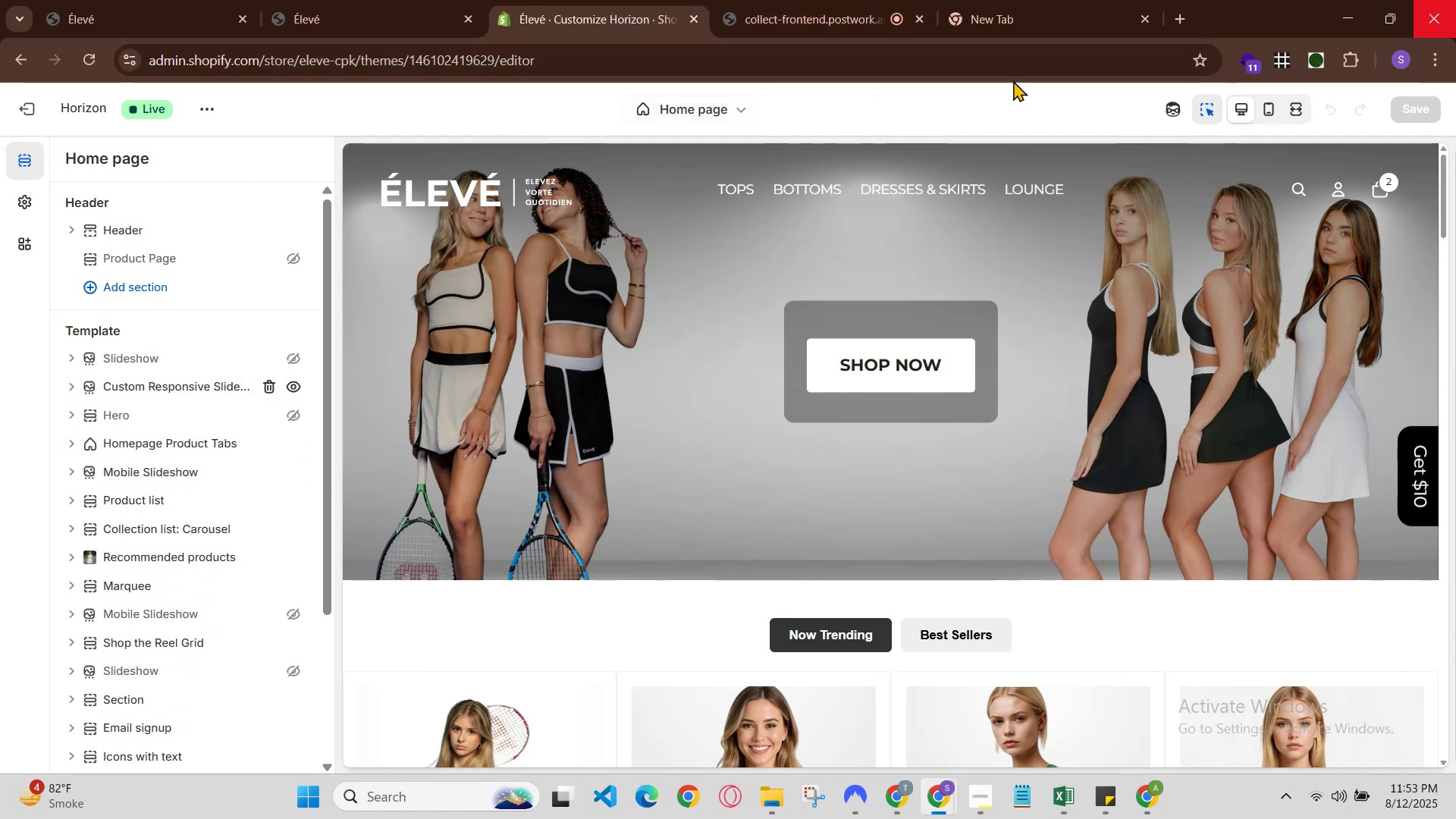 
left_click([1279, 102])
 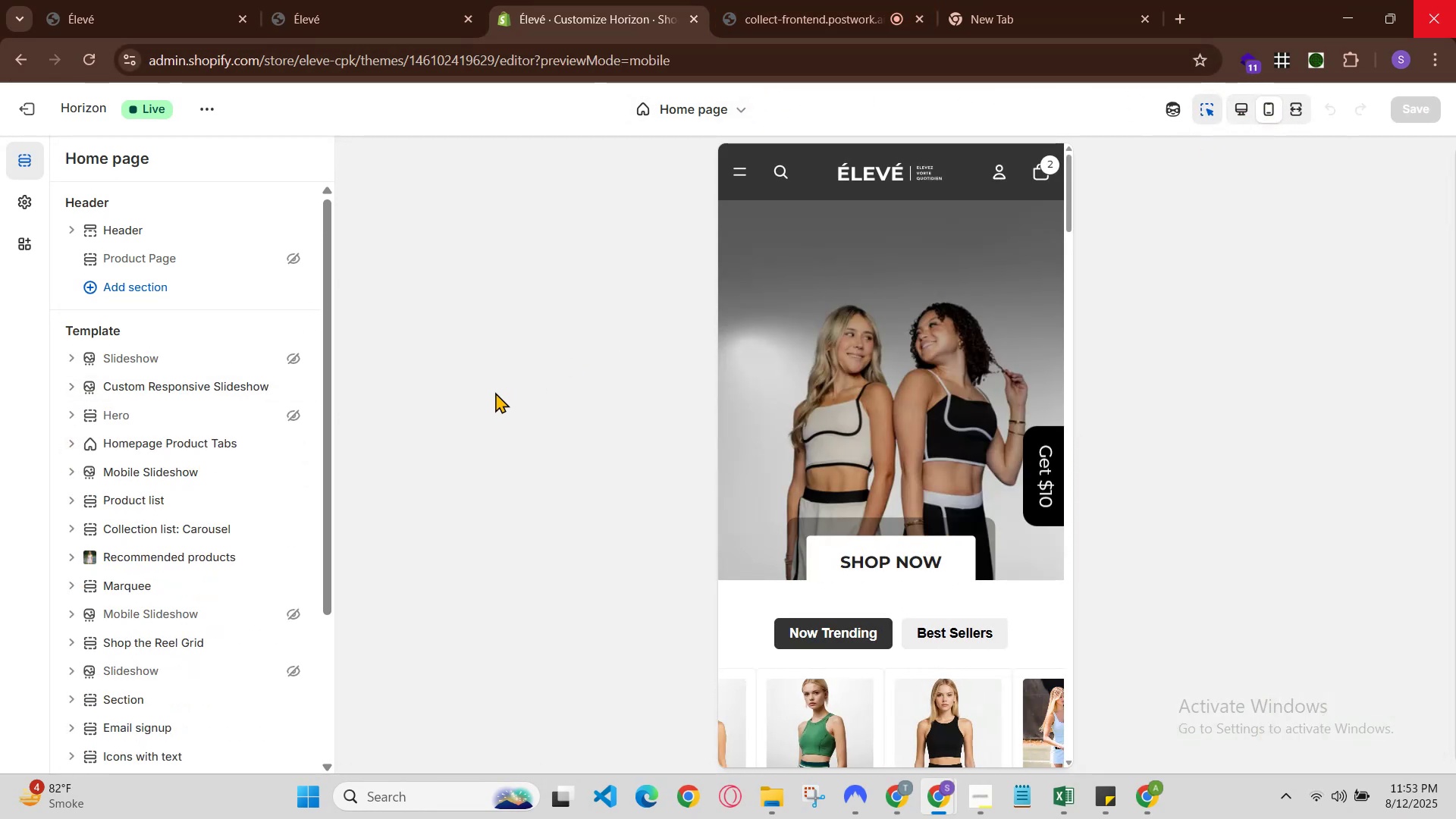 
scroll: coordinate [1043, 560], scroll_direction: up, amount: 2.0
 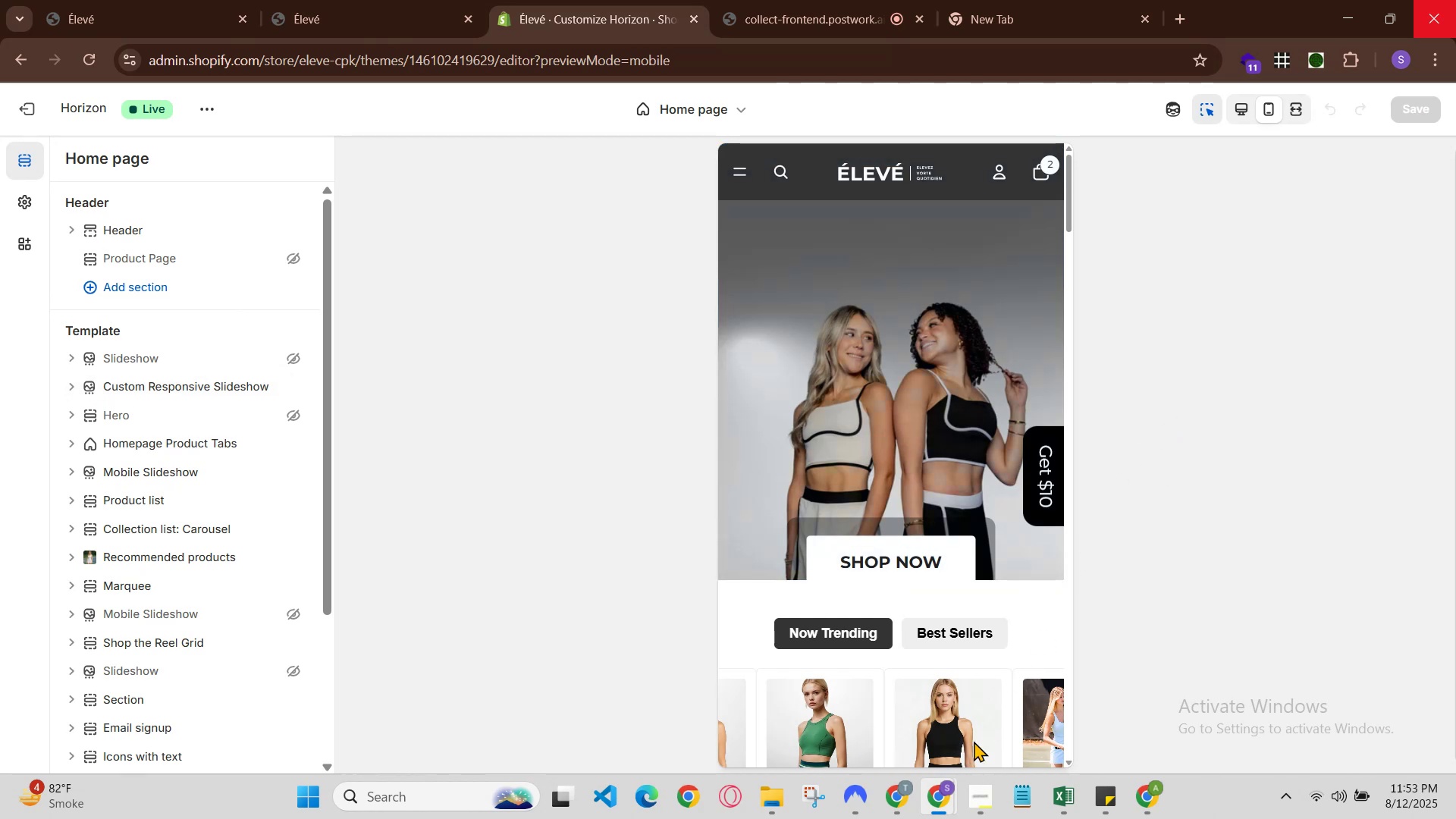 
left_click([941, 795])
 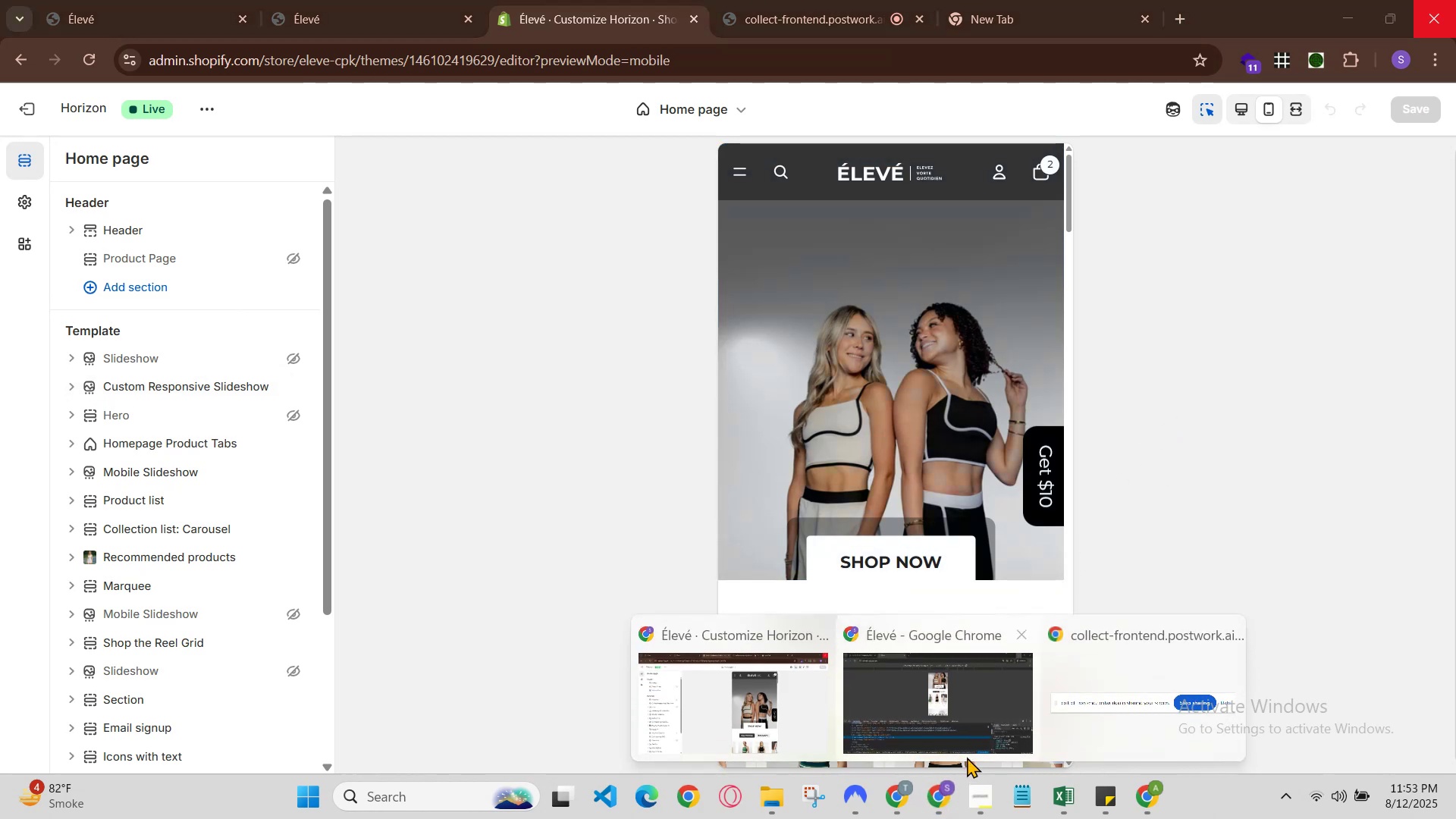 
left_click([967, 739])
 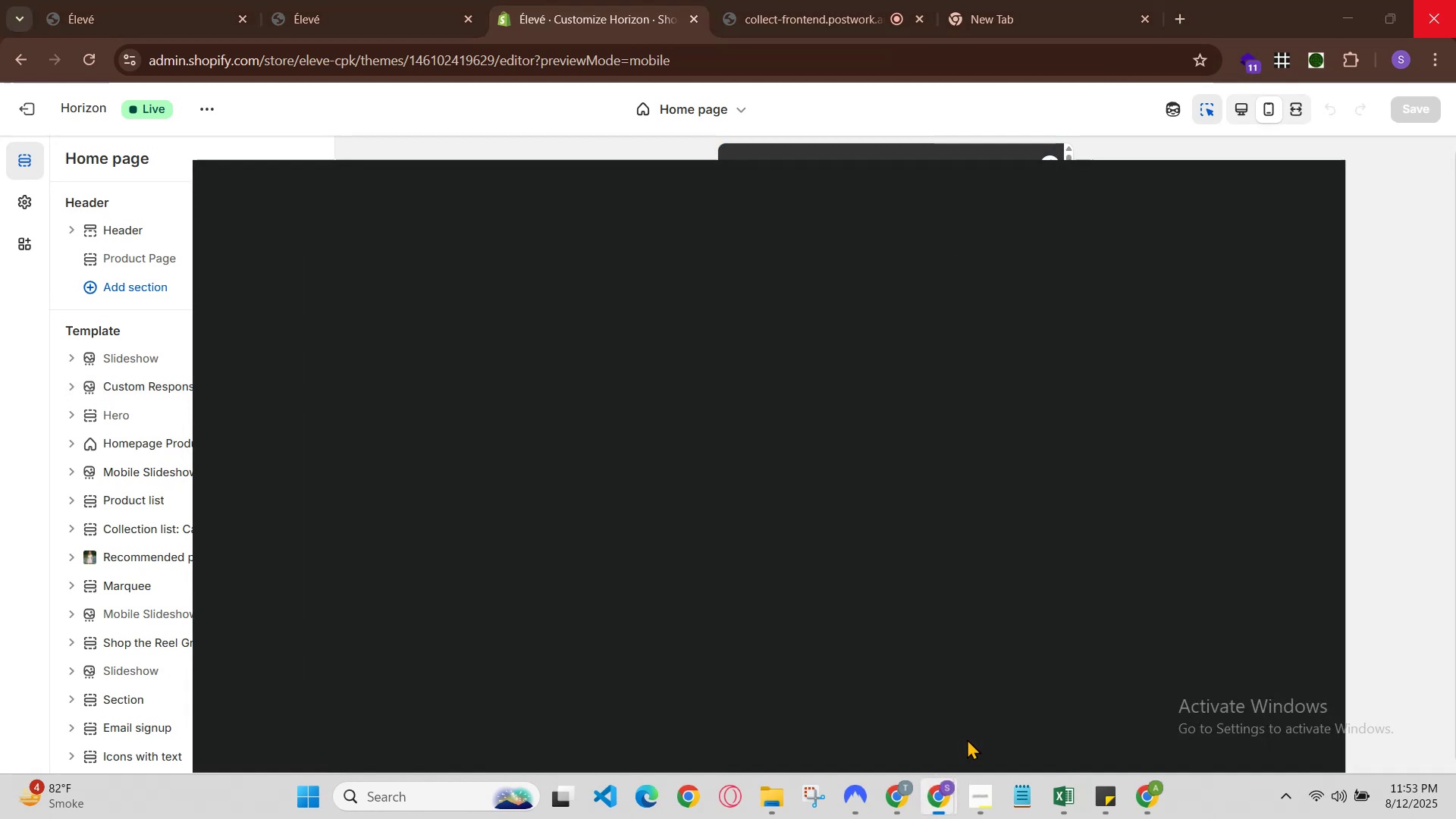 
key(Control+R)
 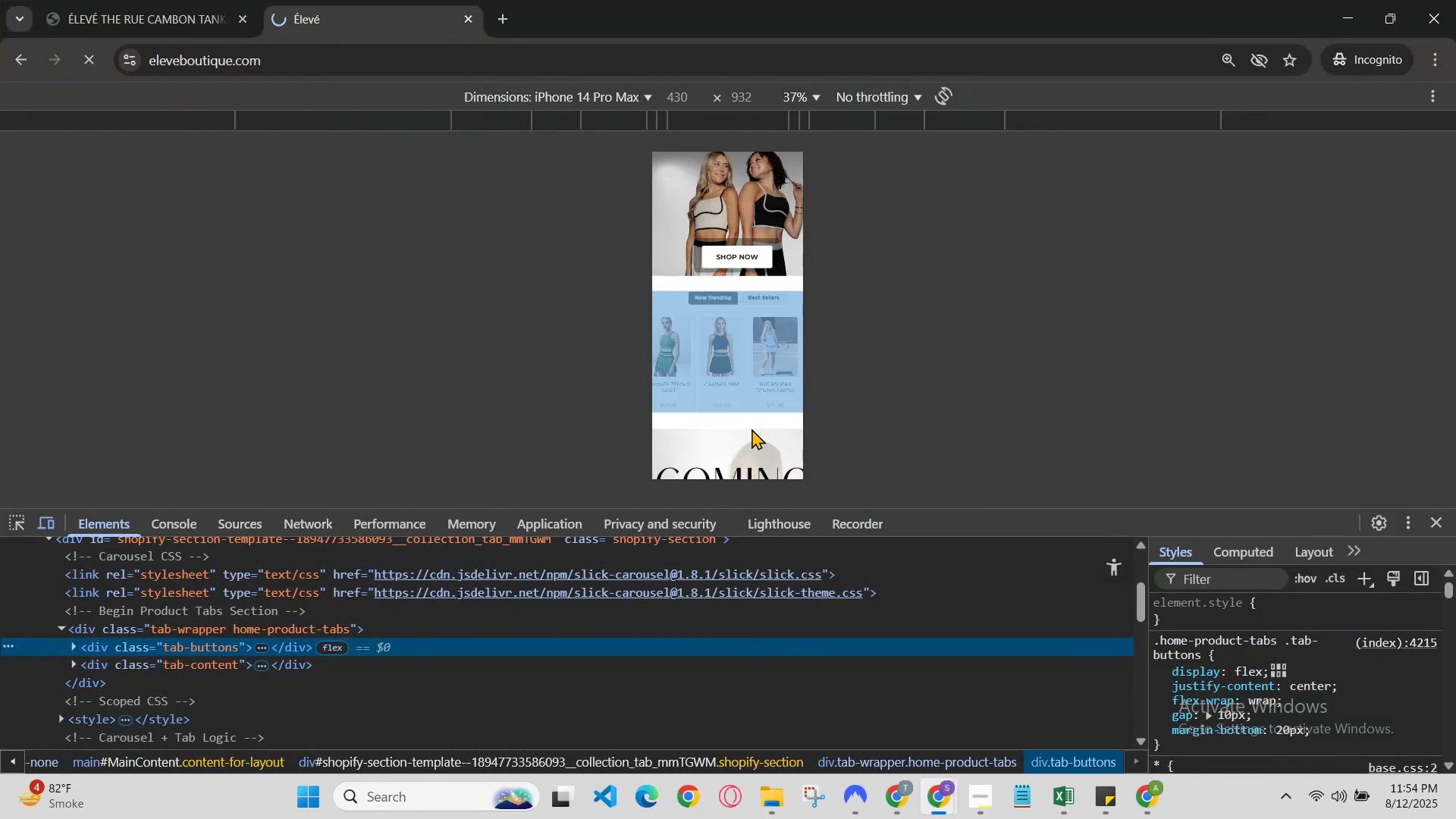 
scroll: coordinate [752, 379], scroll_direction: up, amount: 4.0
 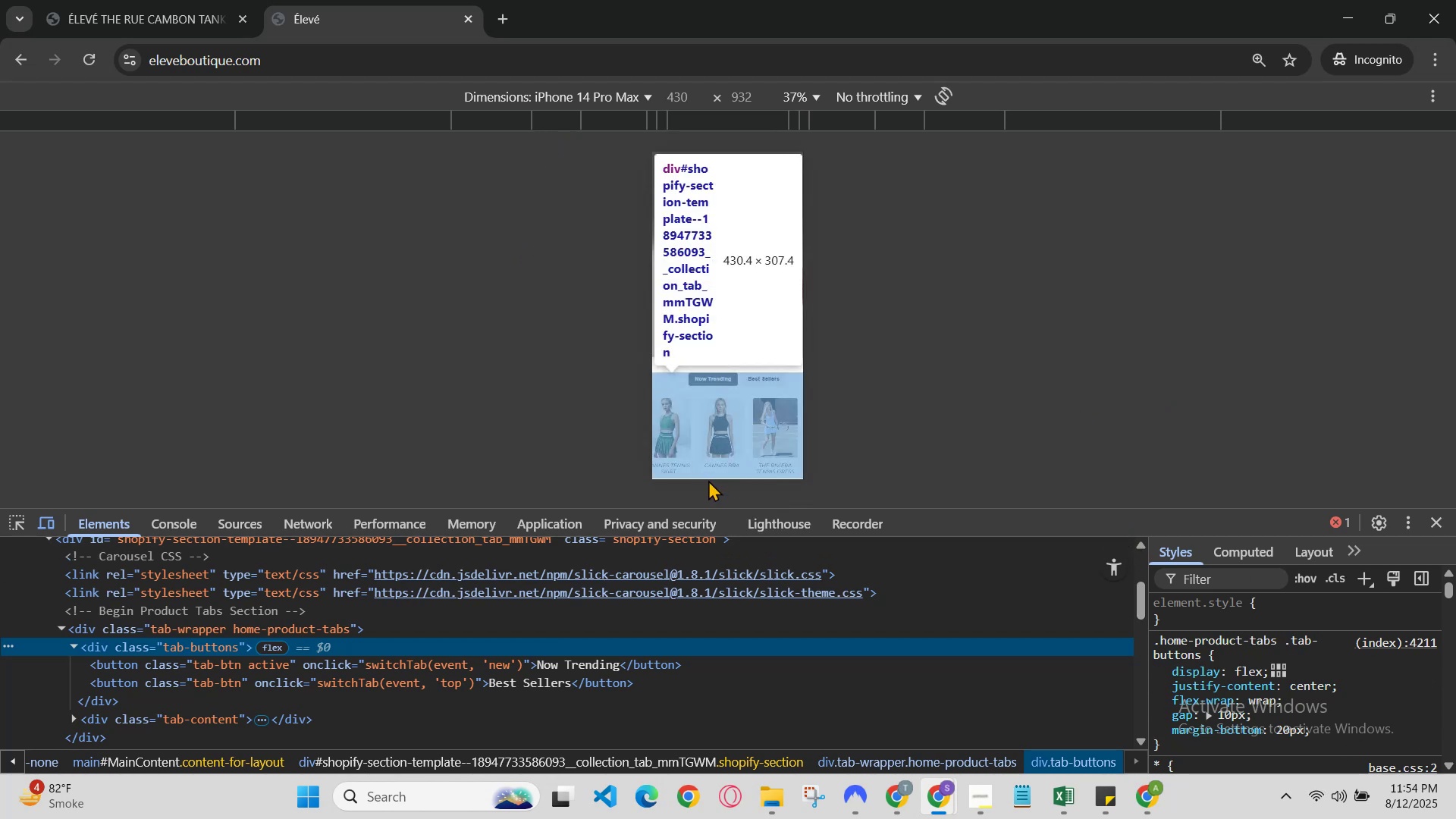 
wait(14.5)
 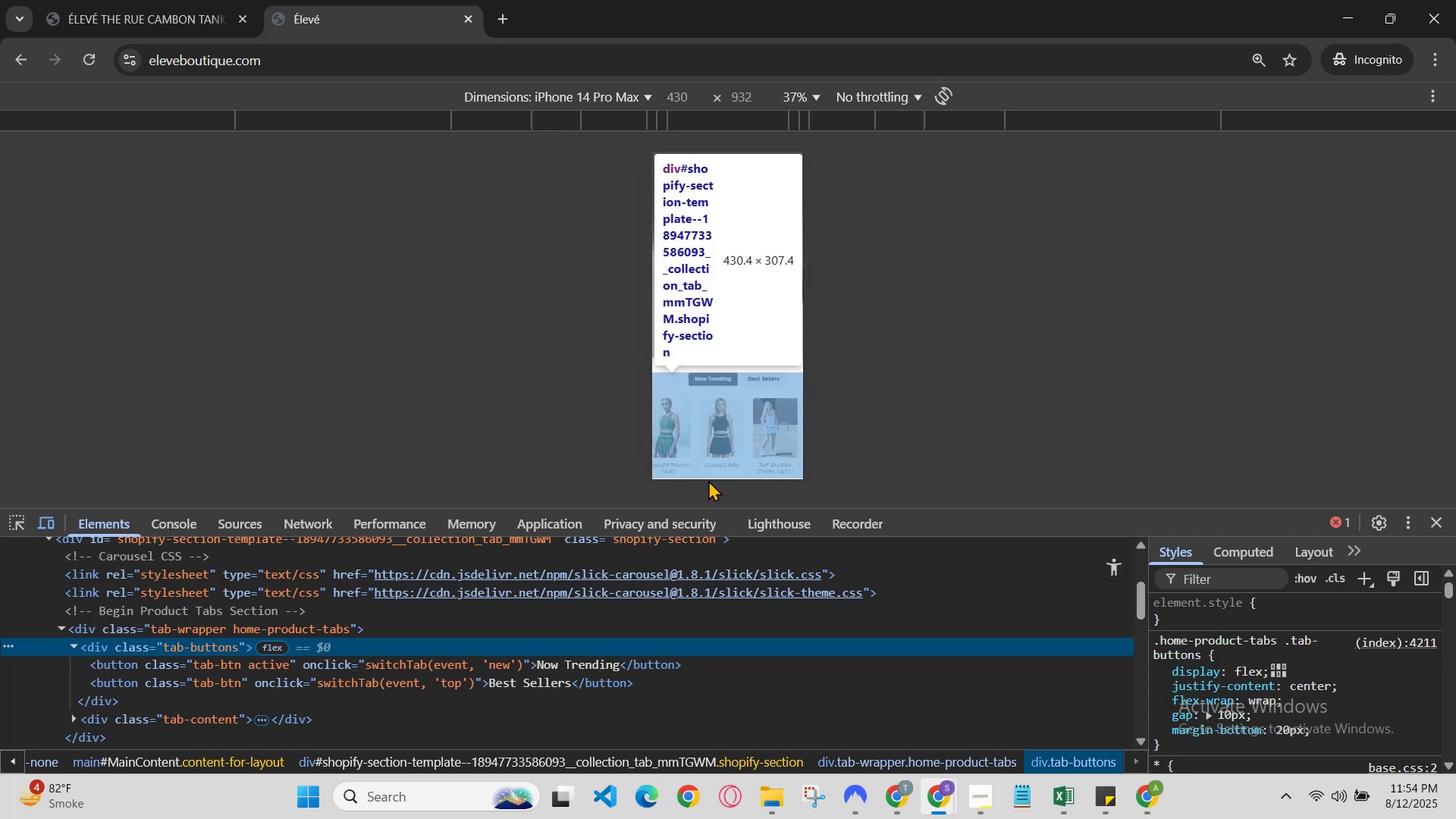 
left_click([1033, 342])
 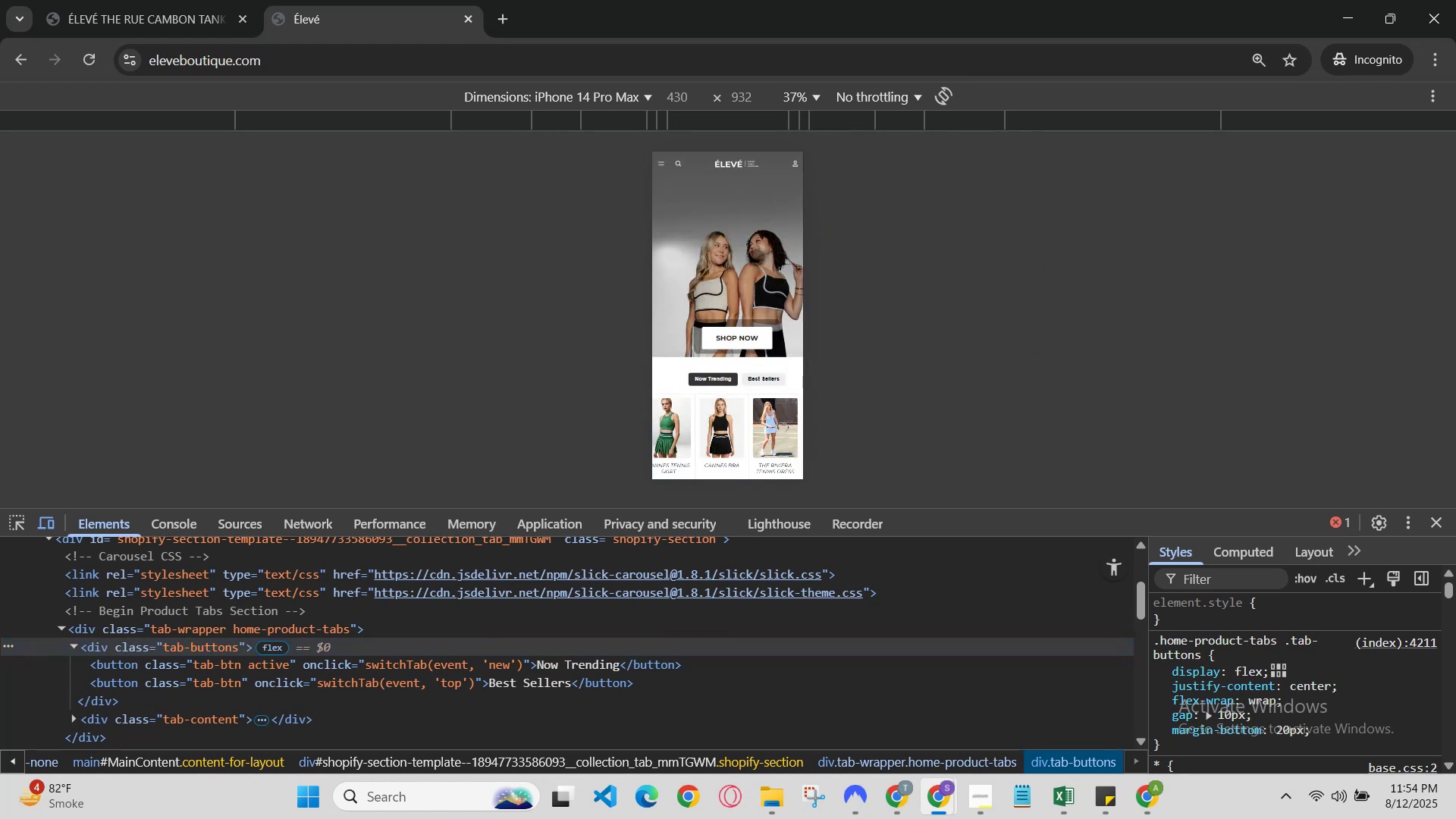 
scroll: coordinate [755, 288], scroll_direction: up, amount: 8.0
 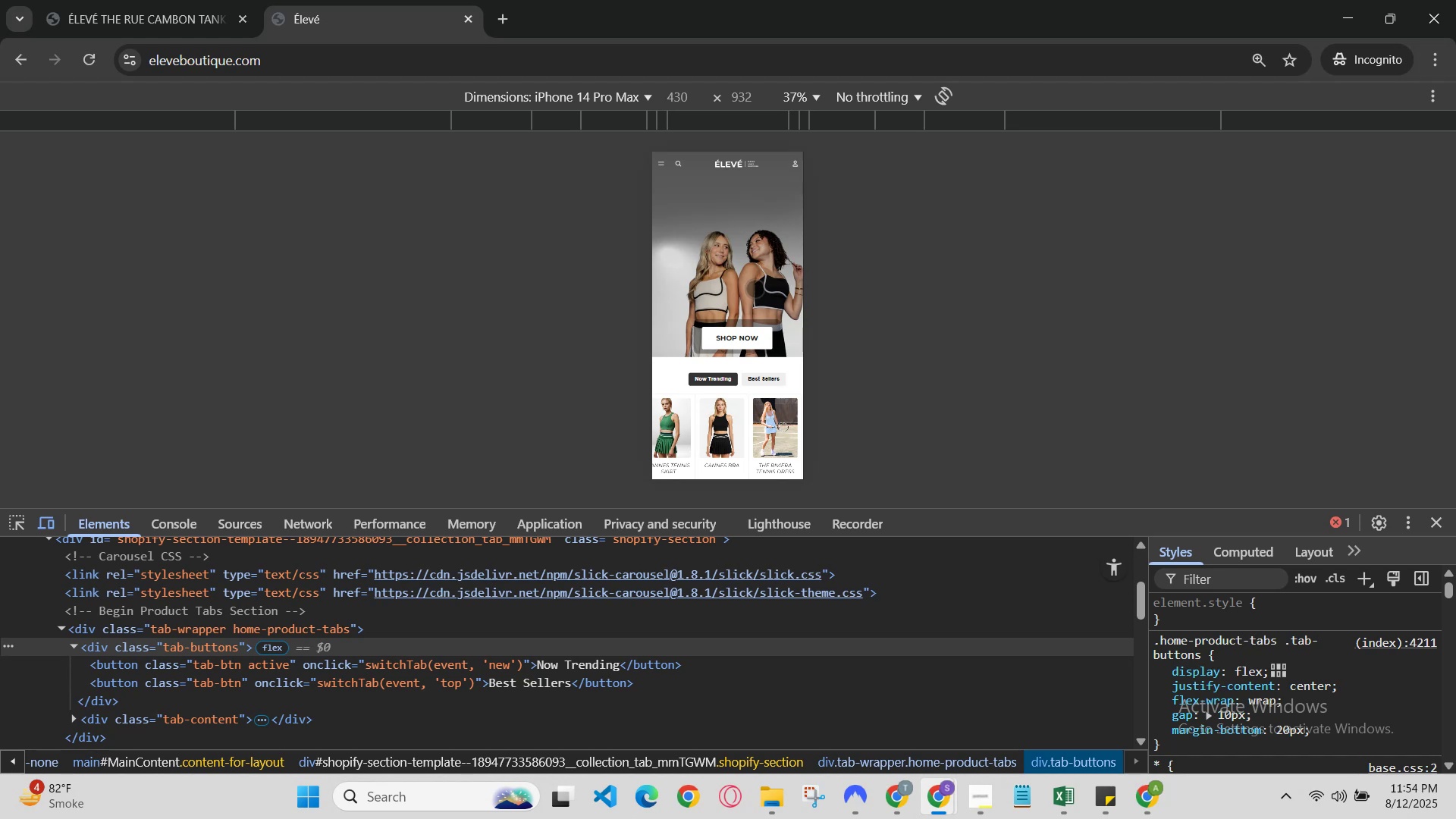 
scroll: coordinate [755, 288], scroll_direction: none, amount: 0.0
 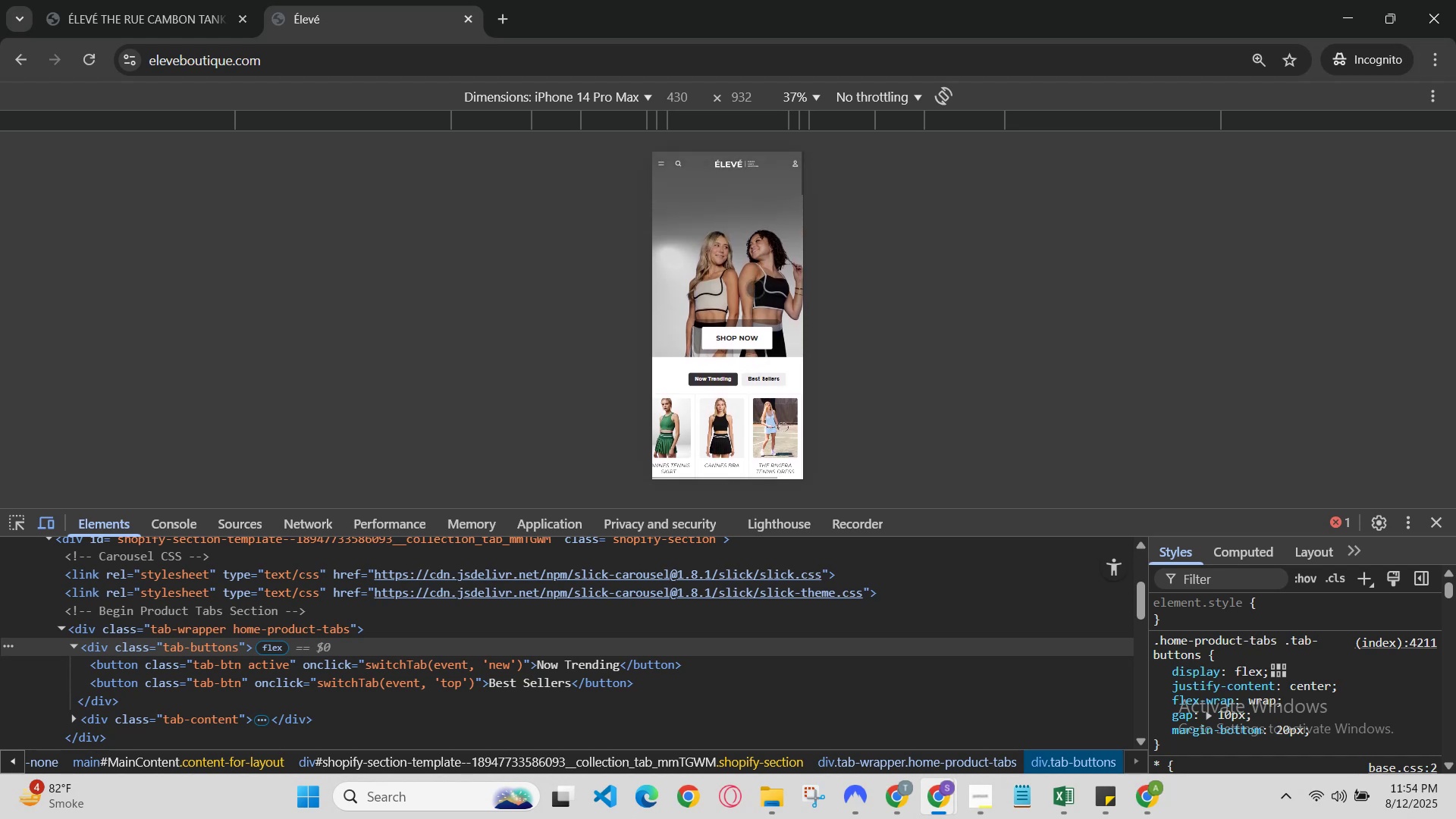 
scroll: coordinate [755, 288], scroll_direction: down, amount: 1.0
 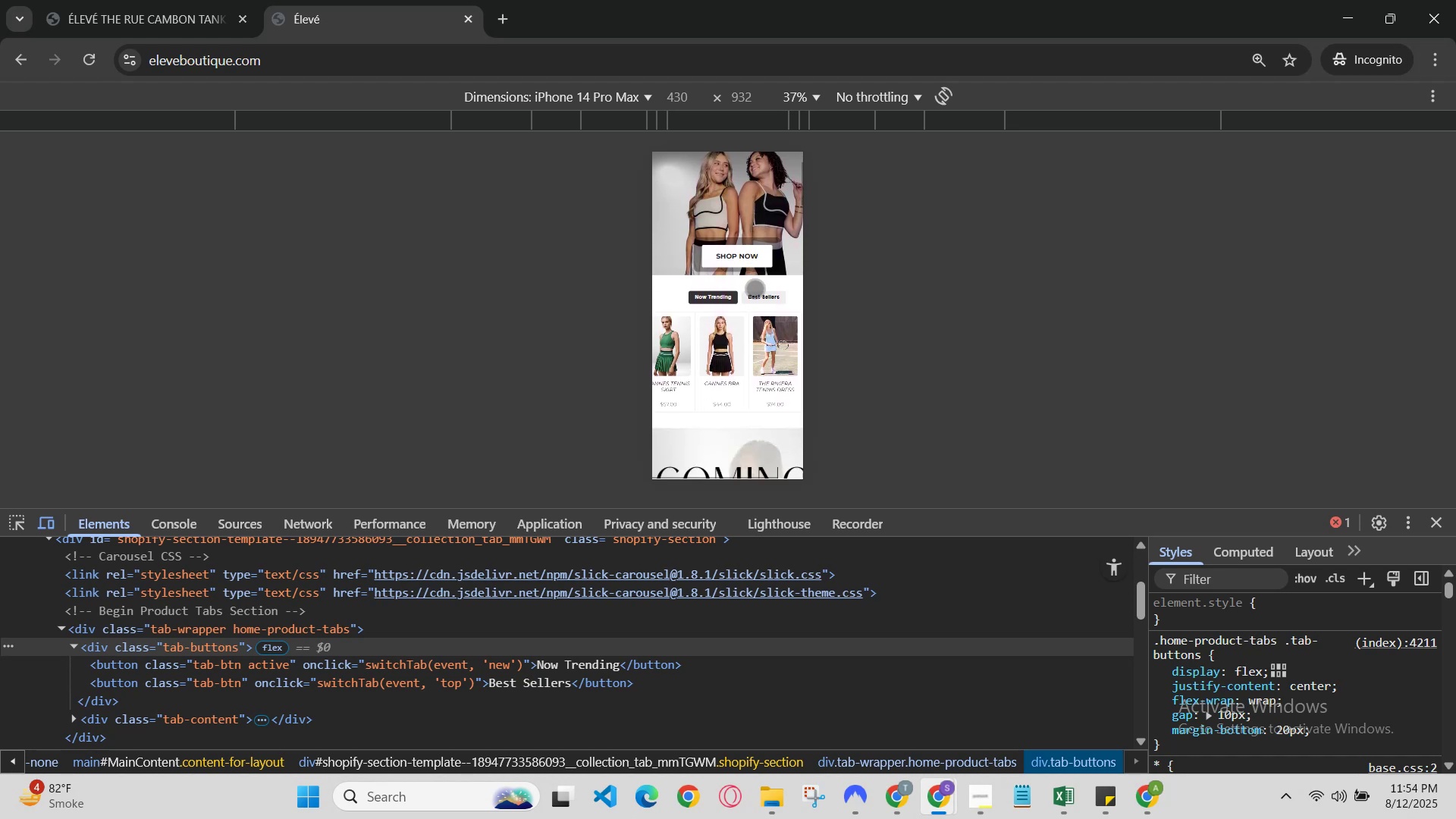 
scroll: coordinate [755, 288], scroll_direction: up, amount: 1.0
 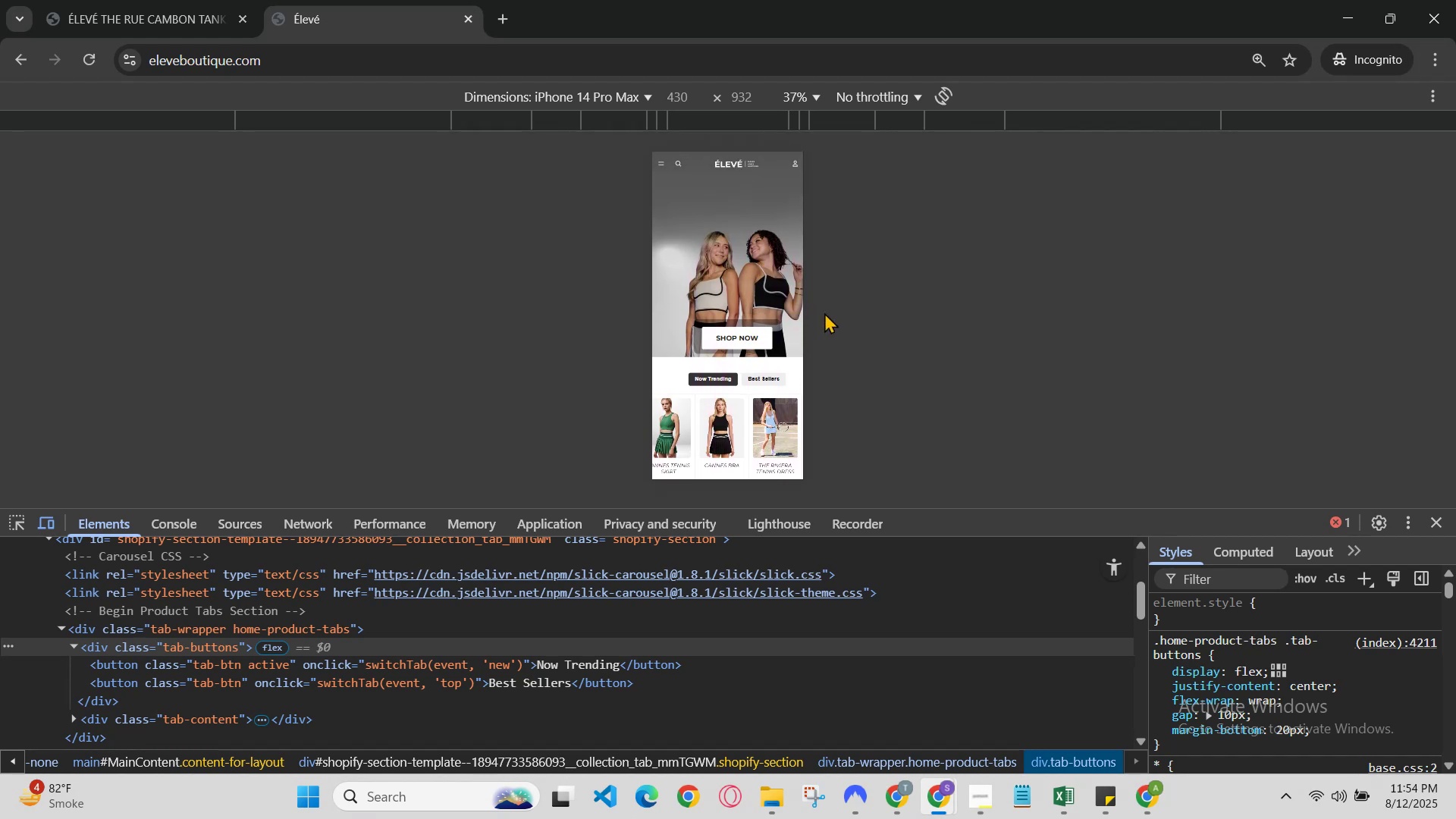 
scroll: coordinate [839, 328], scroll_direction: down, amount: 7.0
 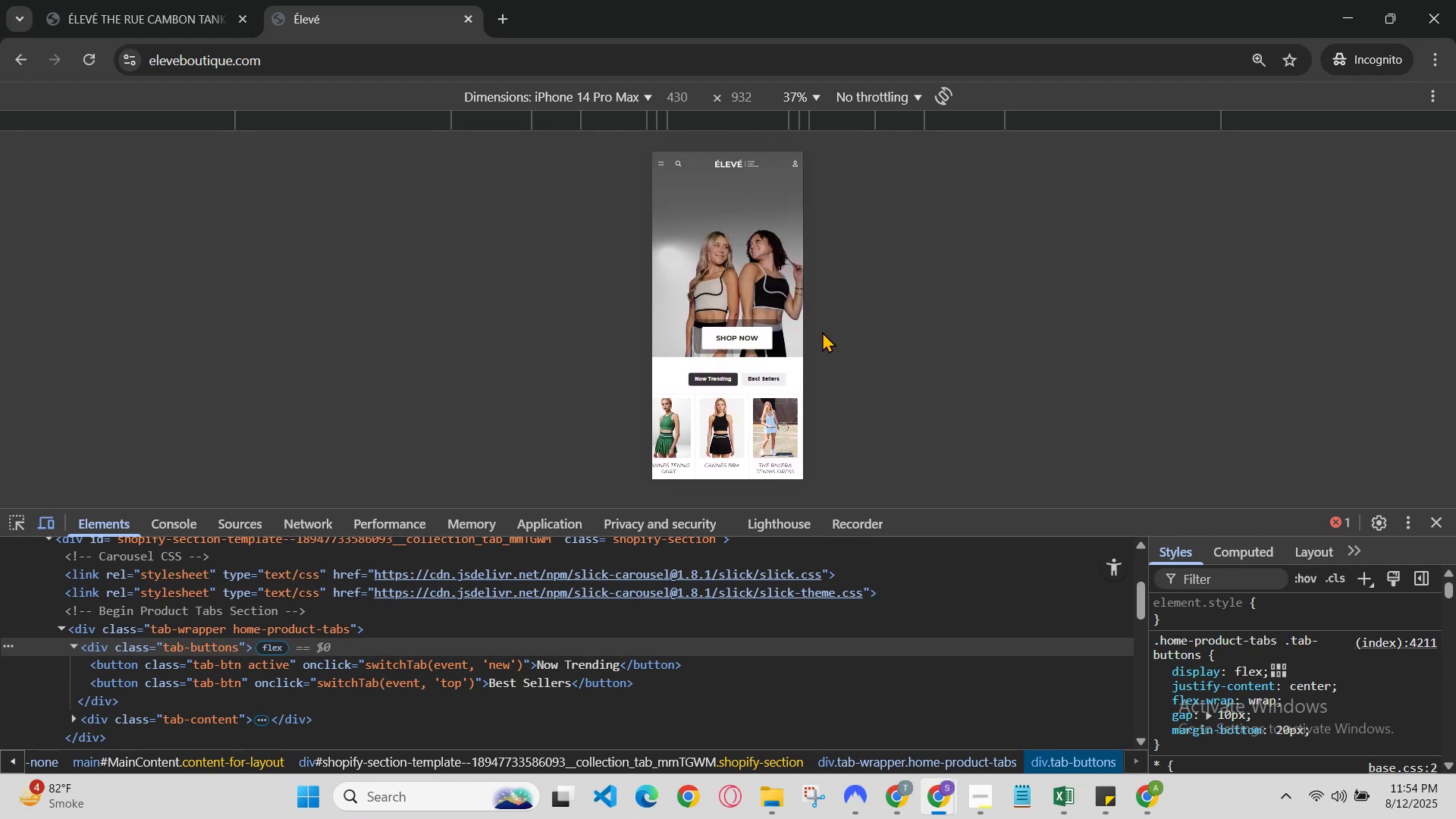 
scroll: coordinate [748, 341], scroll_direction: up, amount: 1.0
 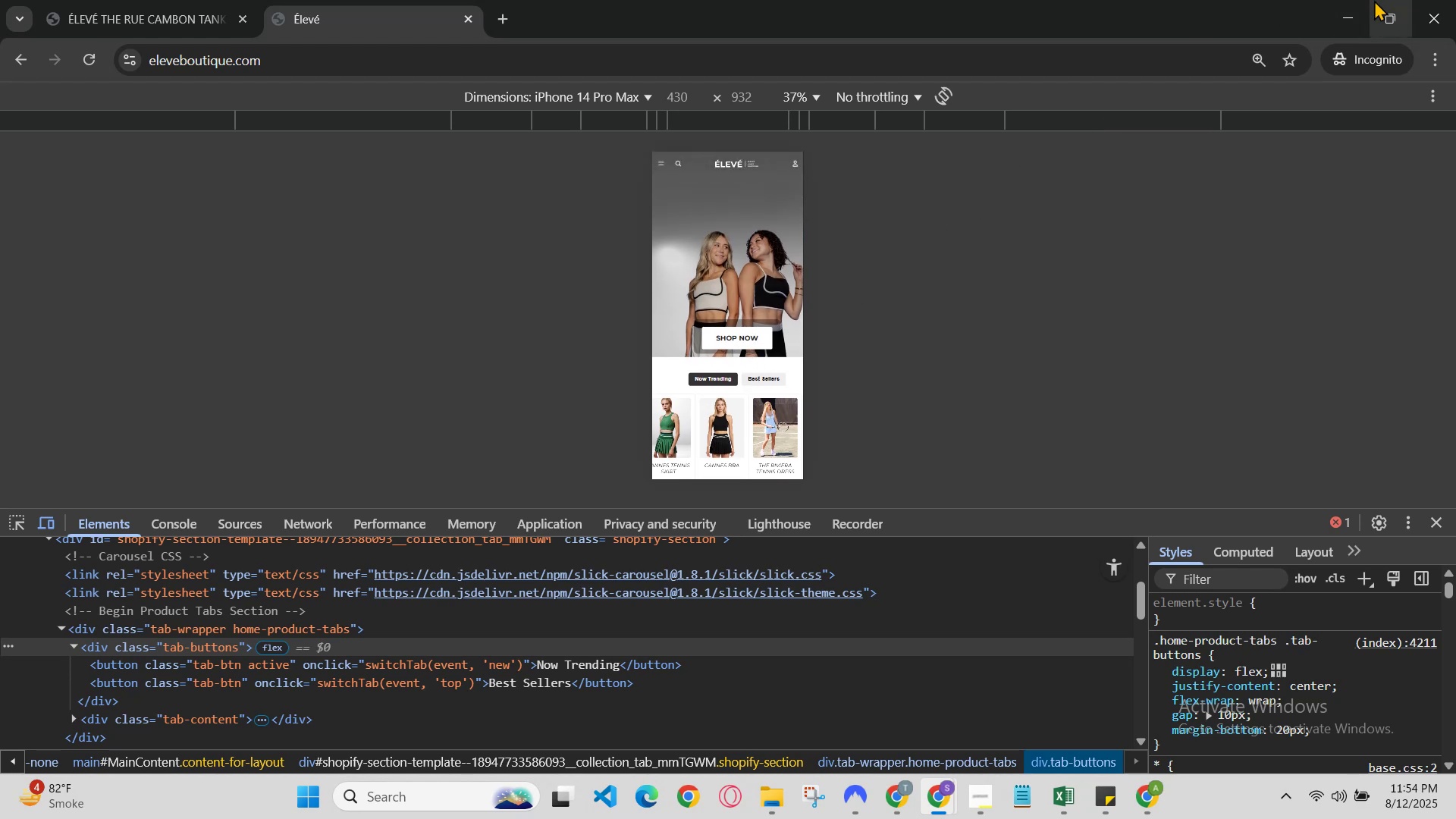 
left_click([1352, 23])
 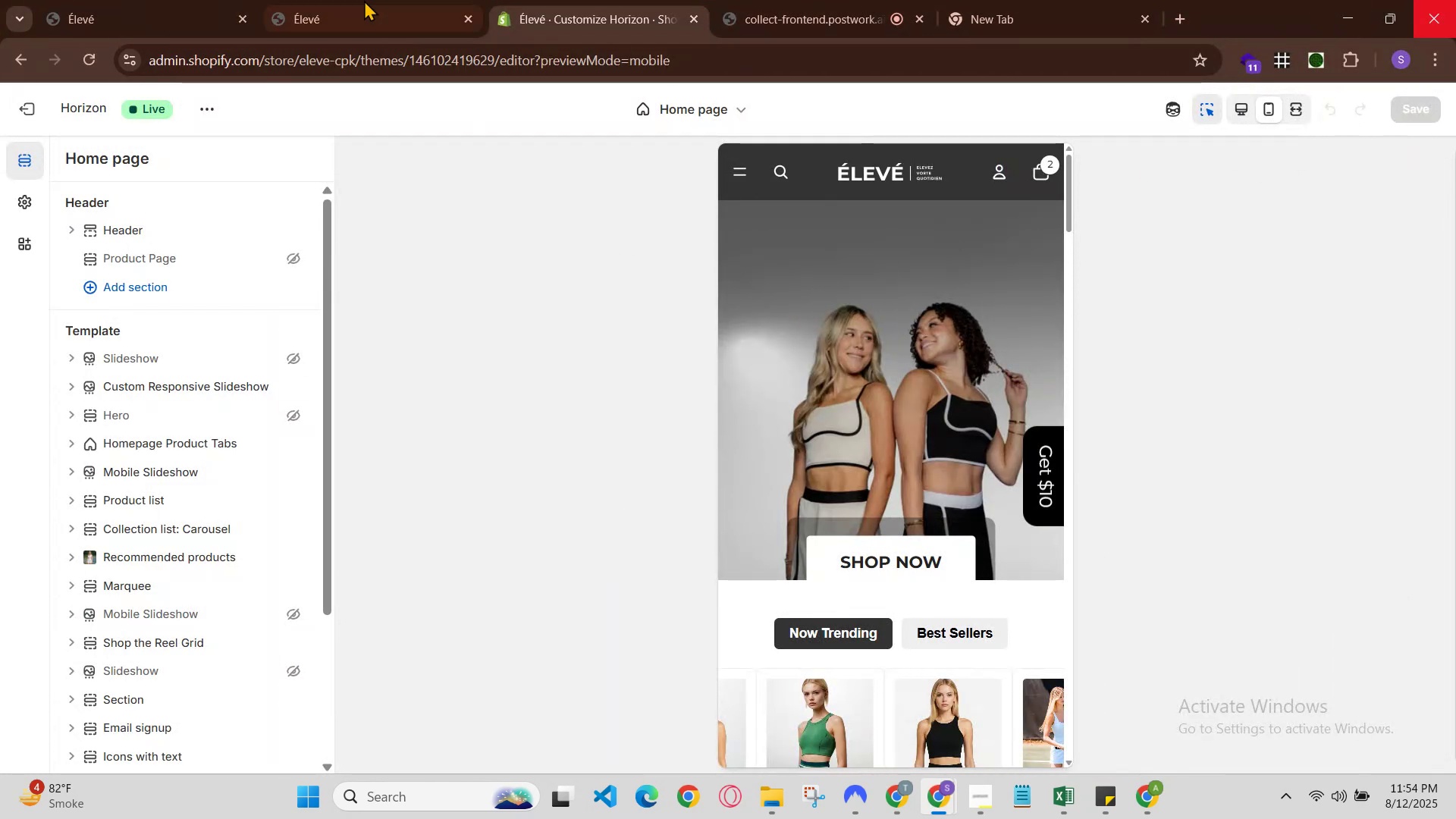 
left_click([388, 0])
 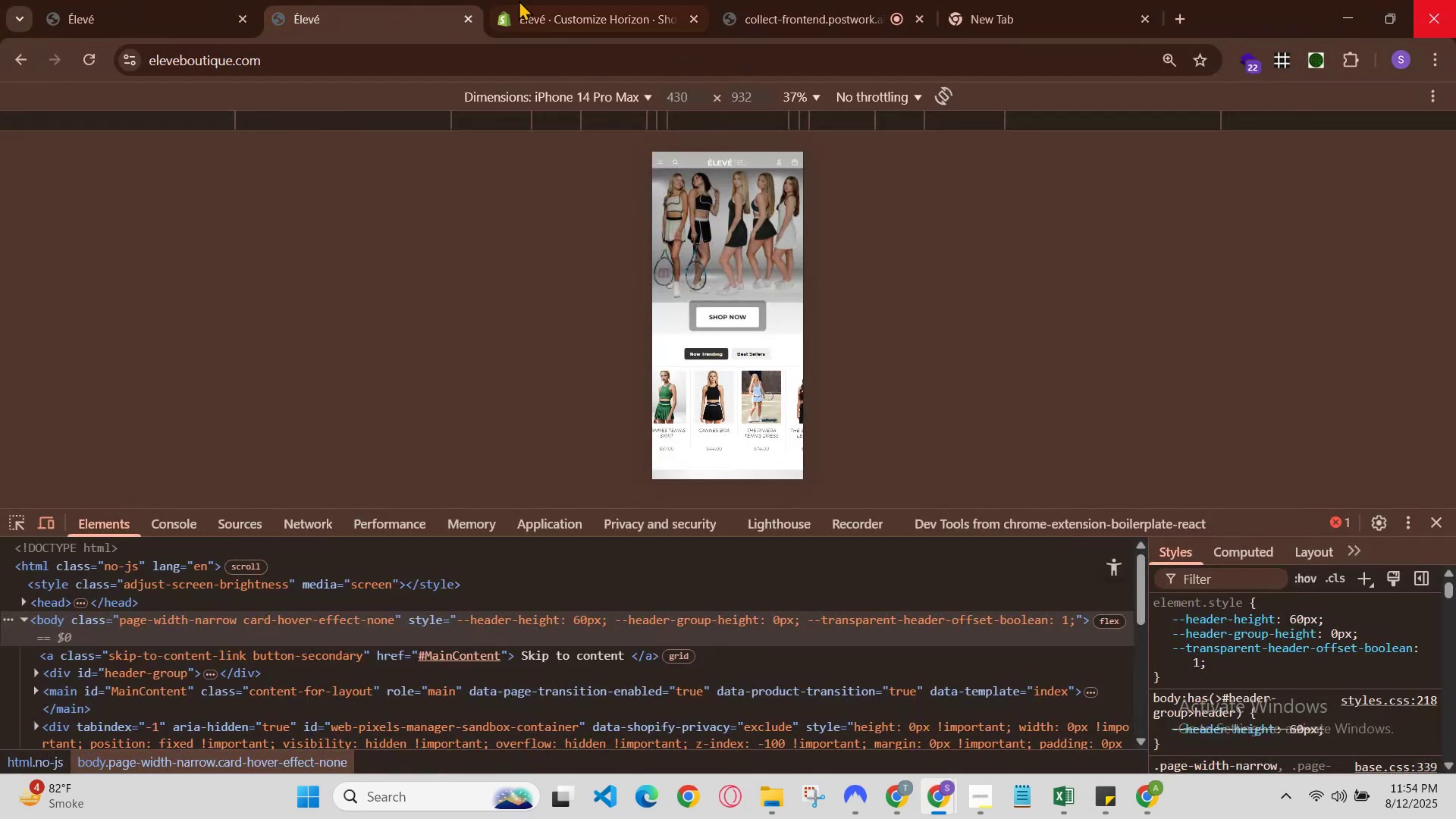 
left_click([529, 0])
 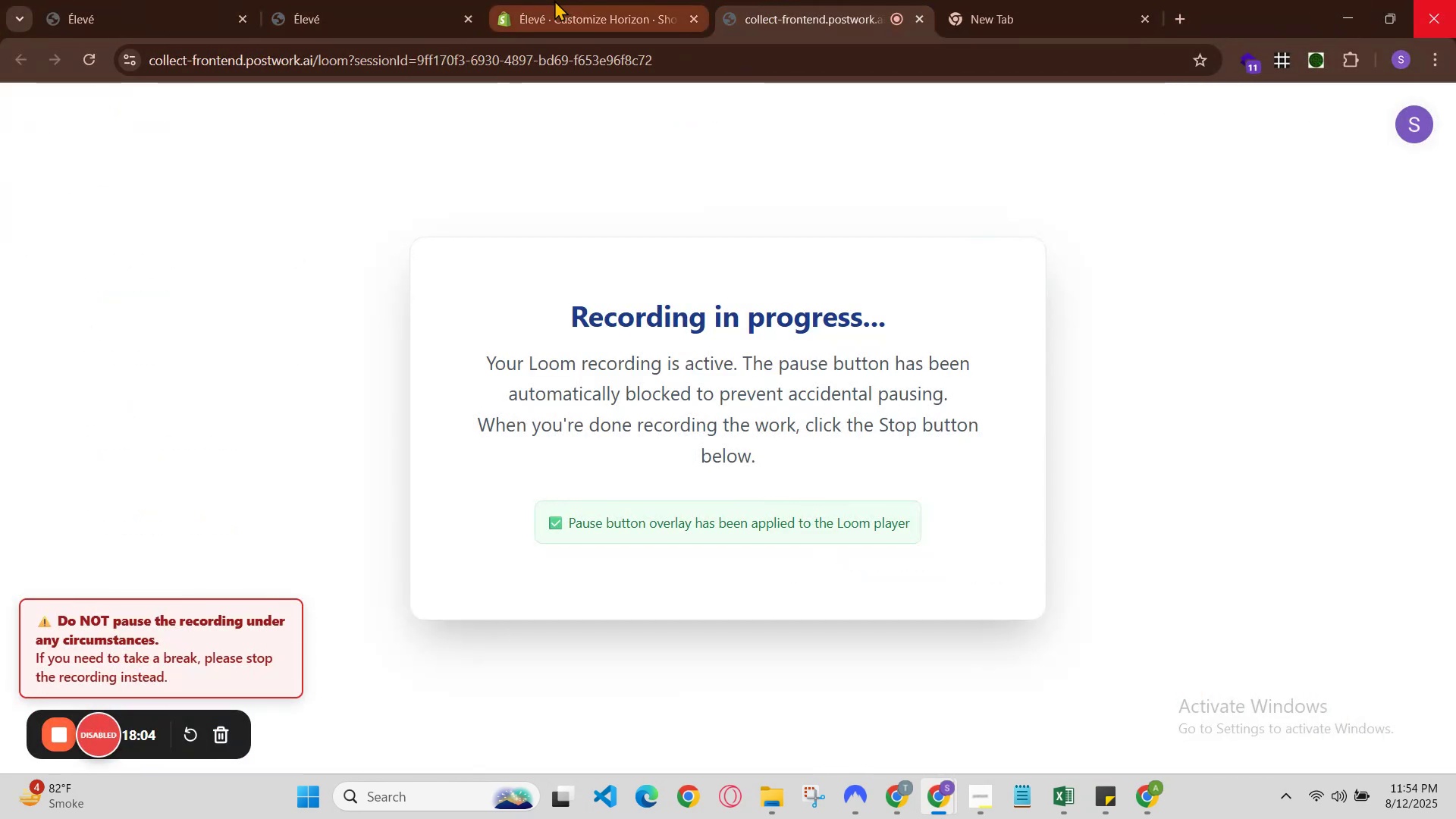 
left_click([347, 0])
 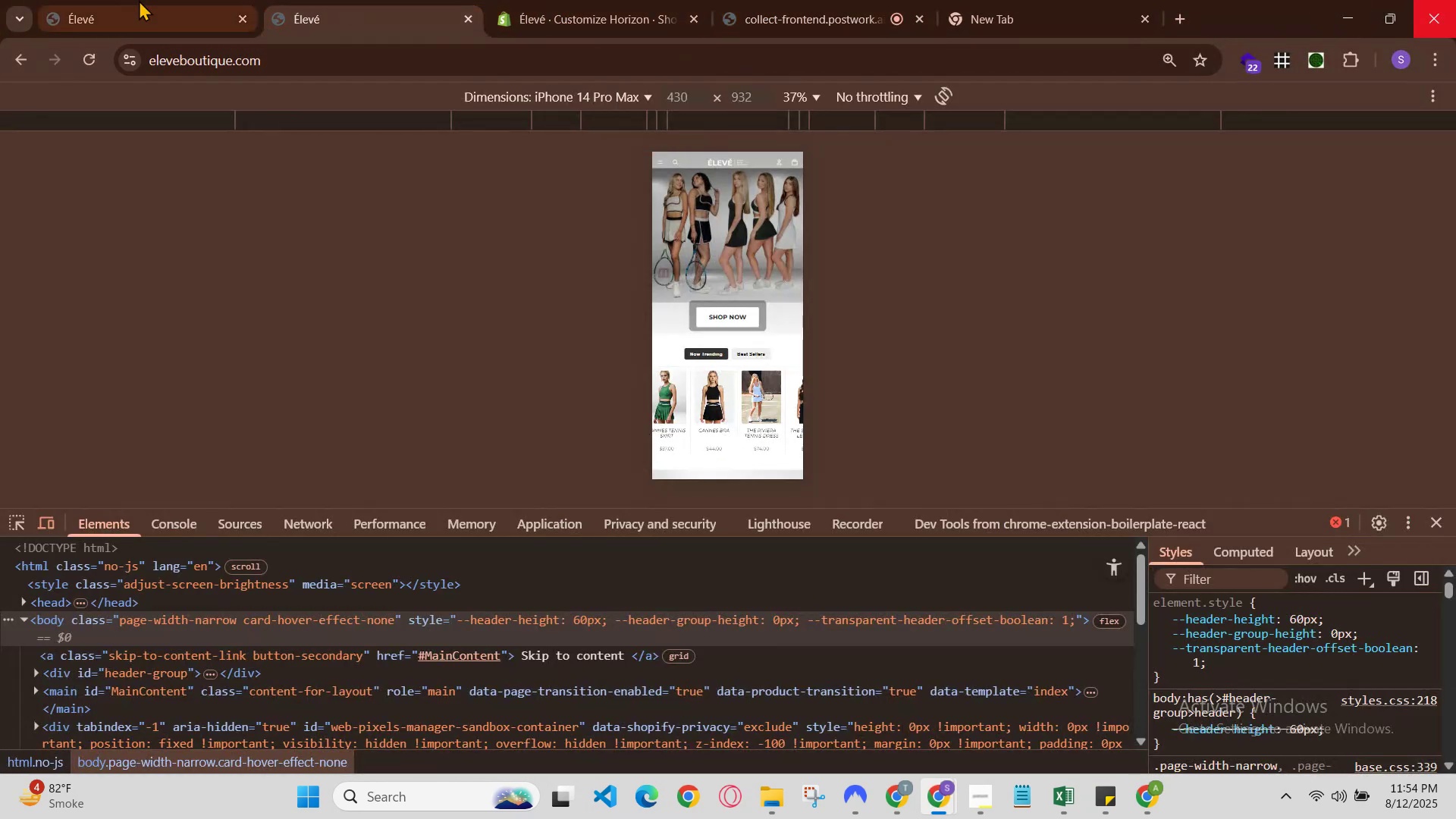 
left_click([132, 0])
 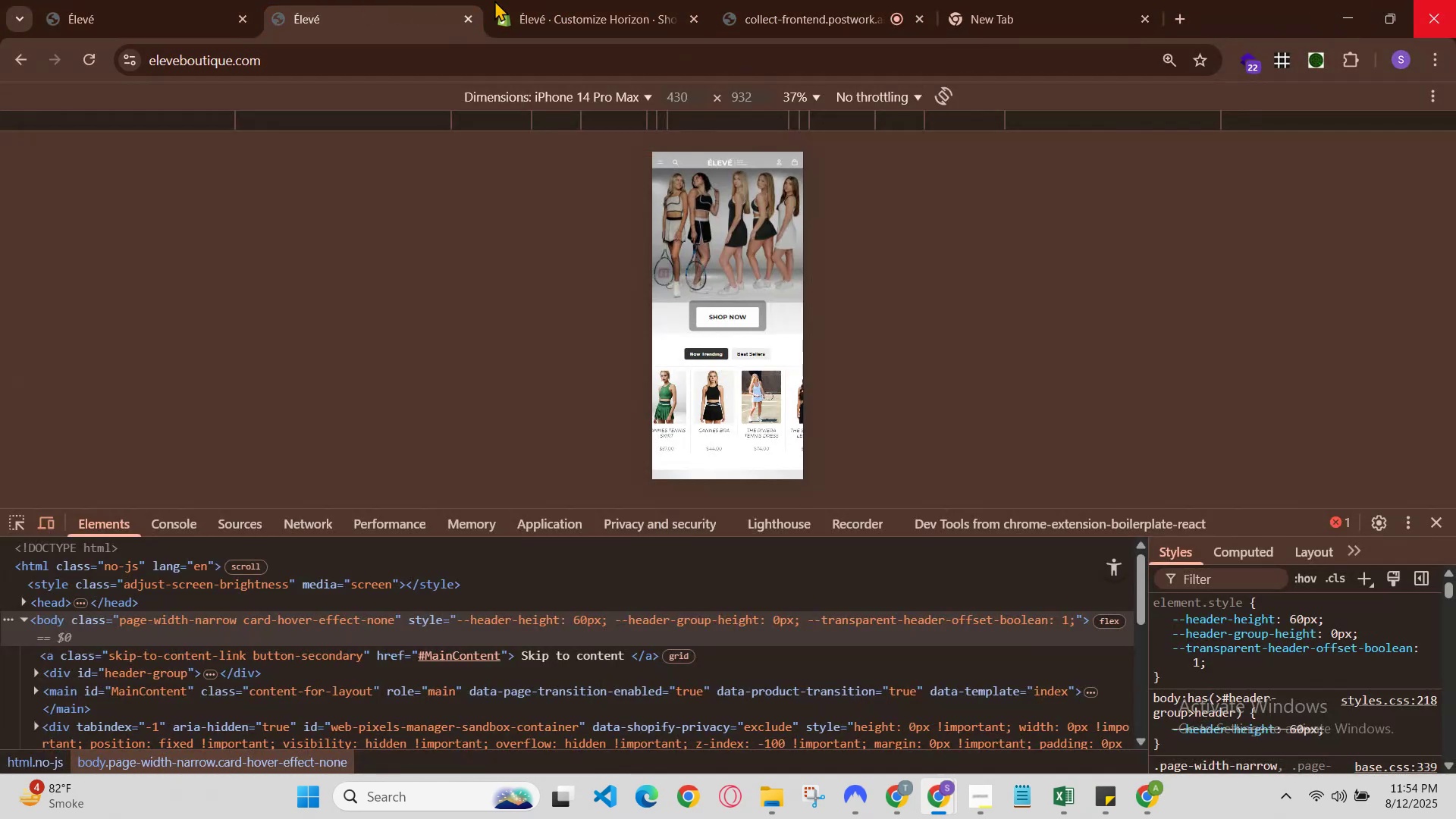 
left_click([554, 0])
 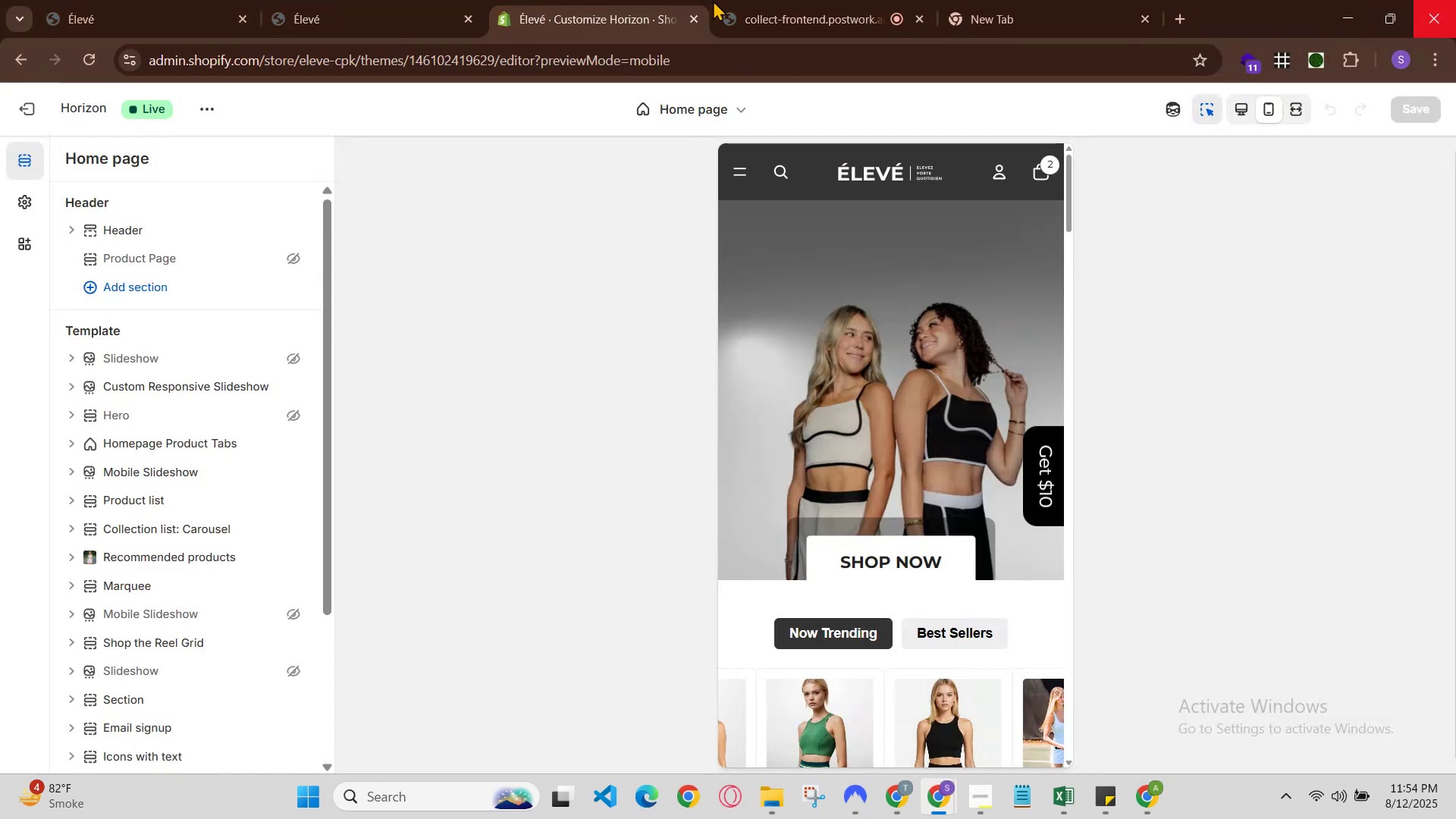 
left_click([789, 0])
 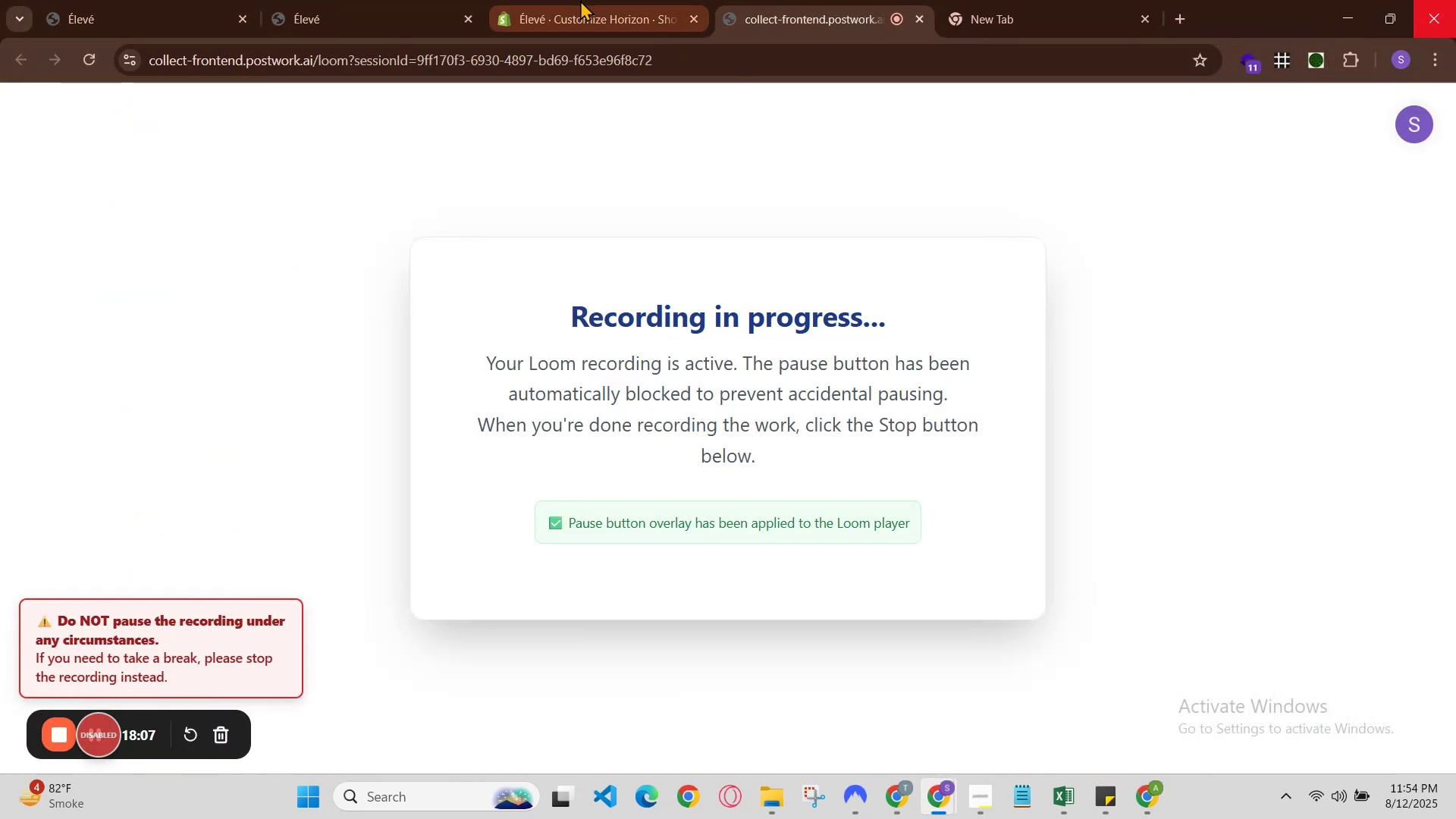 
left_click([580, 0])
 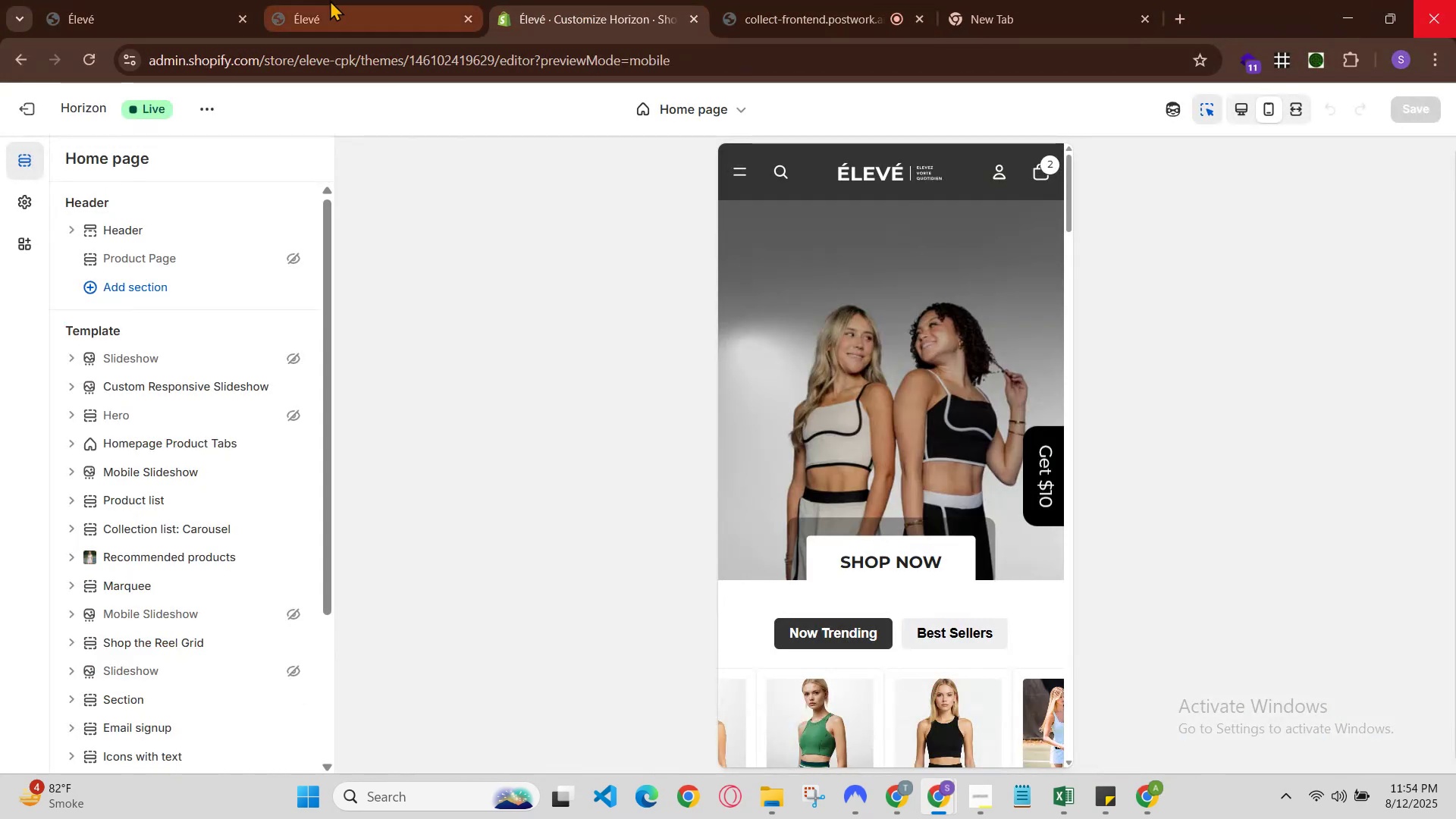 
left_click([278, 0])
 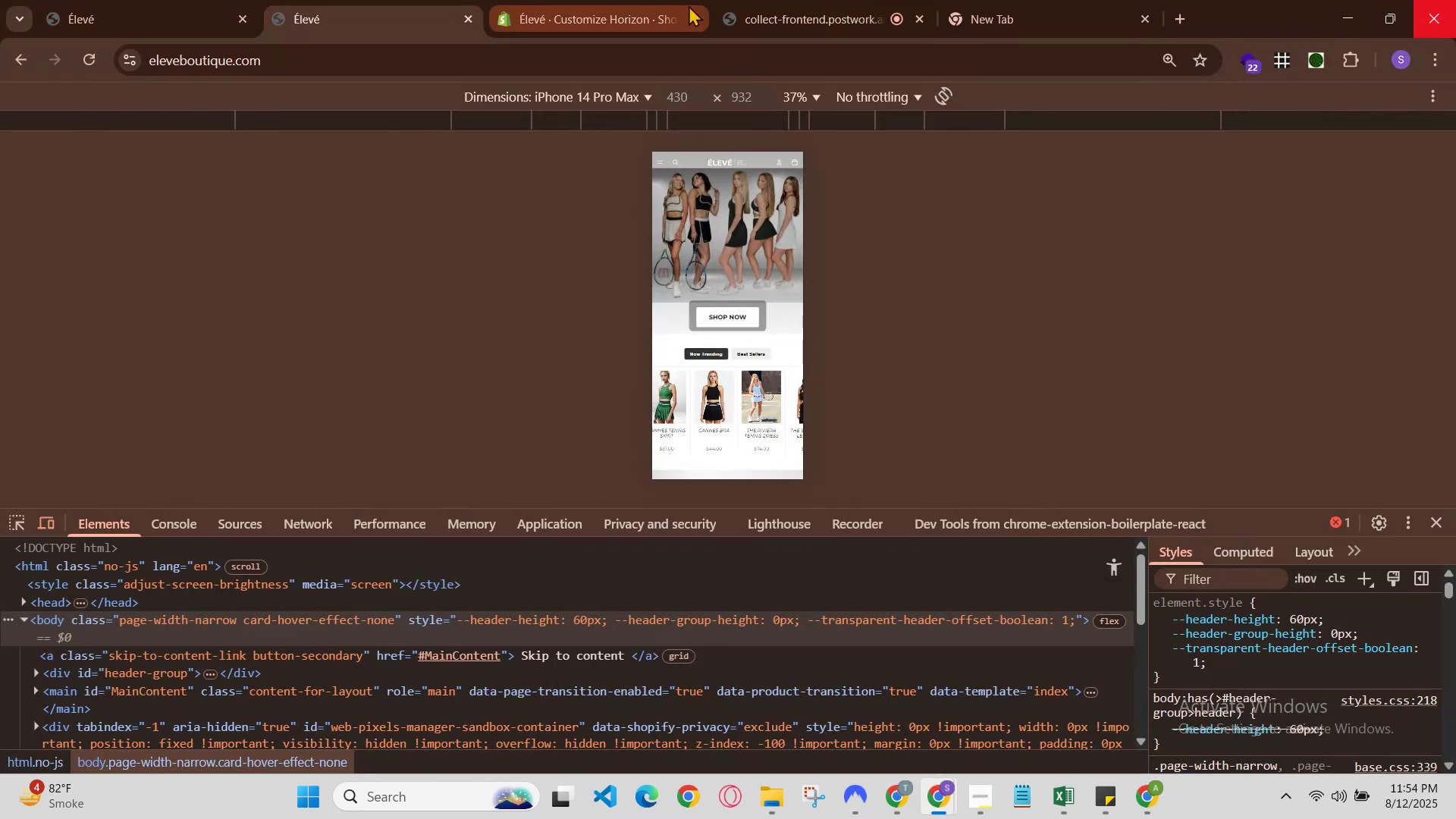 
left_click([811, 0])
 